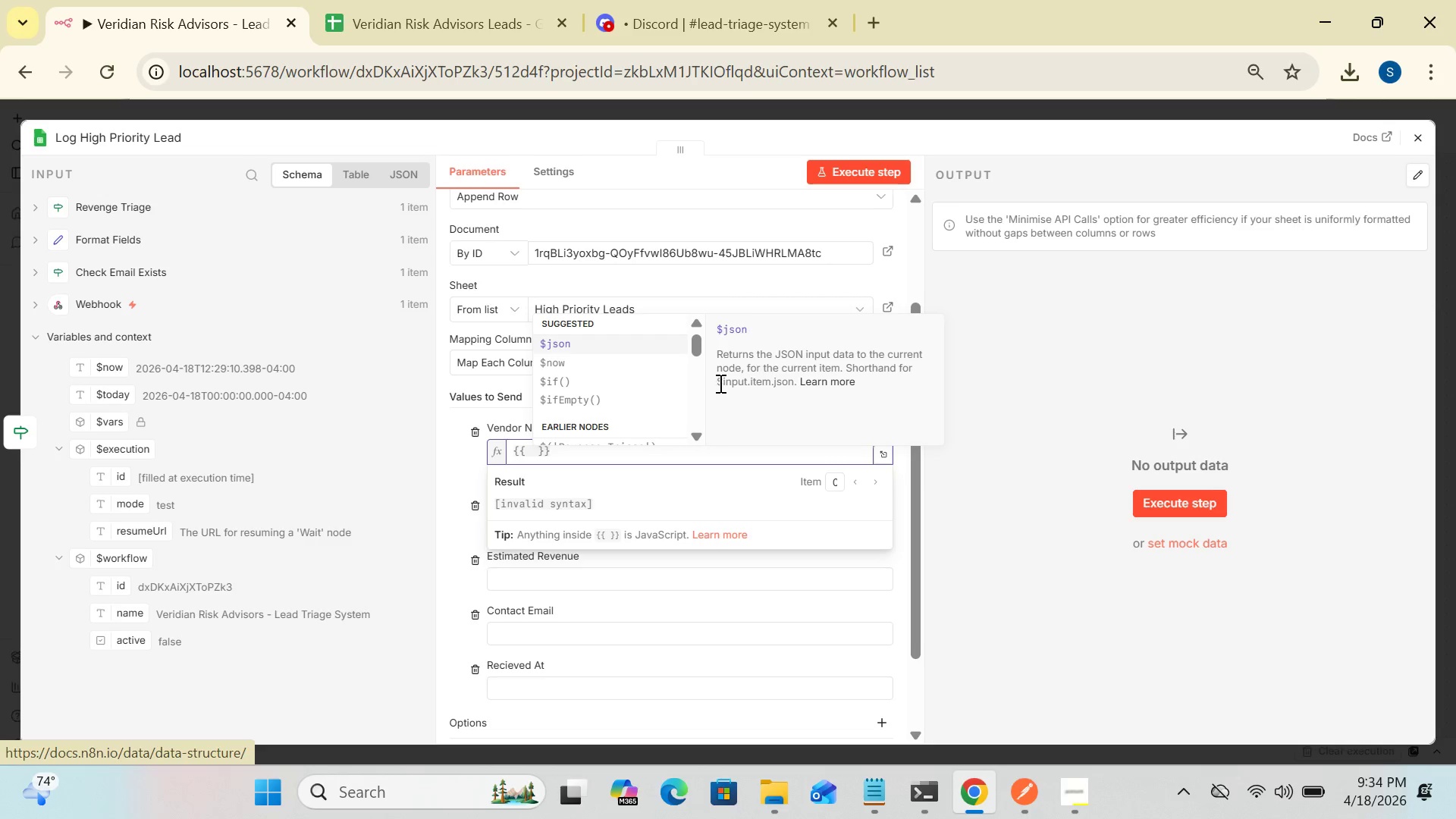 
left_click([633, 341])
 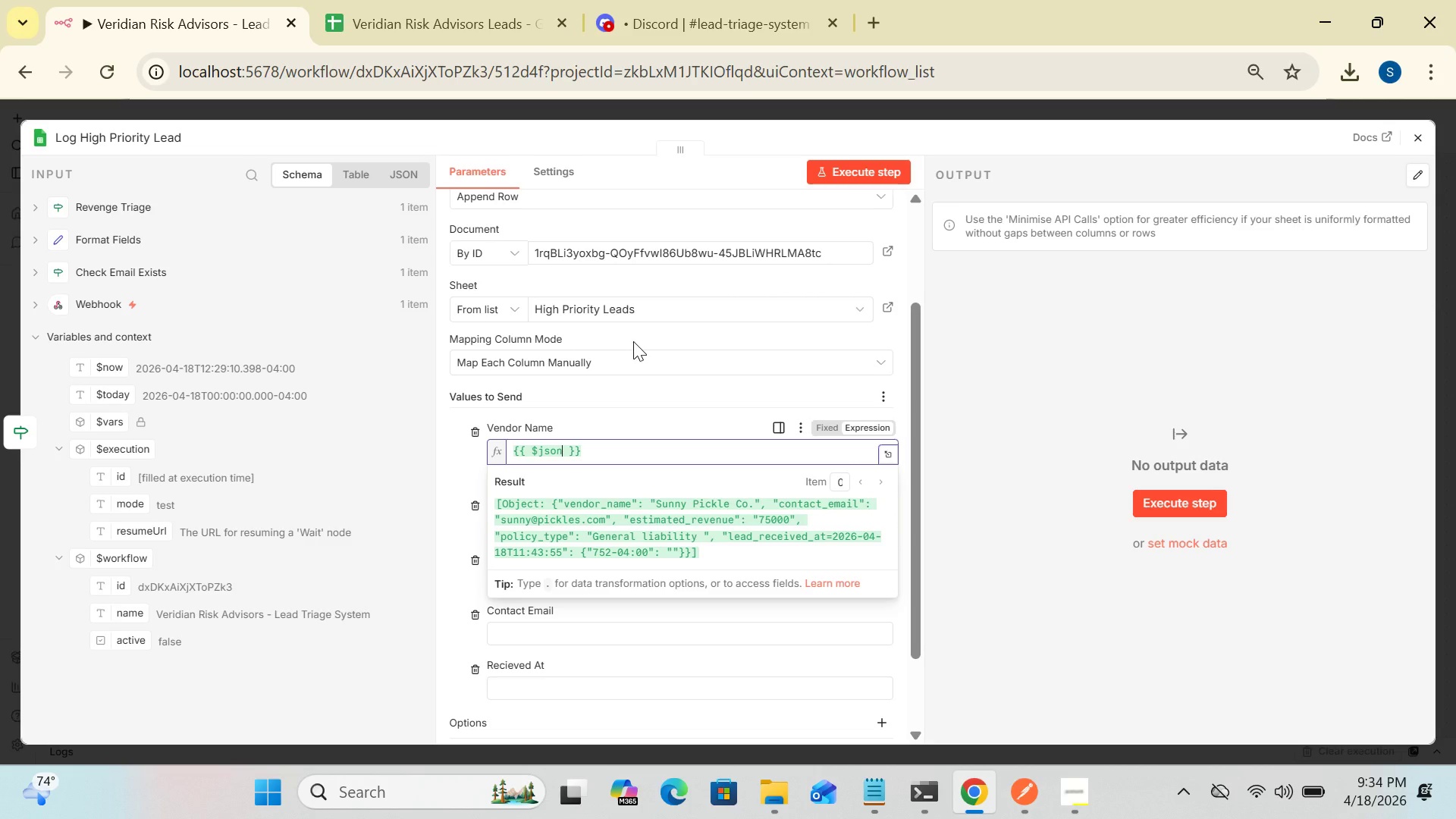 
type(.vendor_name)
 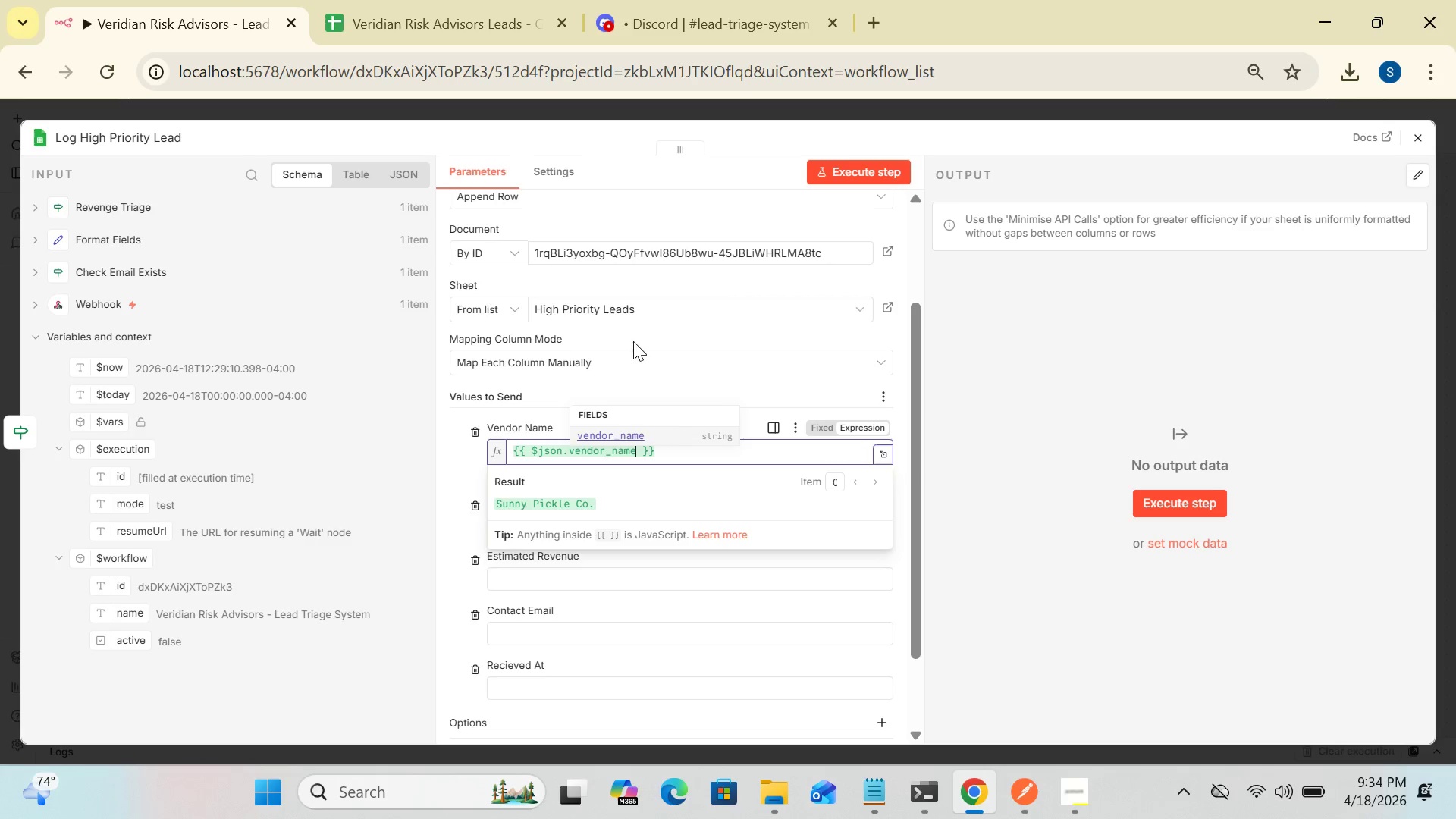 
left_click([922, 403])
 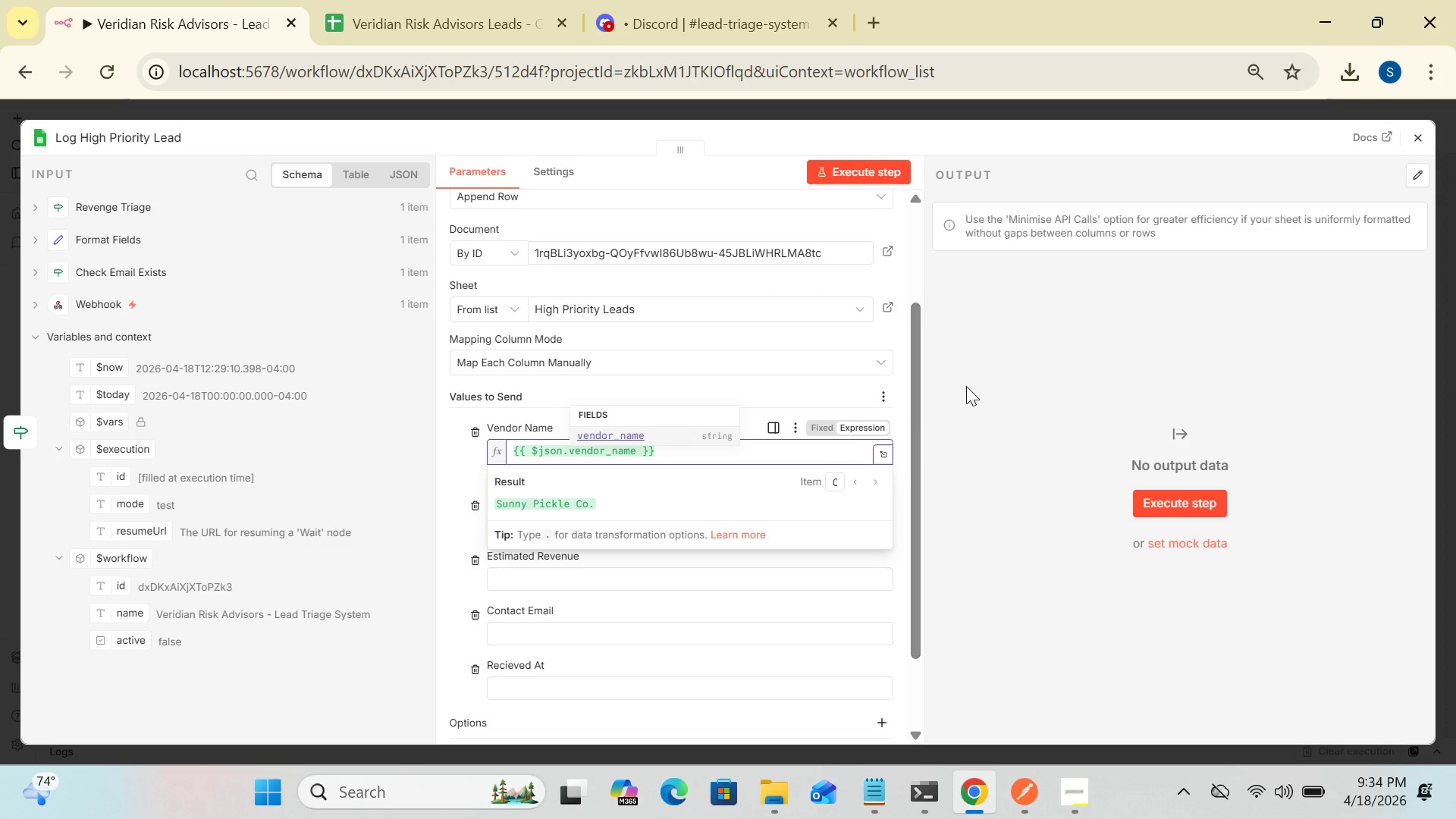 
left_click([966, 386])
 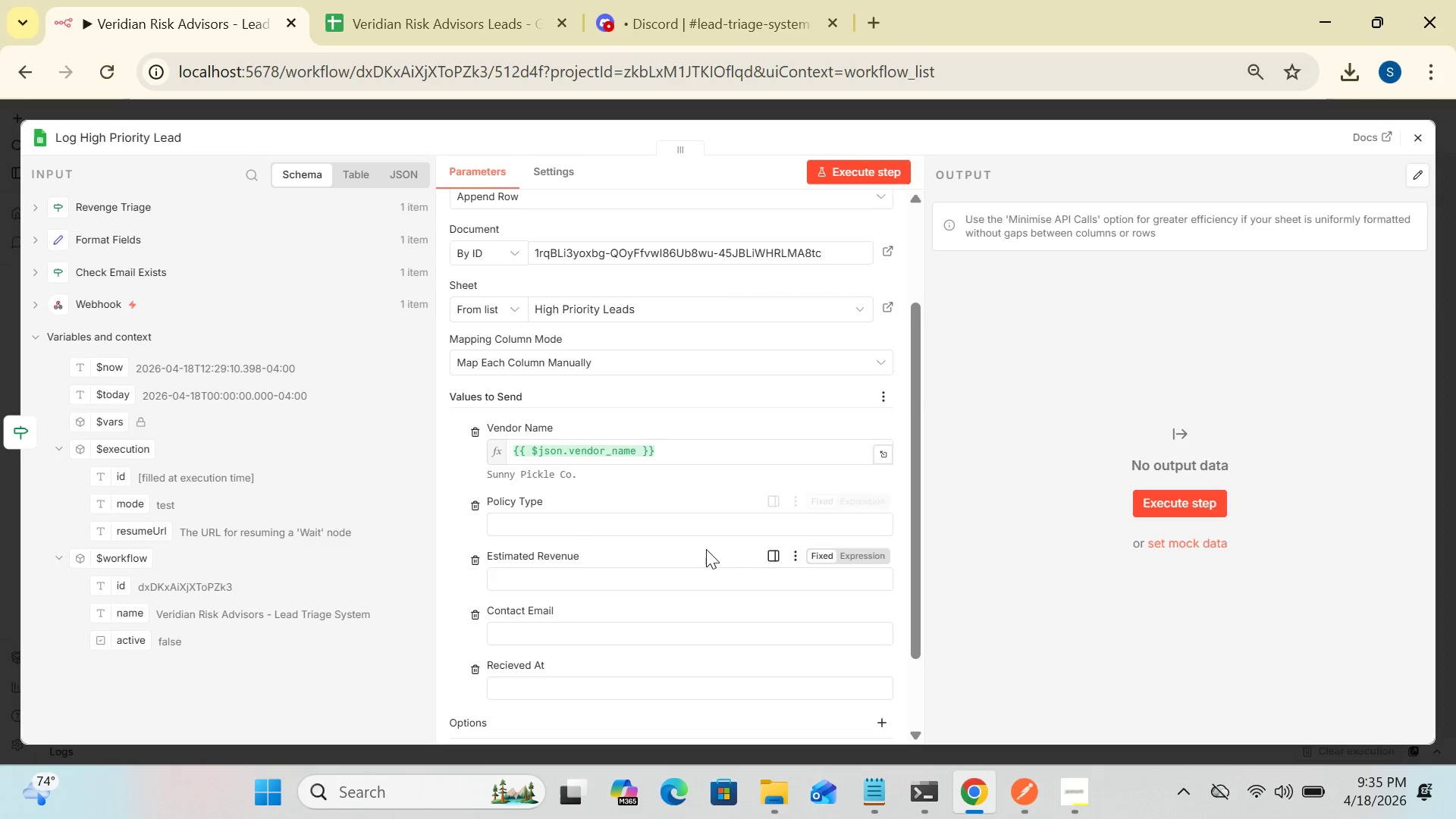 
left_click([667, 526])
 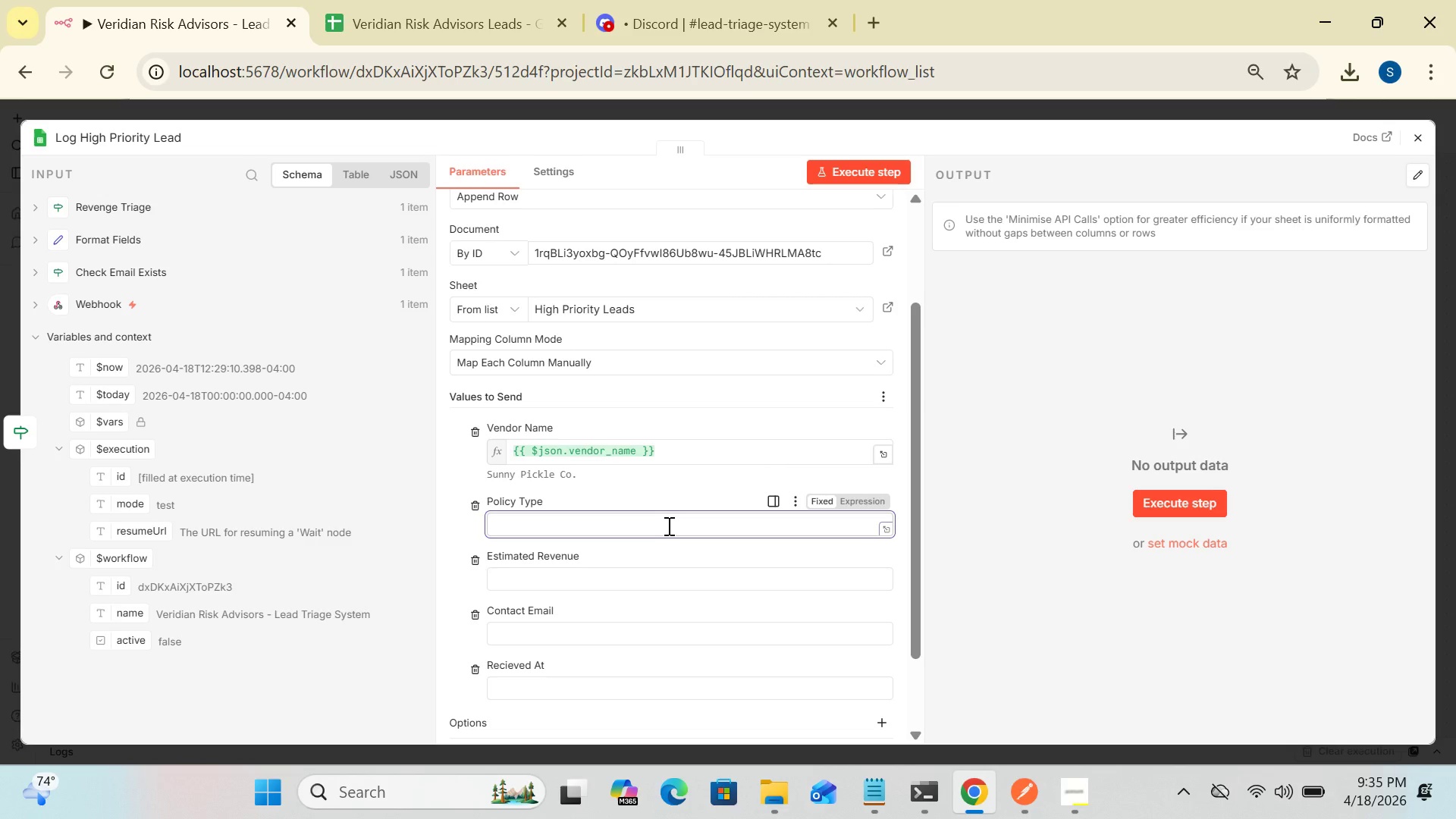 
key(Shift+BracketLeft)
 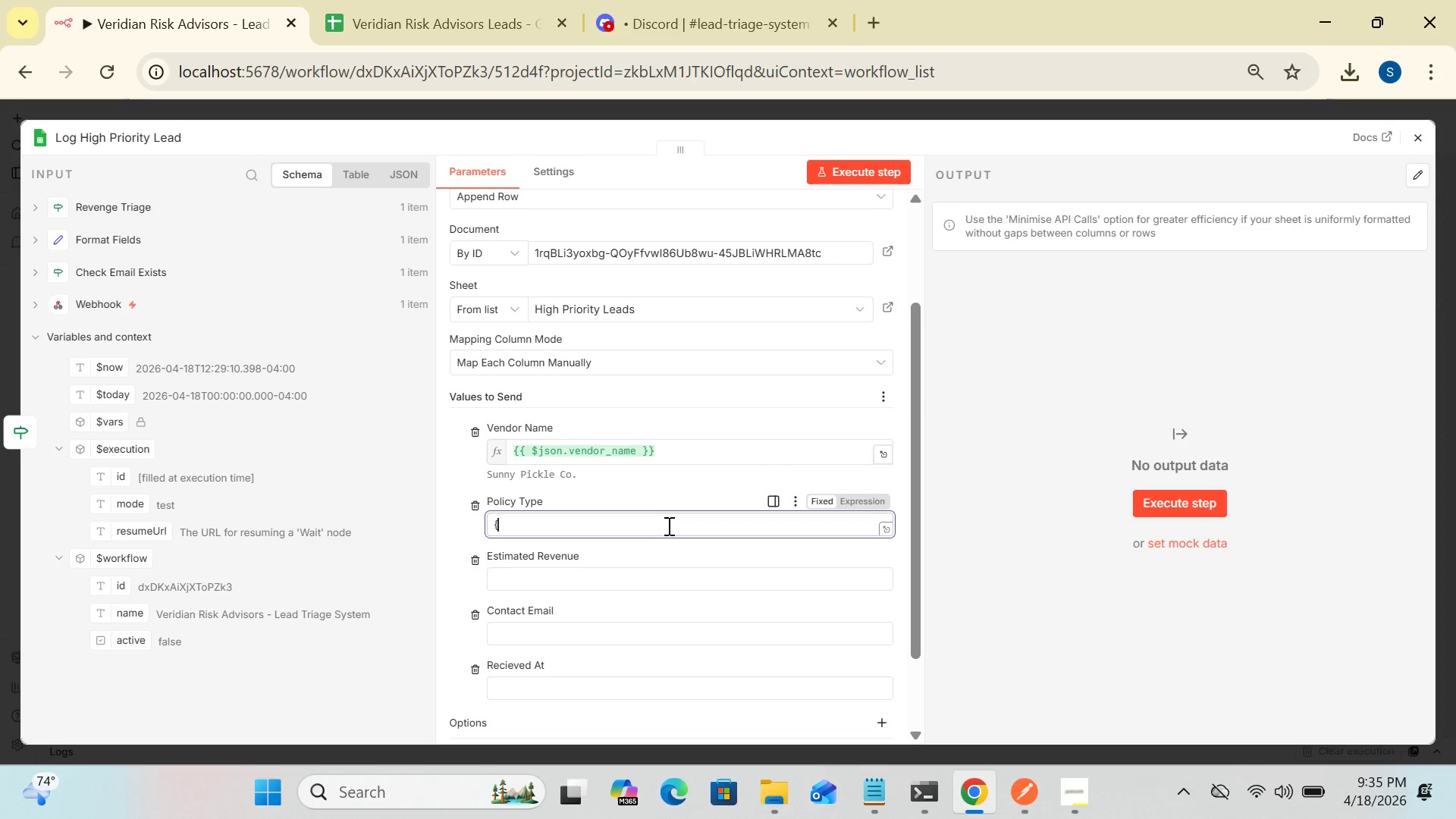 
key(Shift+BracketLeft)
 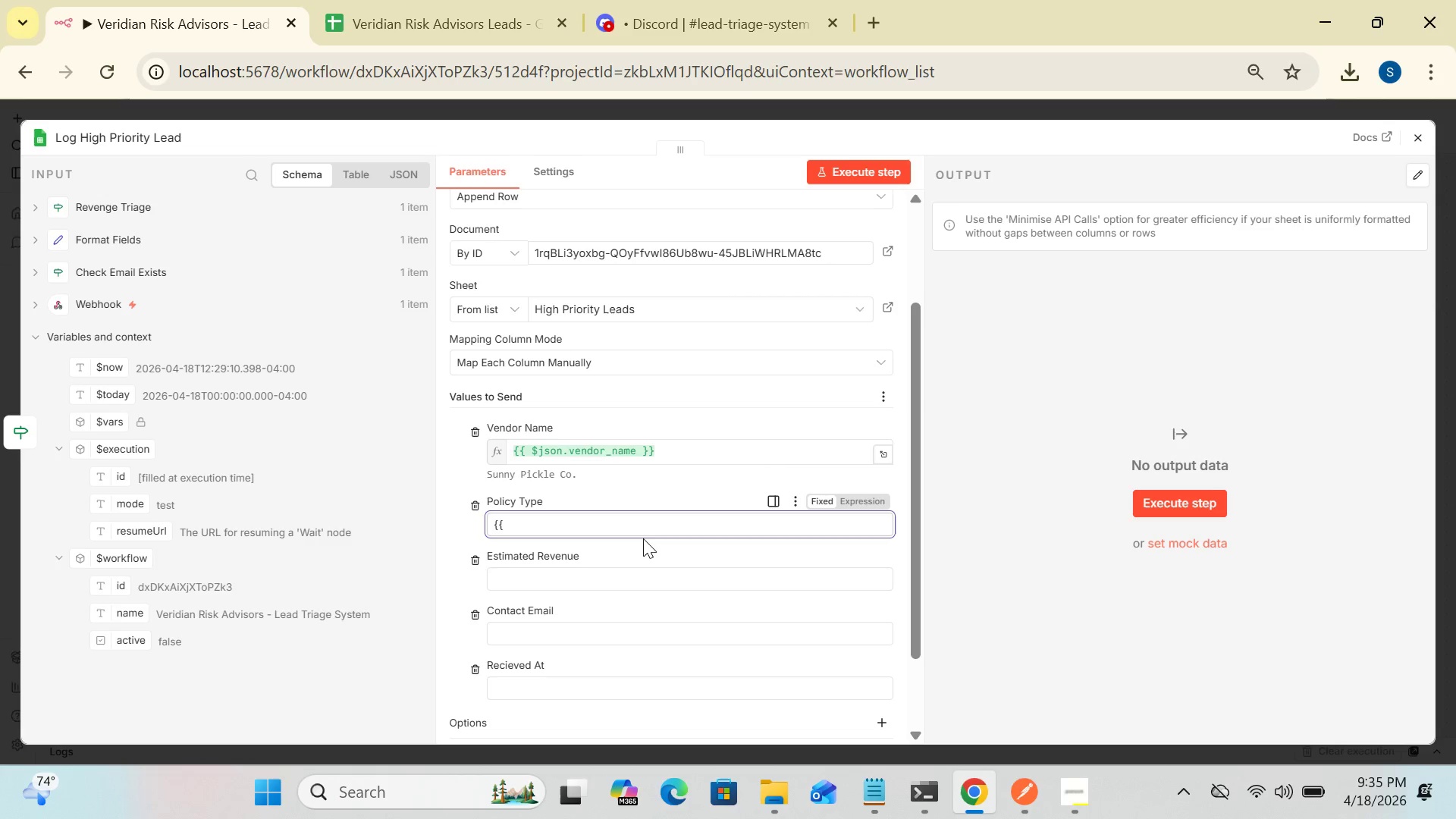 
key(Shift+4)
 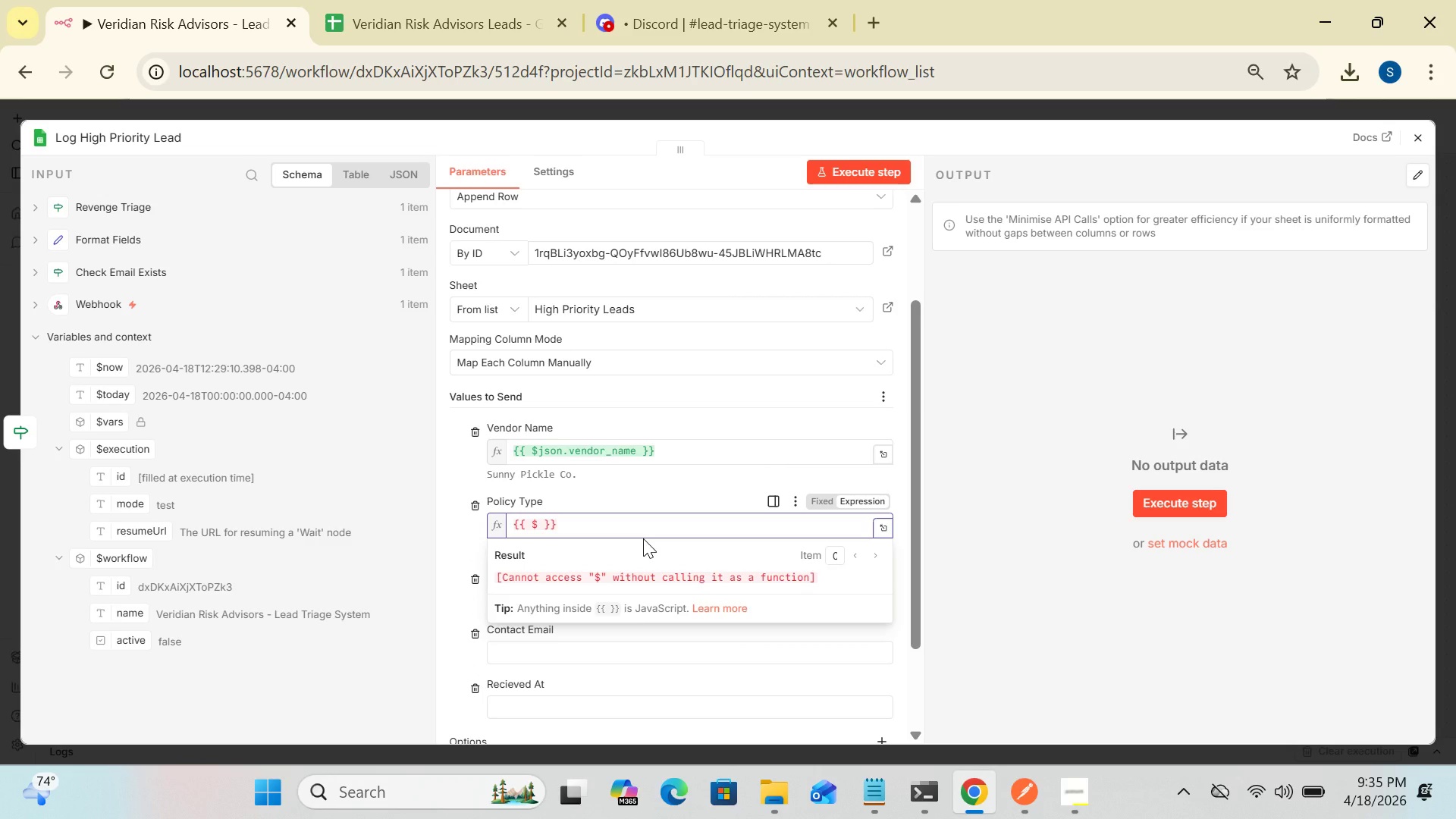 
type(json)
 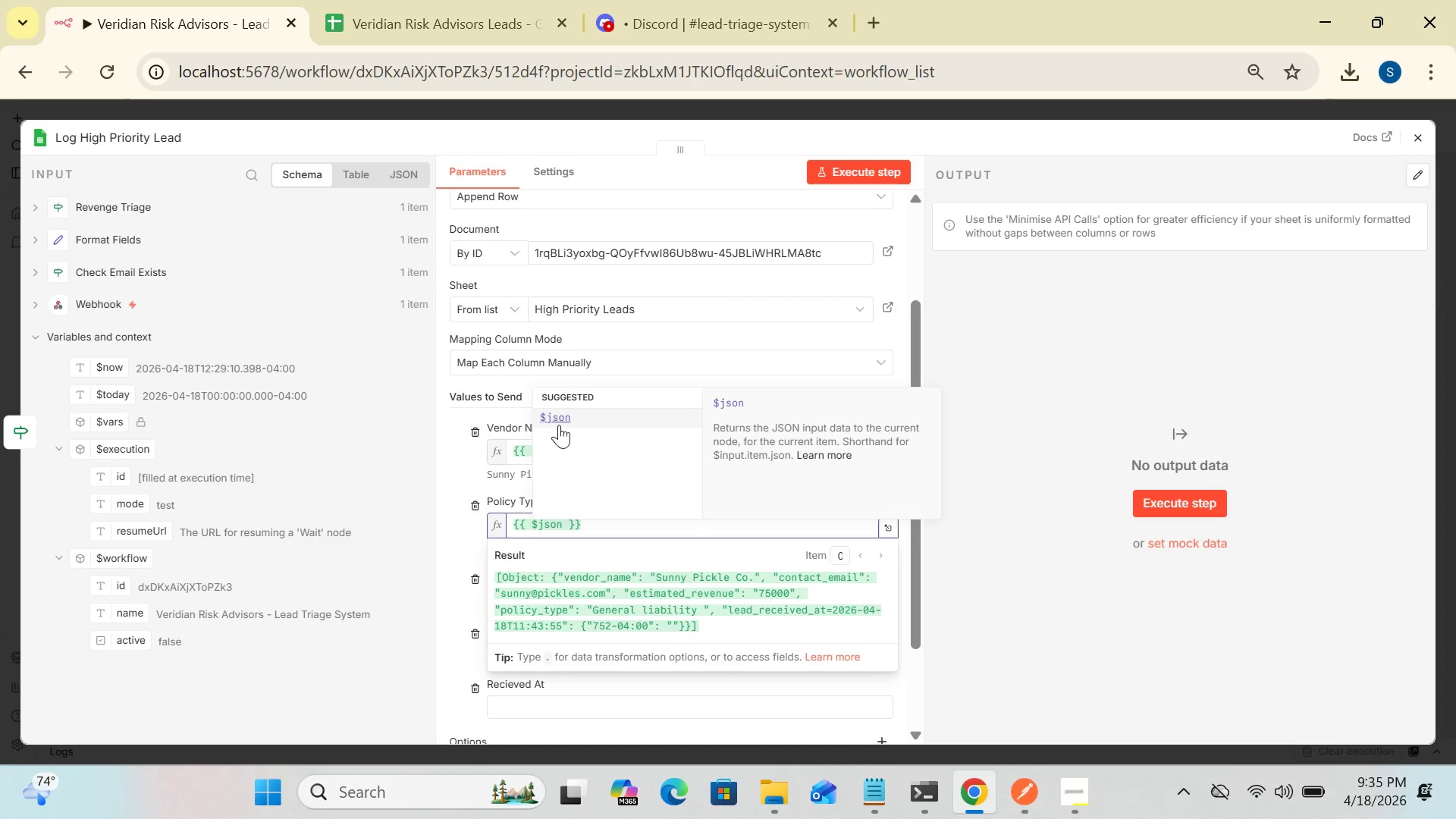 
left_click([557, 416])
 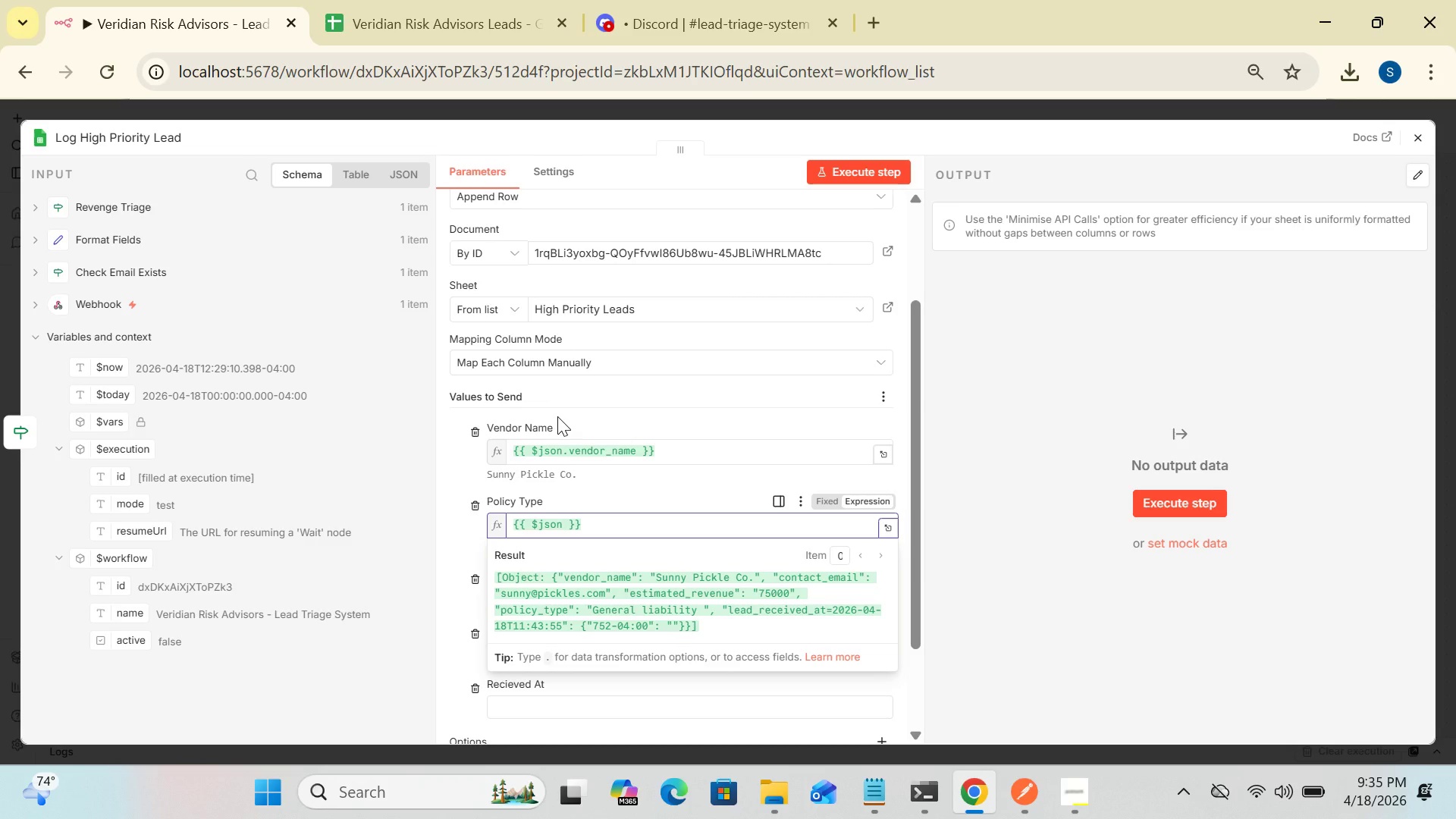 
type(.poli)
 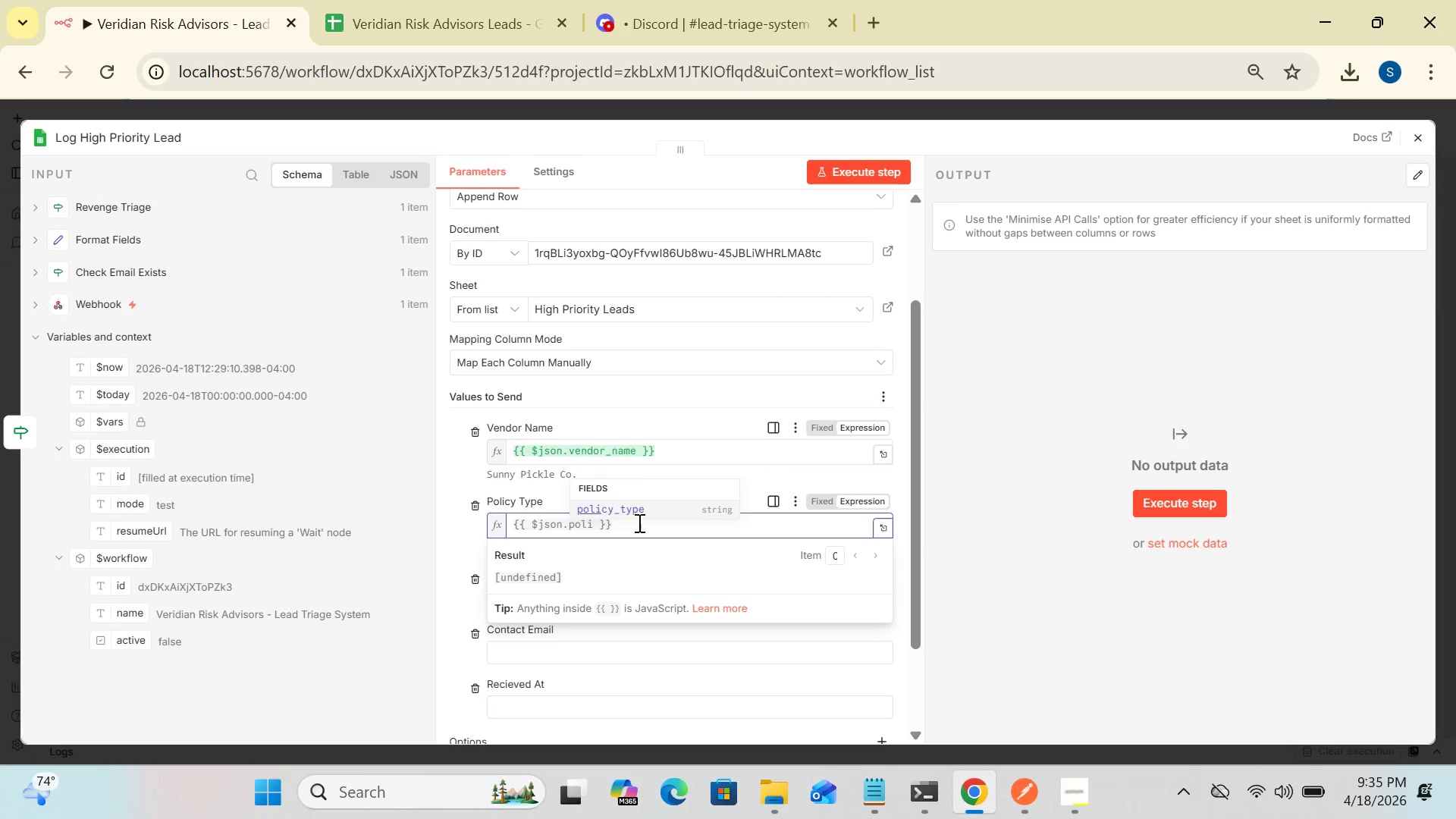 
left_click([617, 504])
 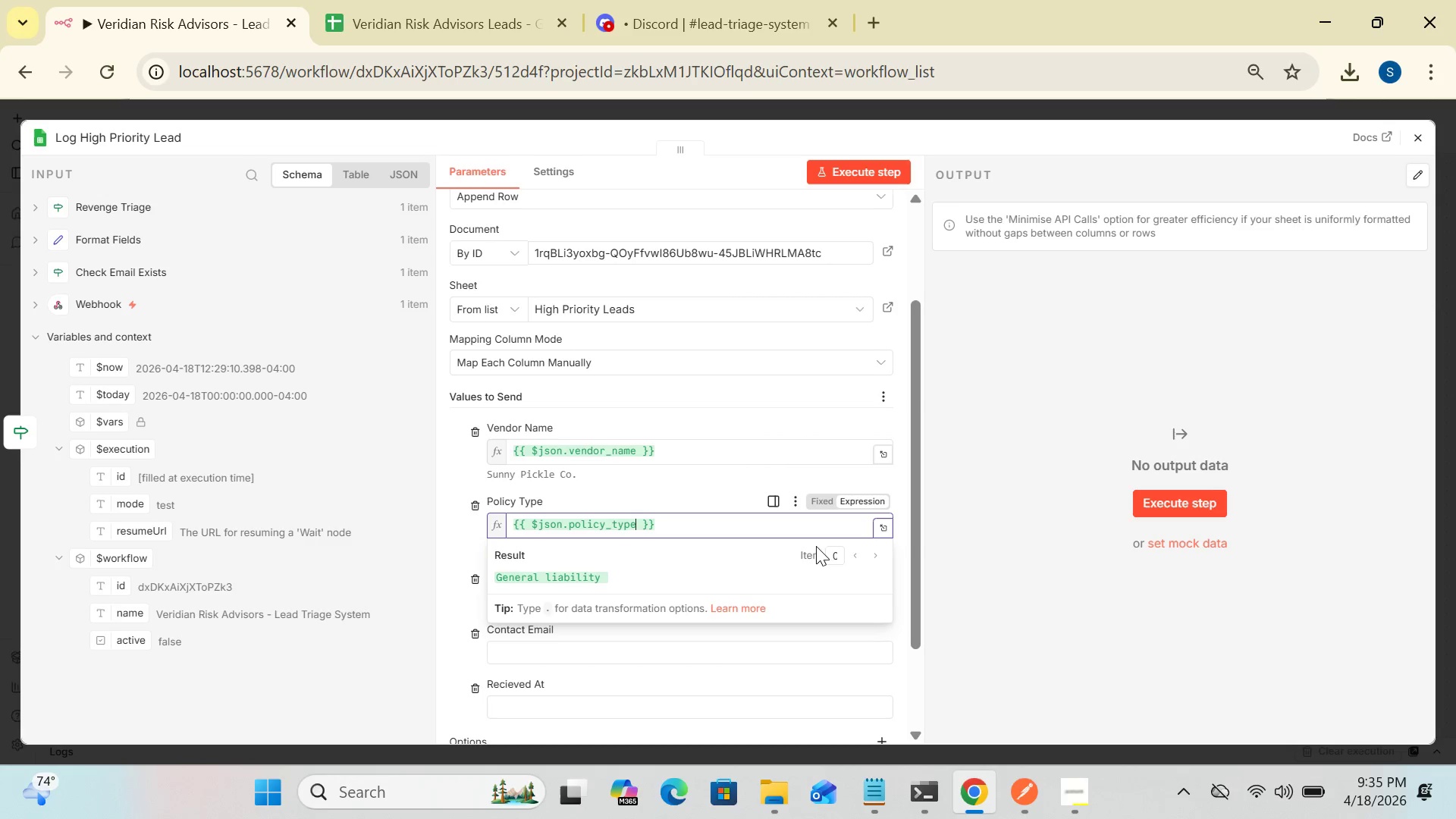 
left_click([893, 544])
 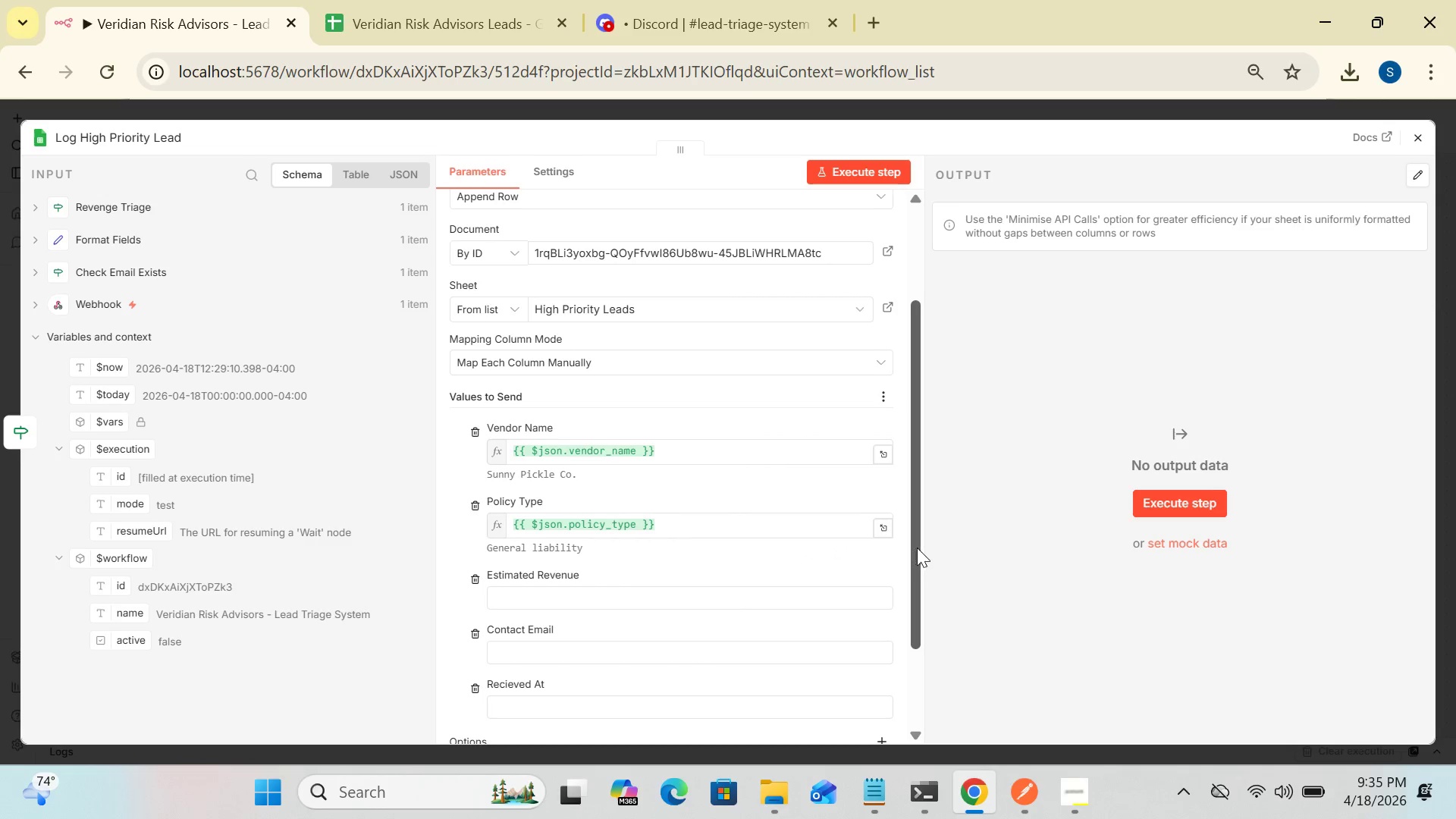 
left_click_drag(start_coordinate=[918, 548], to_coordinate=[893, 673])
 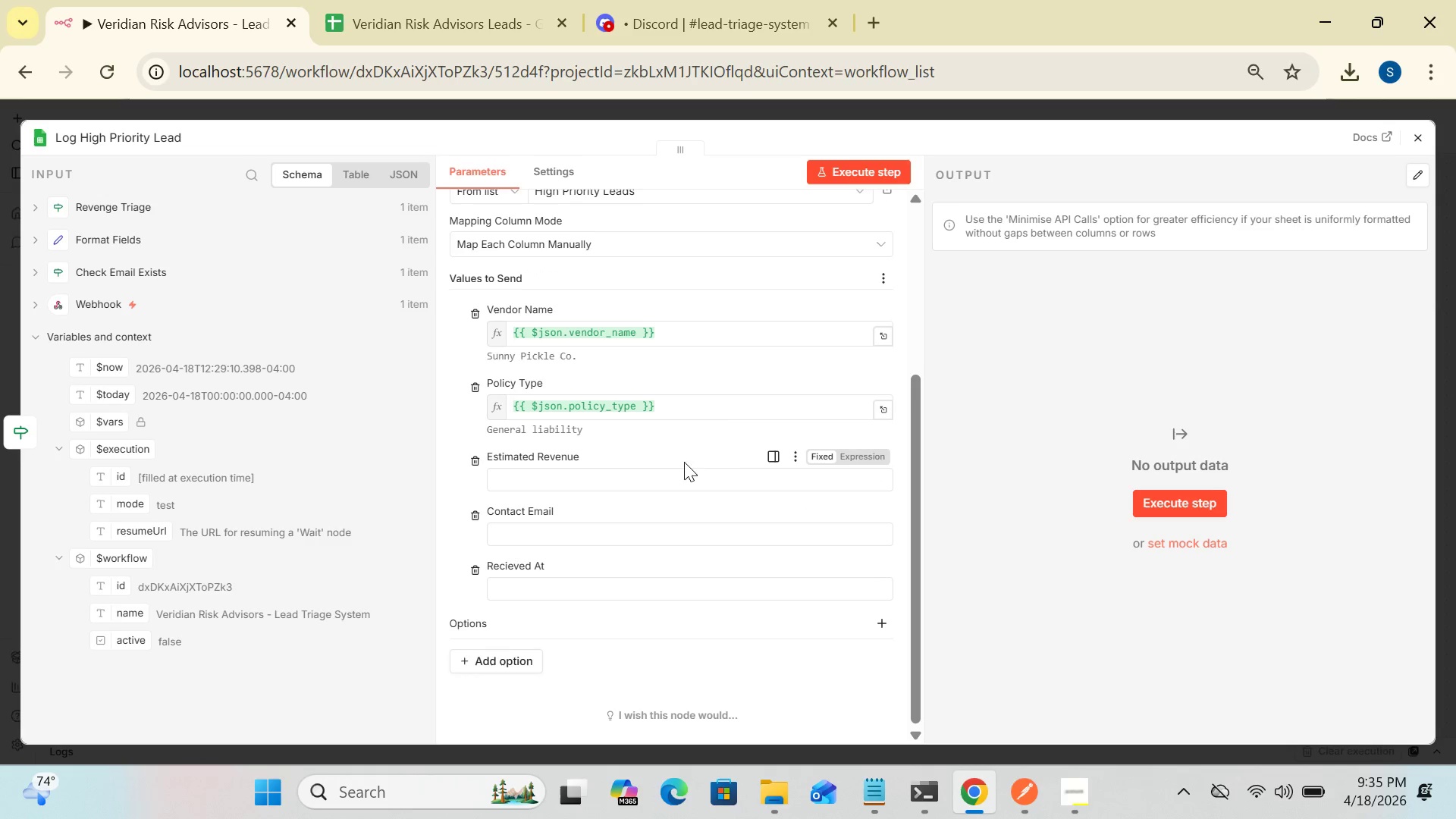 
wait(5.3)
 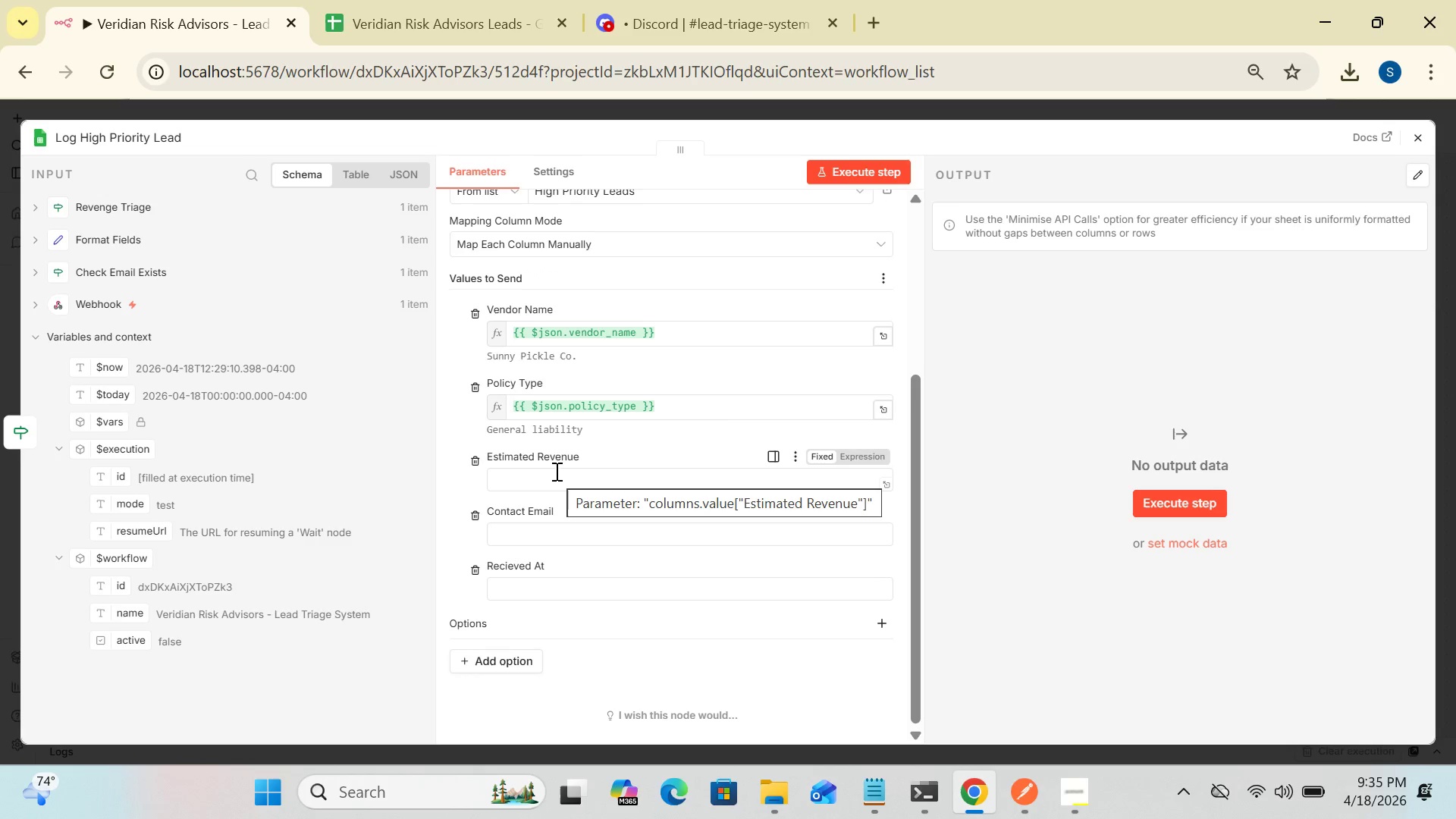 
left_click([860, 453])
 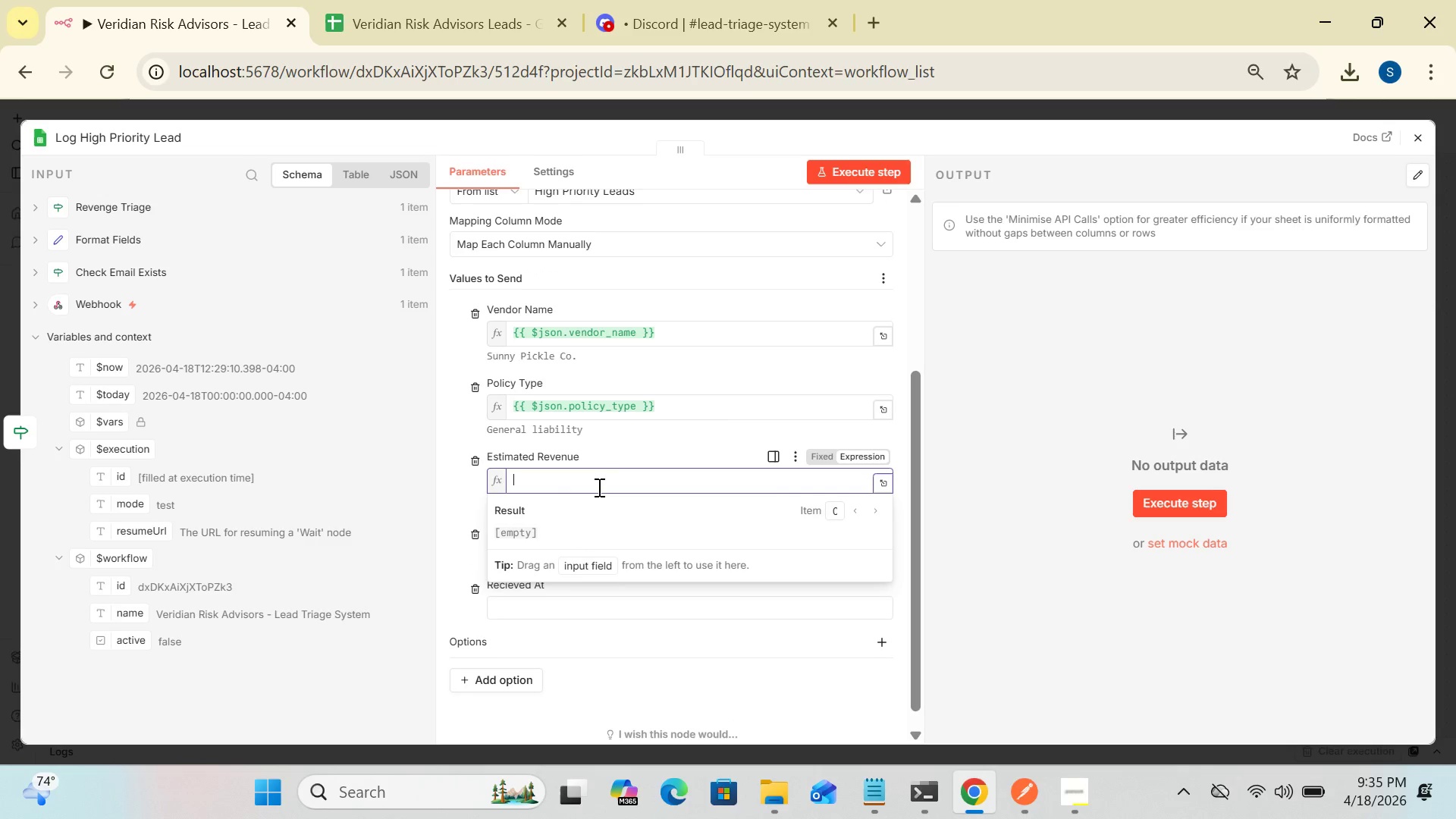 
left_click([598, 487])
 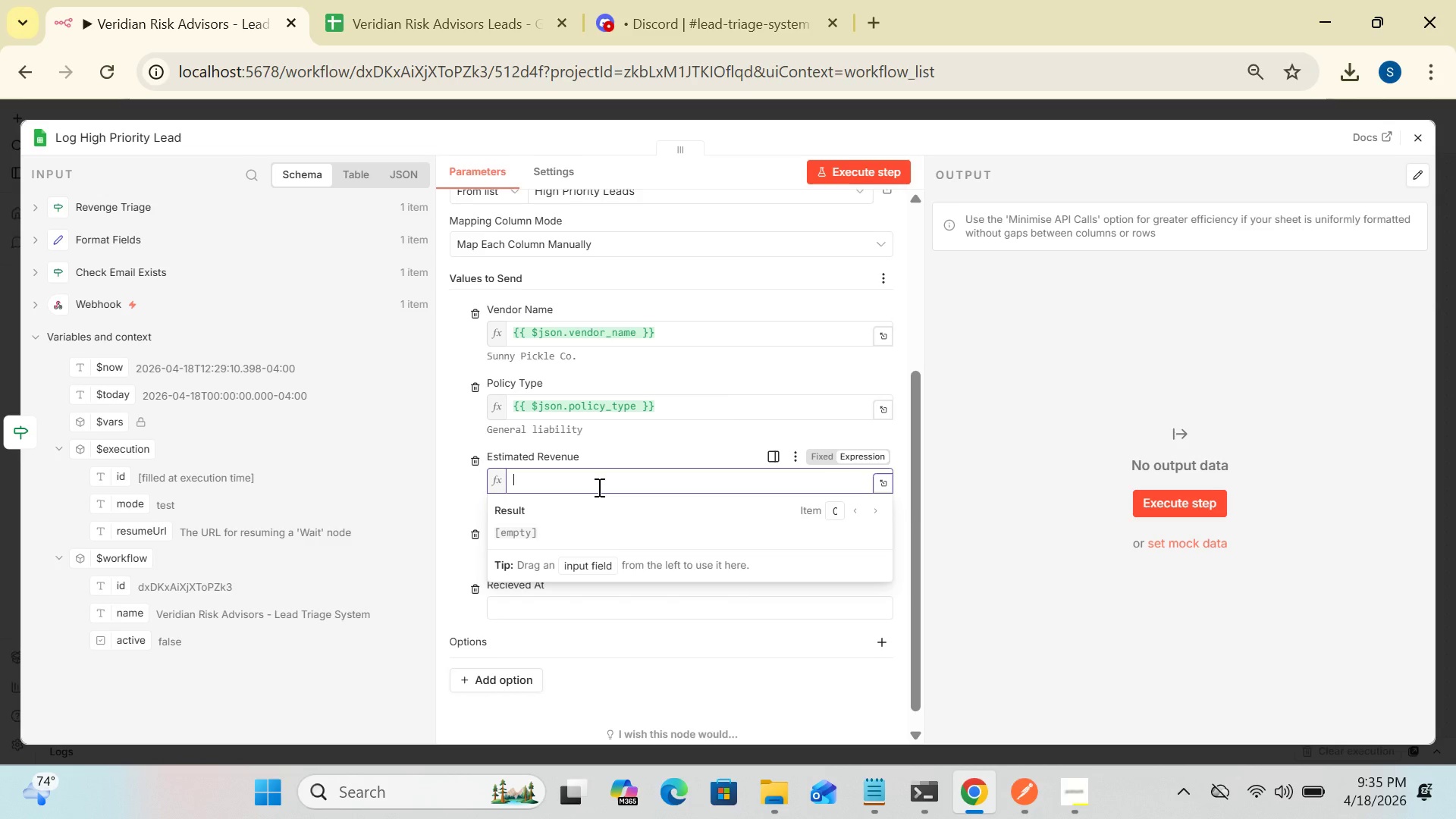 
key(Shift+BracketLeft)
 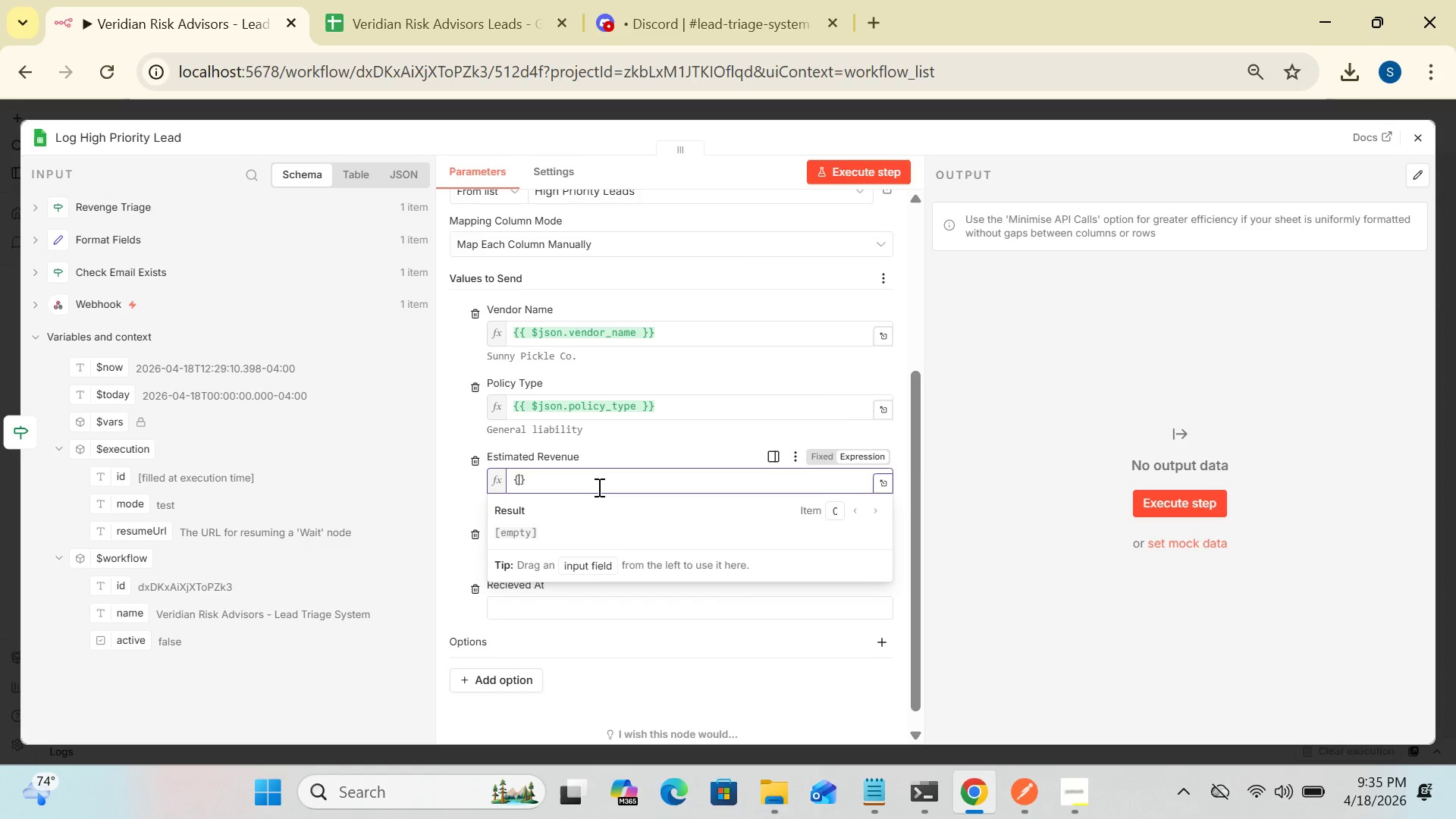 
key(Shift+BracketLeft)
 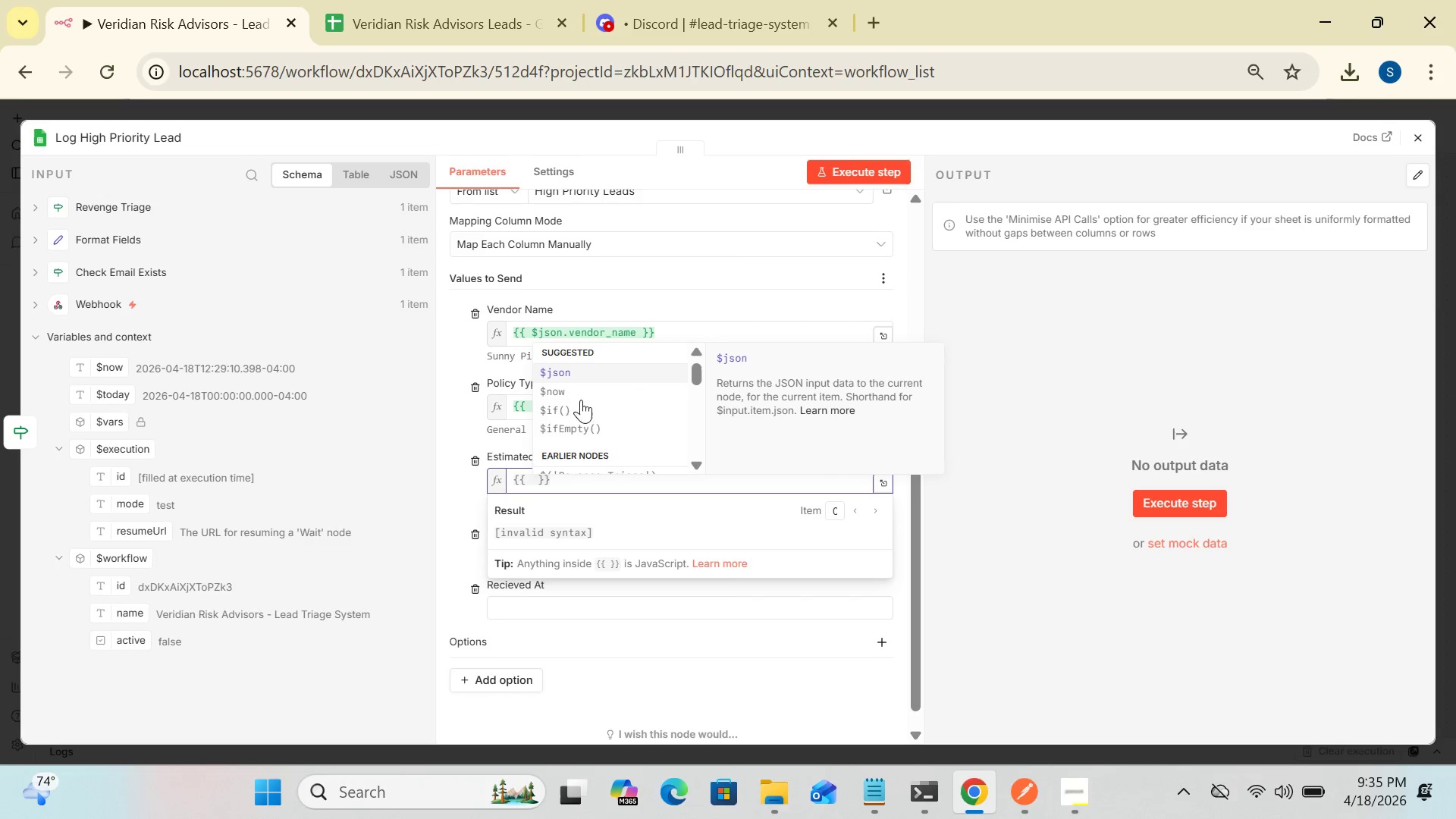 
left_click([581, 366])
 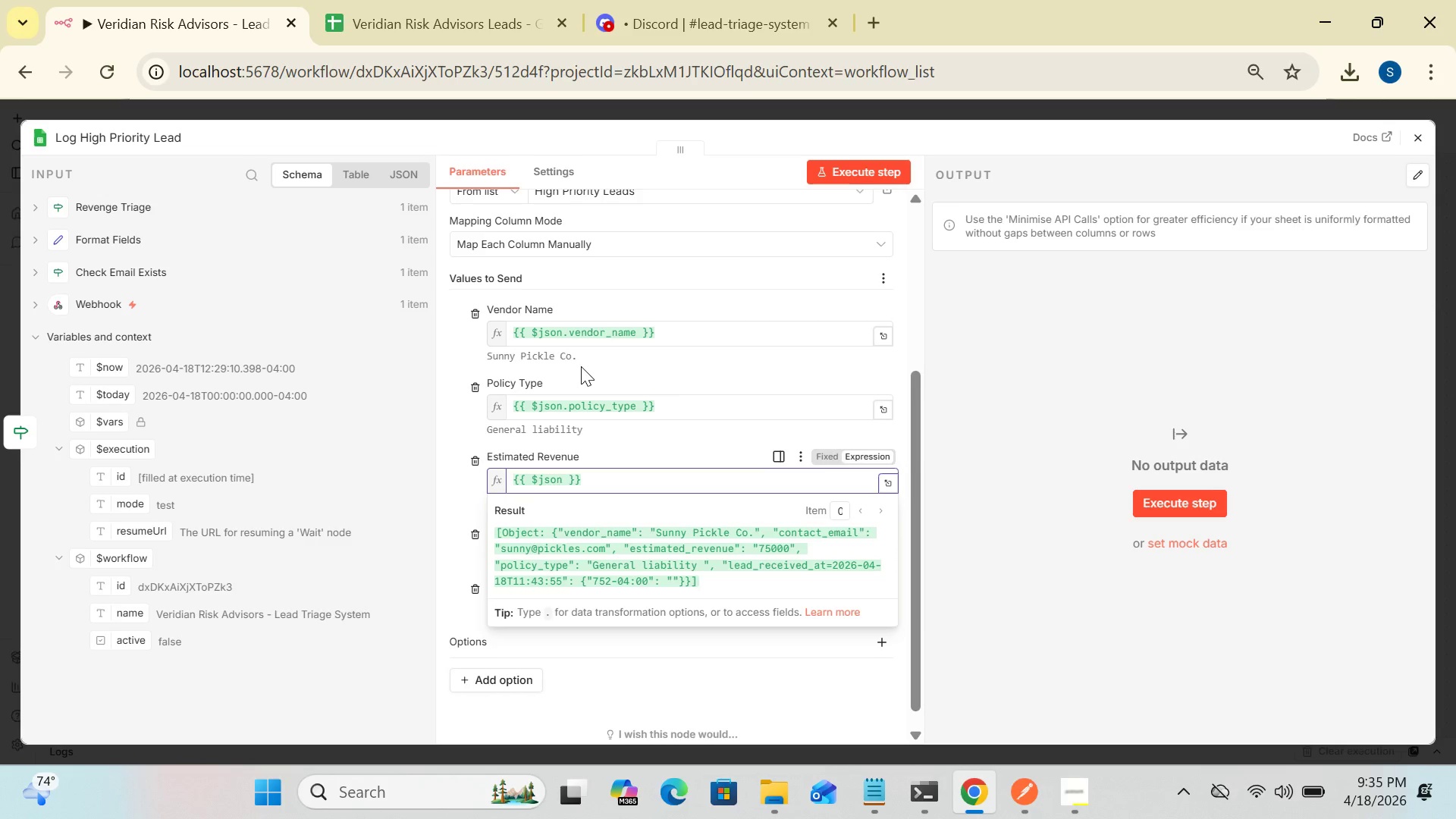 
key(Period)
 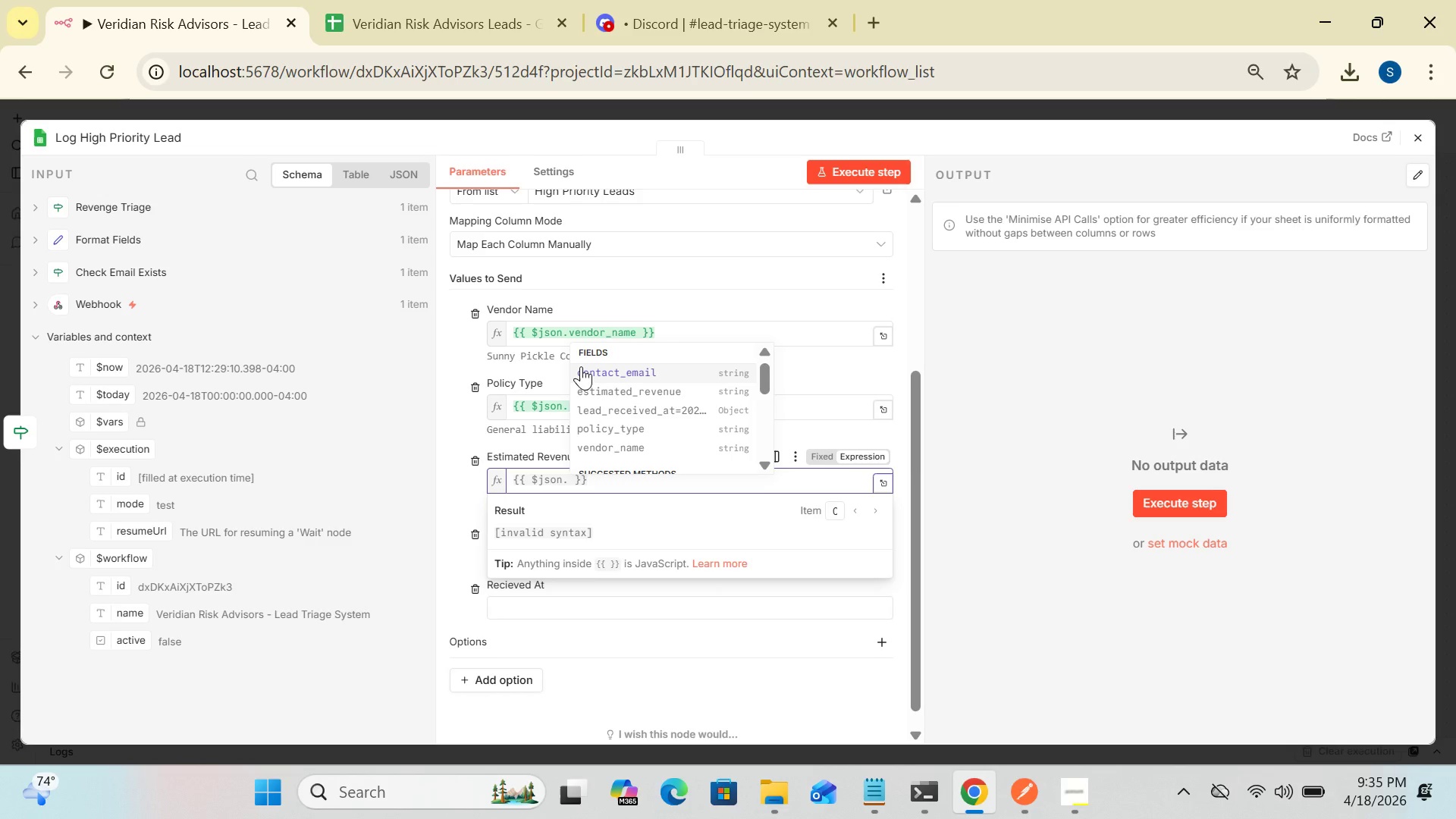 
wait(6.83)
 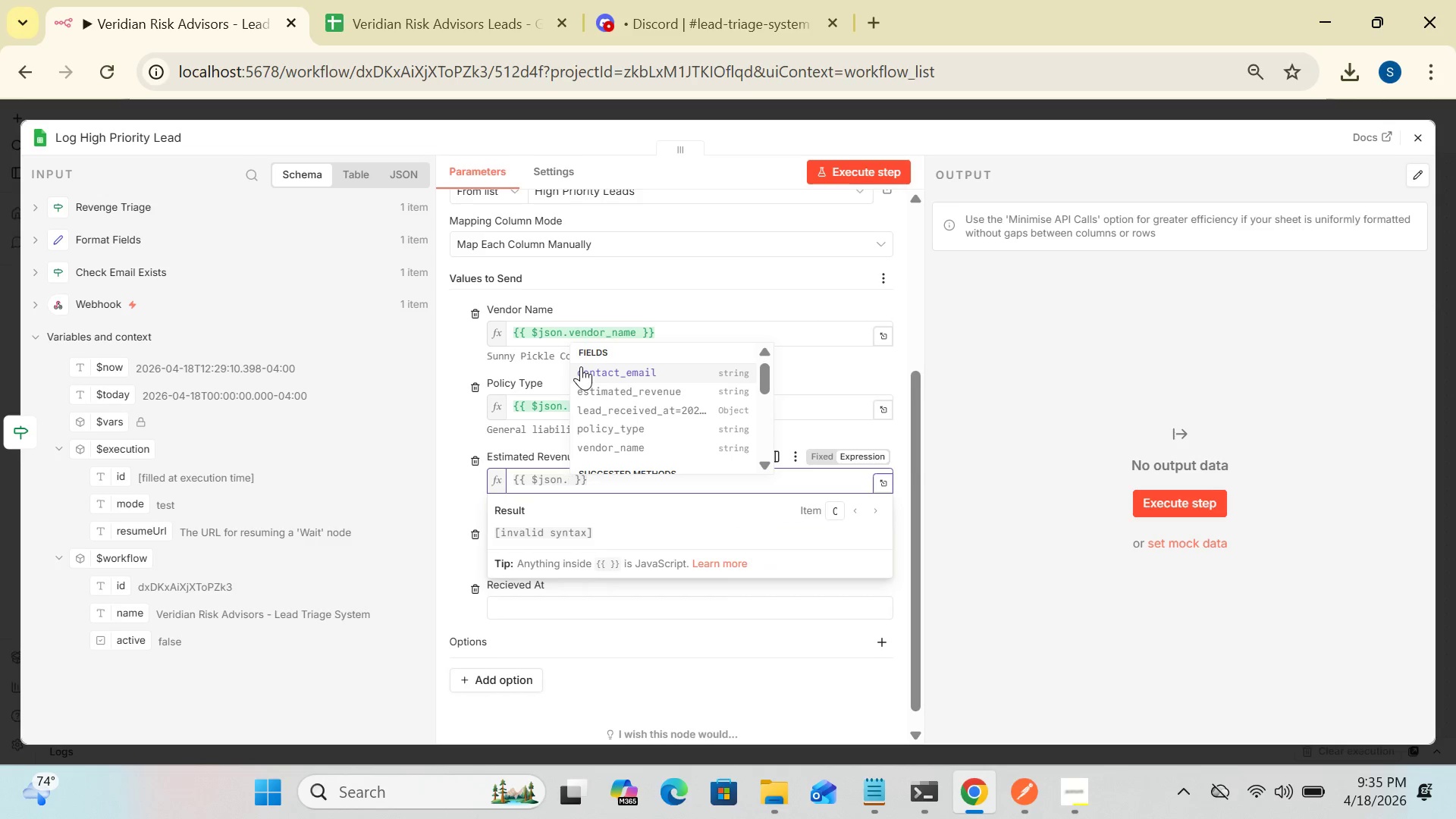 
left_click([606, 375])
 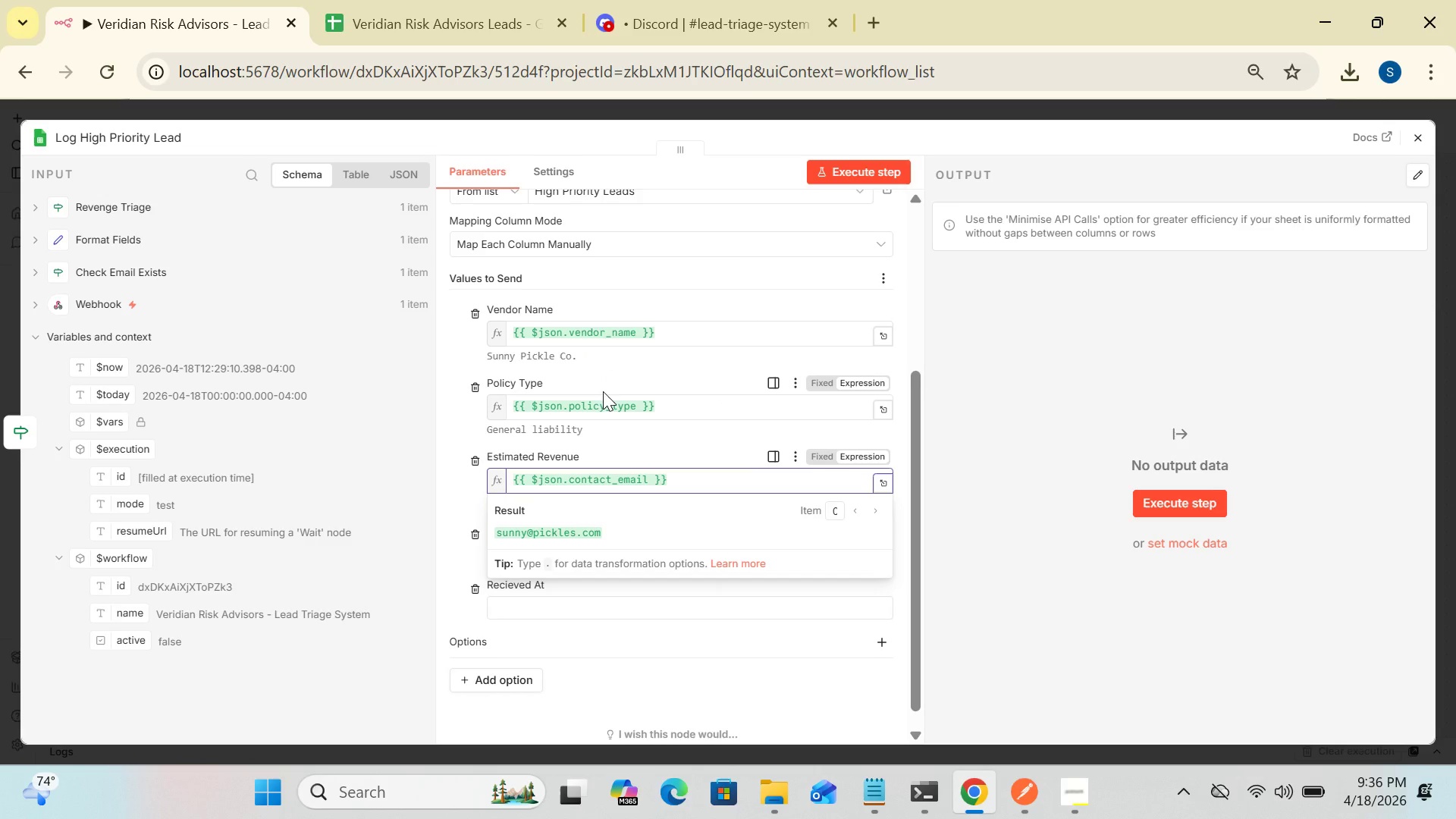 
wait(7.09)
 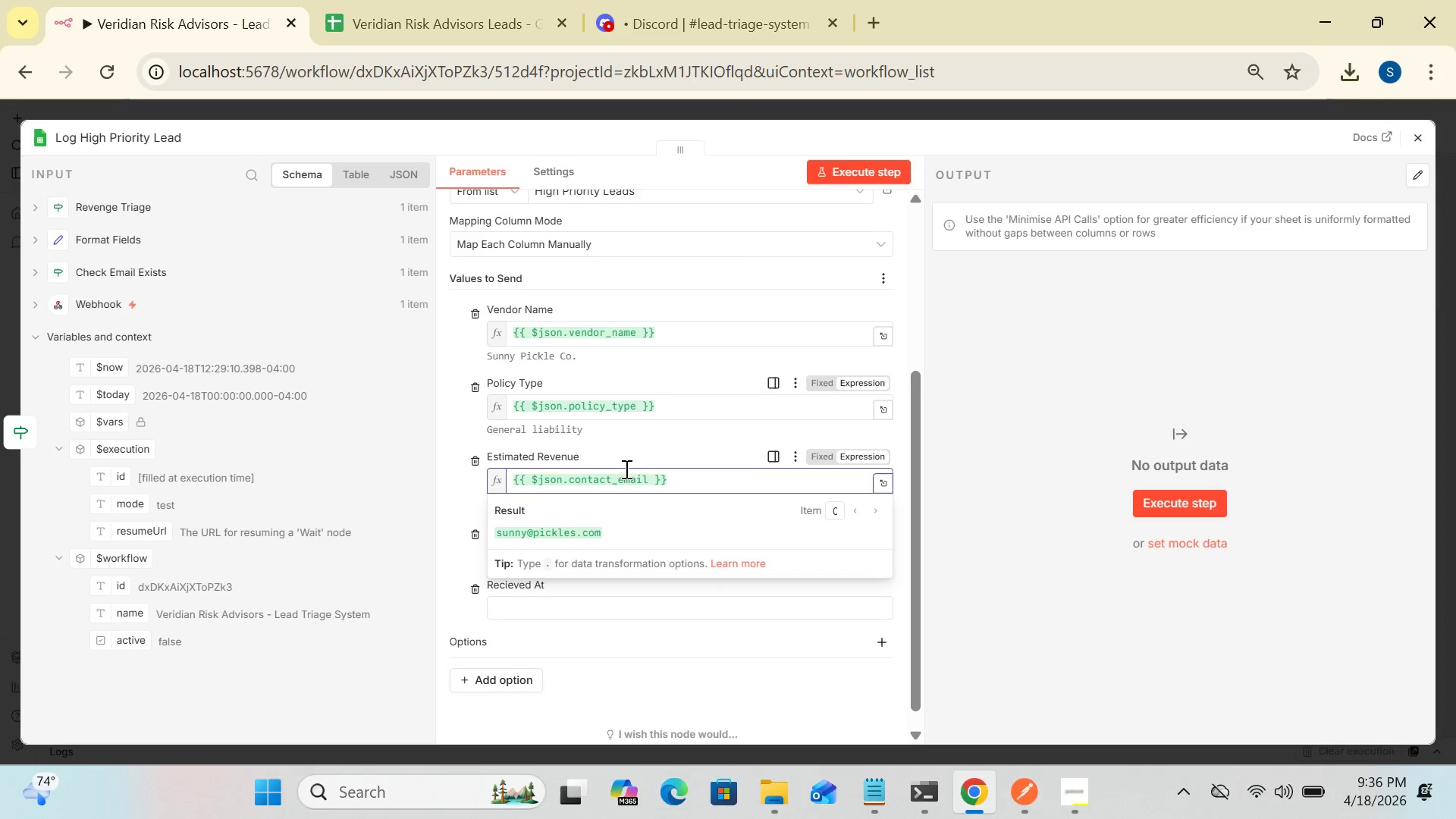 
key(Backspace)
 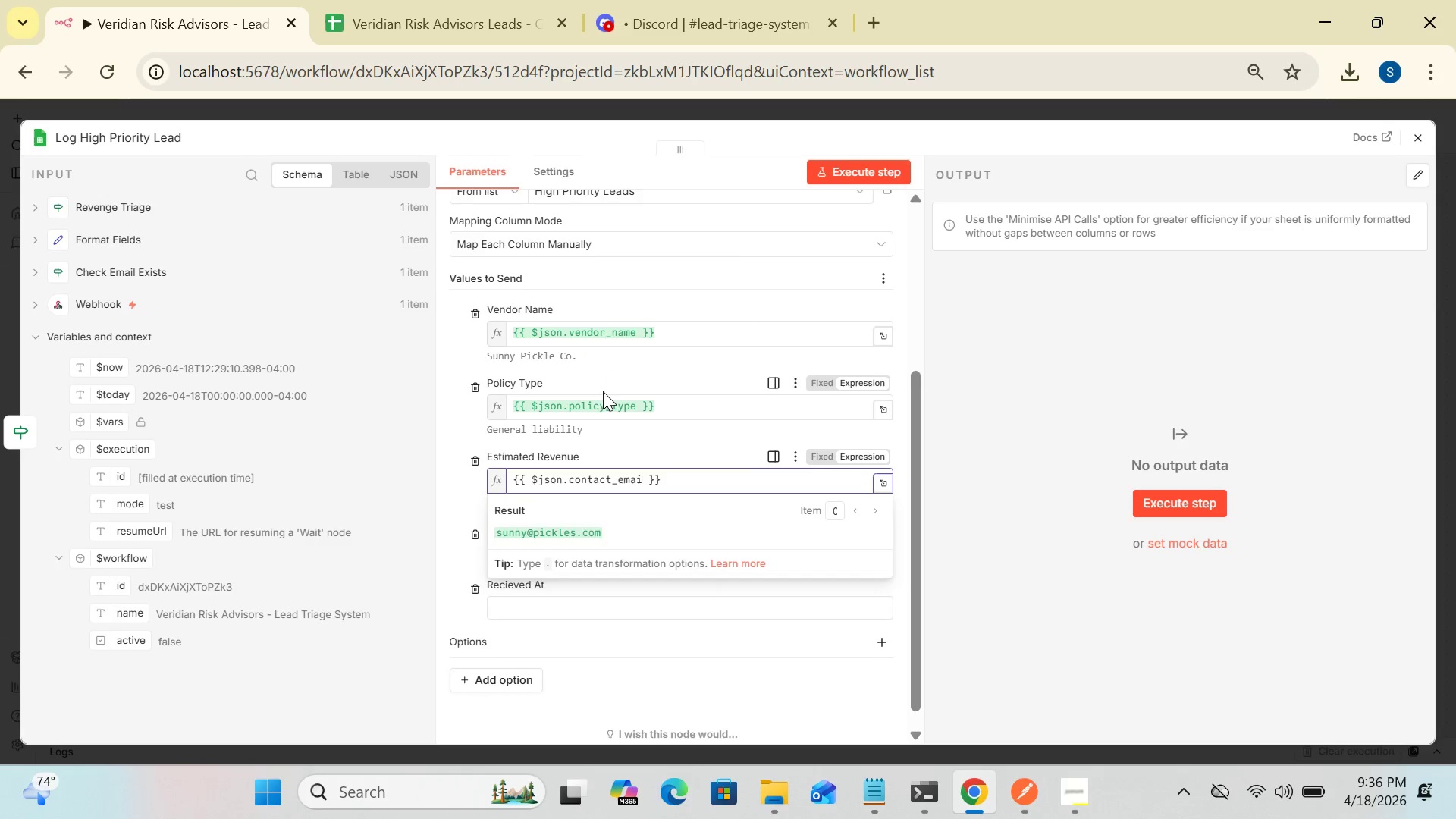 
key(Backspace)
 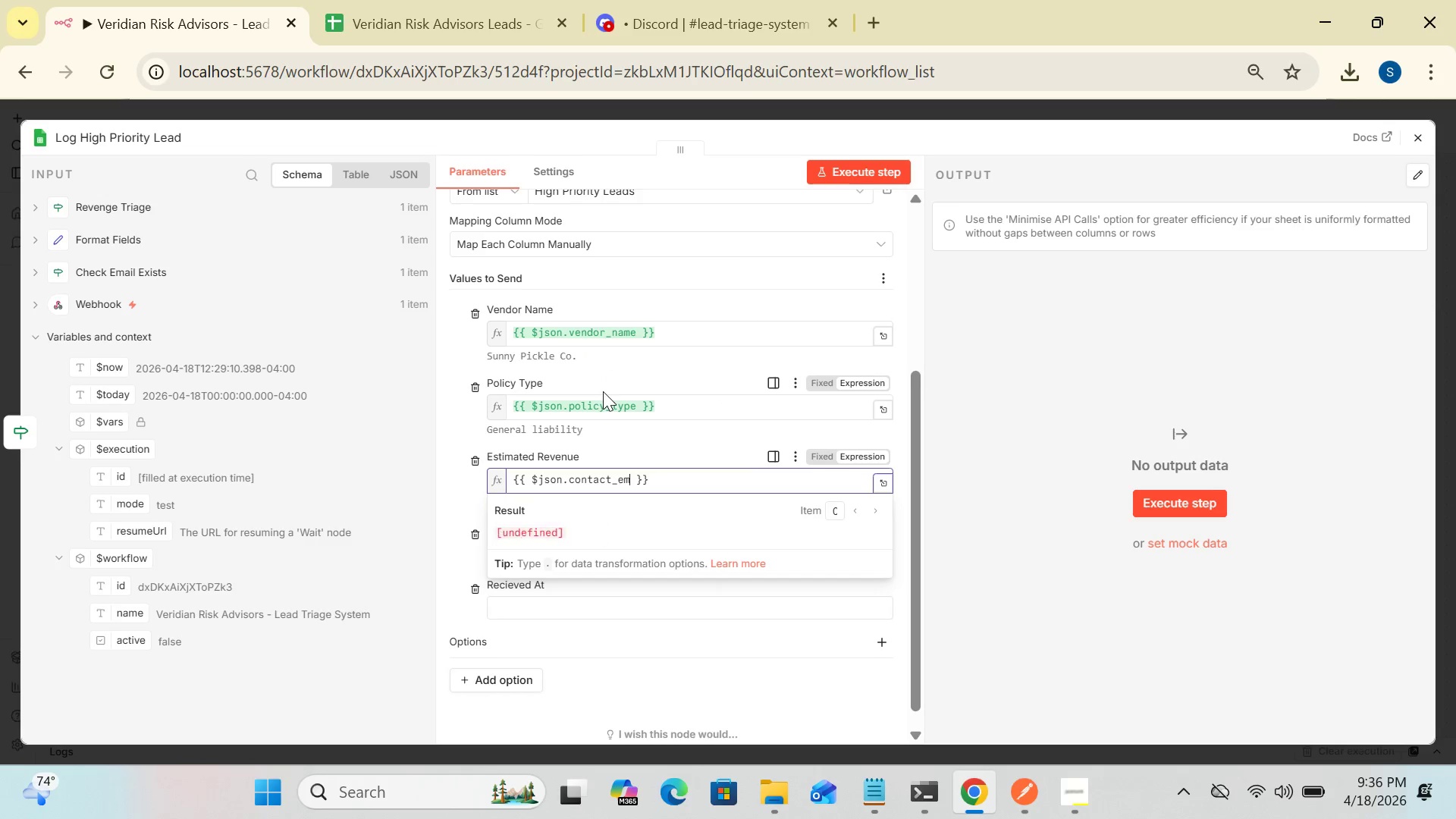 
key(Backspace)
 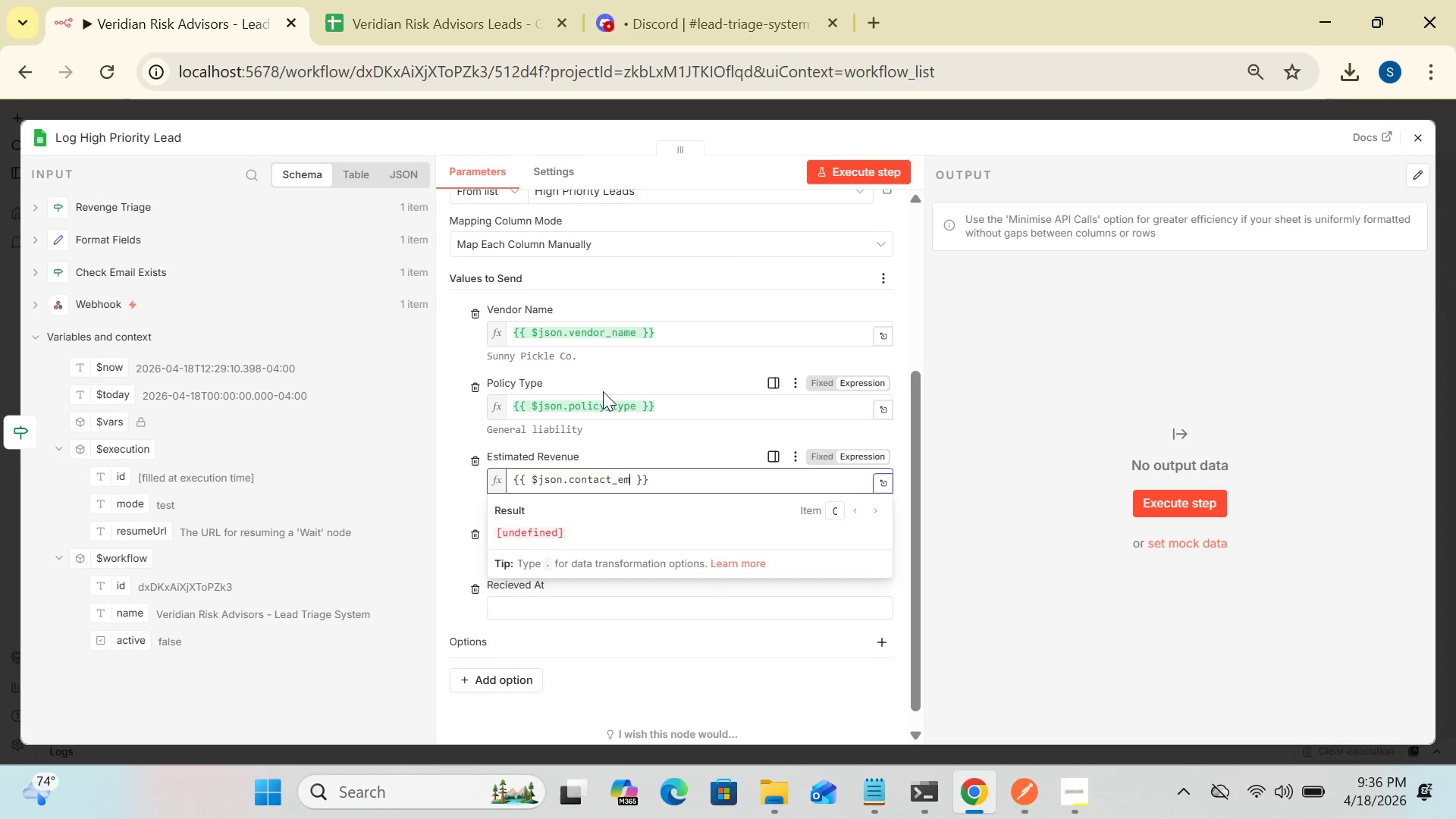 
key(Backspace)
 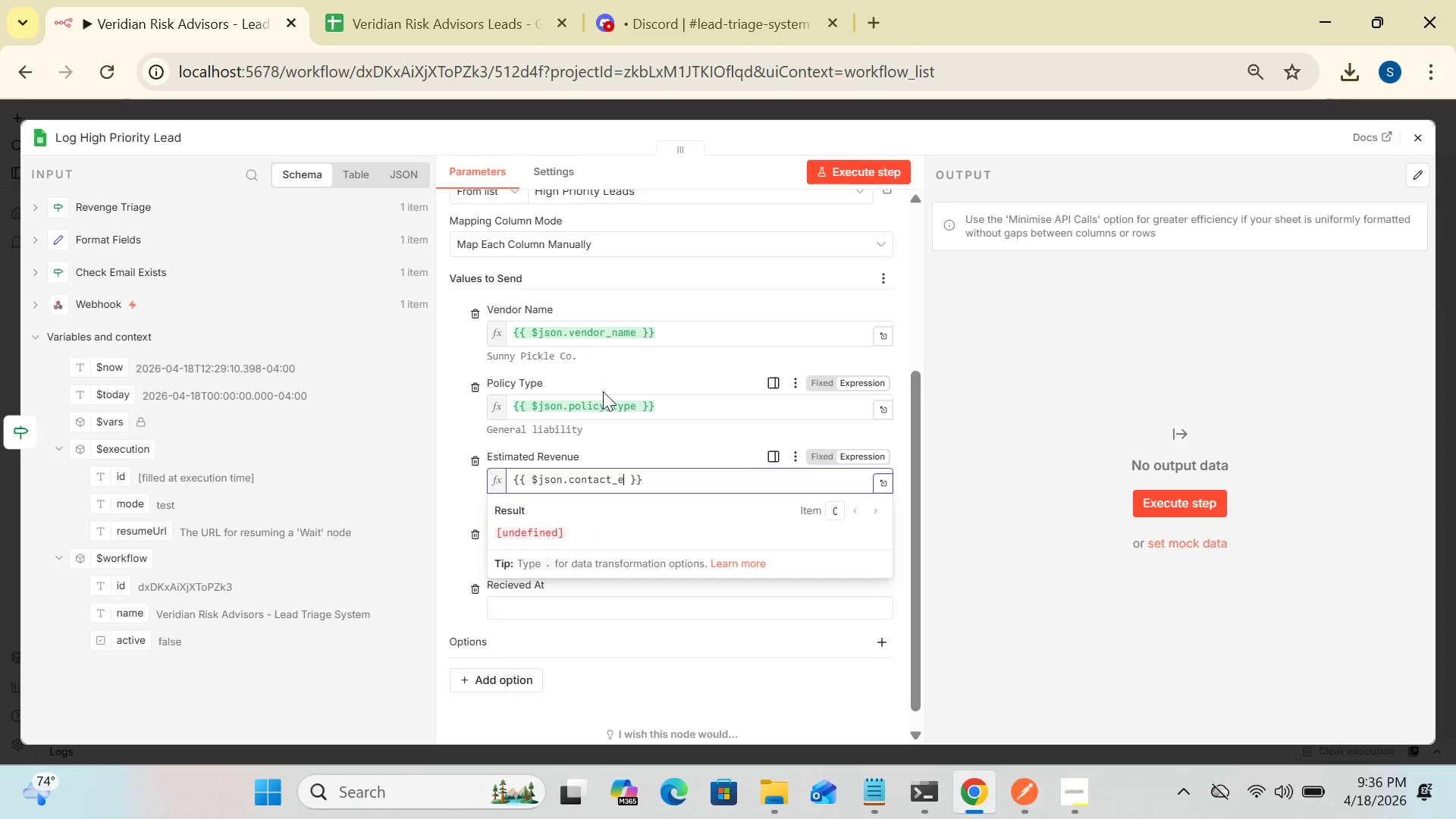 
key(Backspace)
 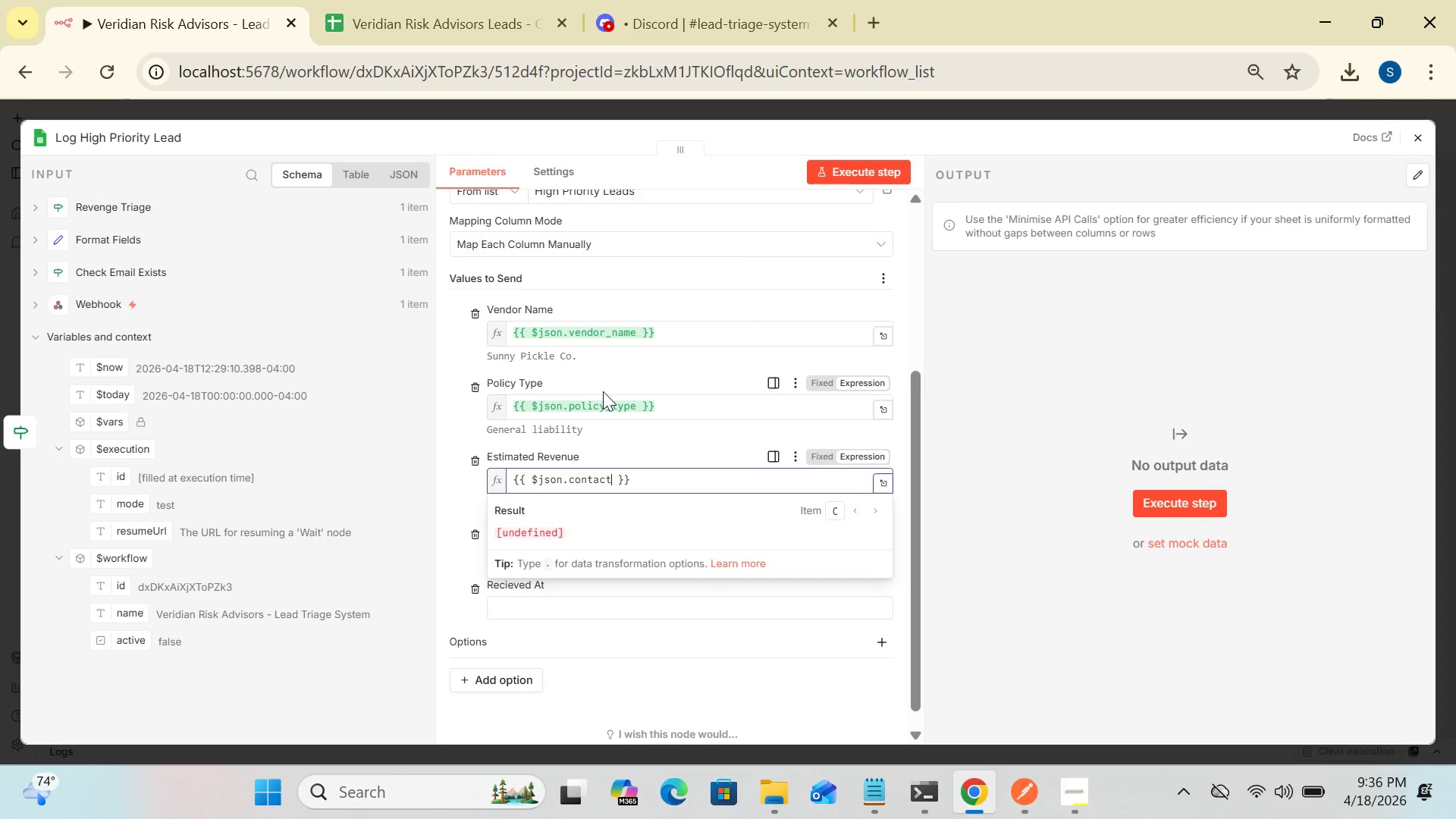 
key(Backspace)
 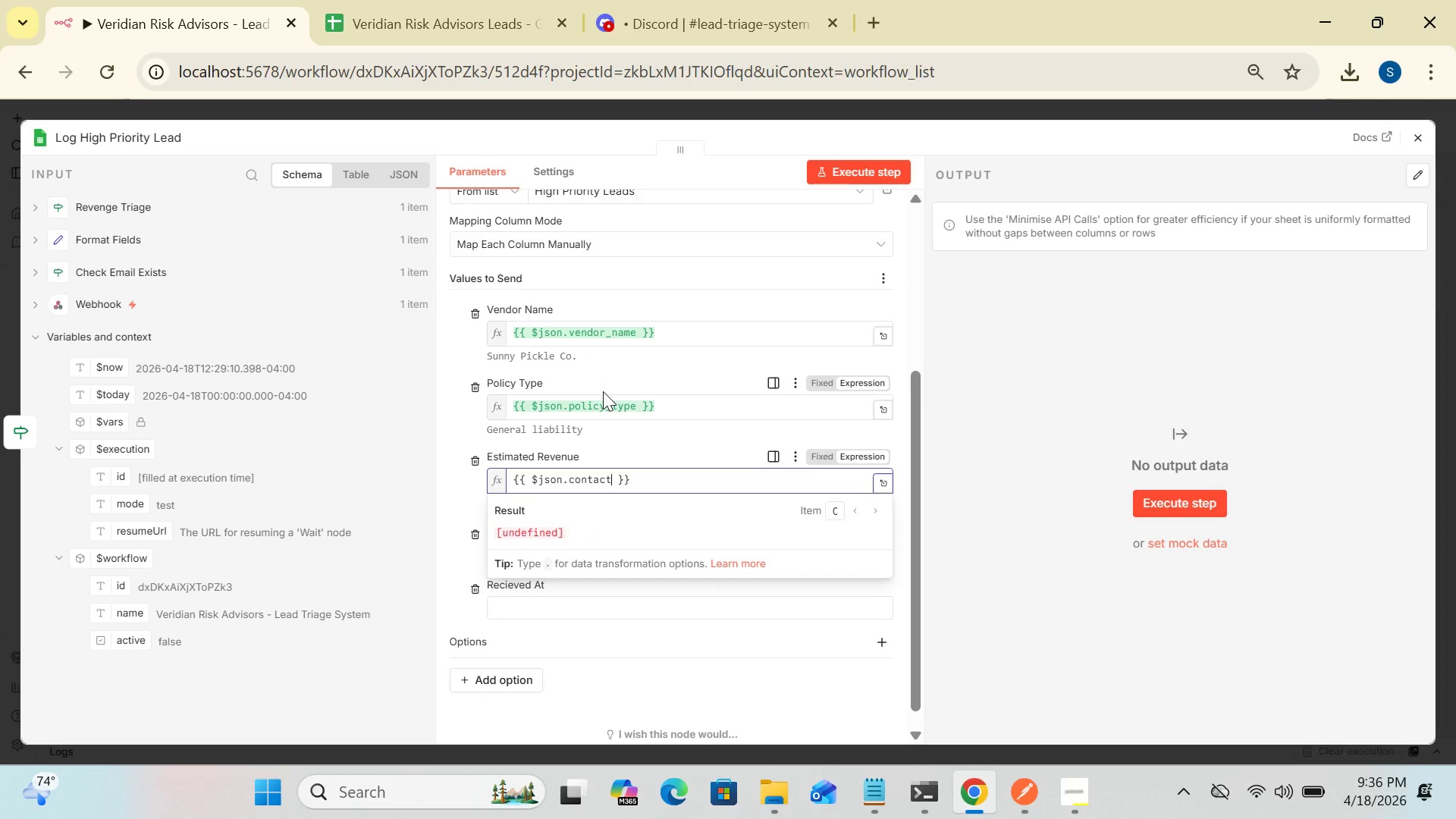 
key(Backspace)
 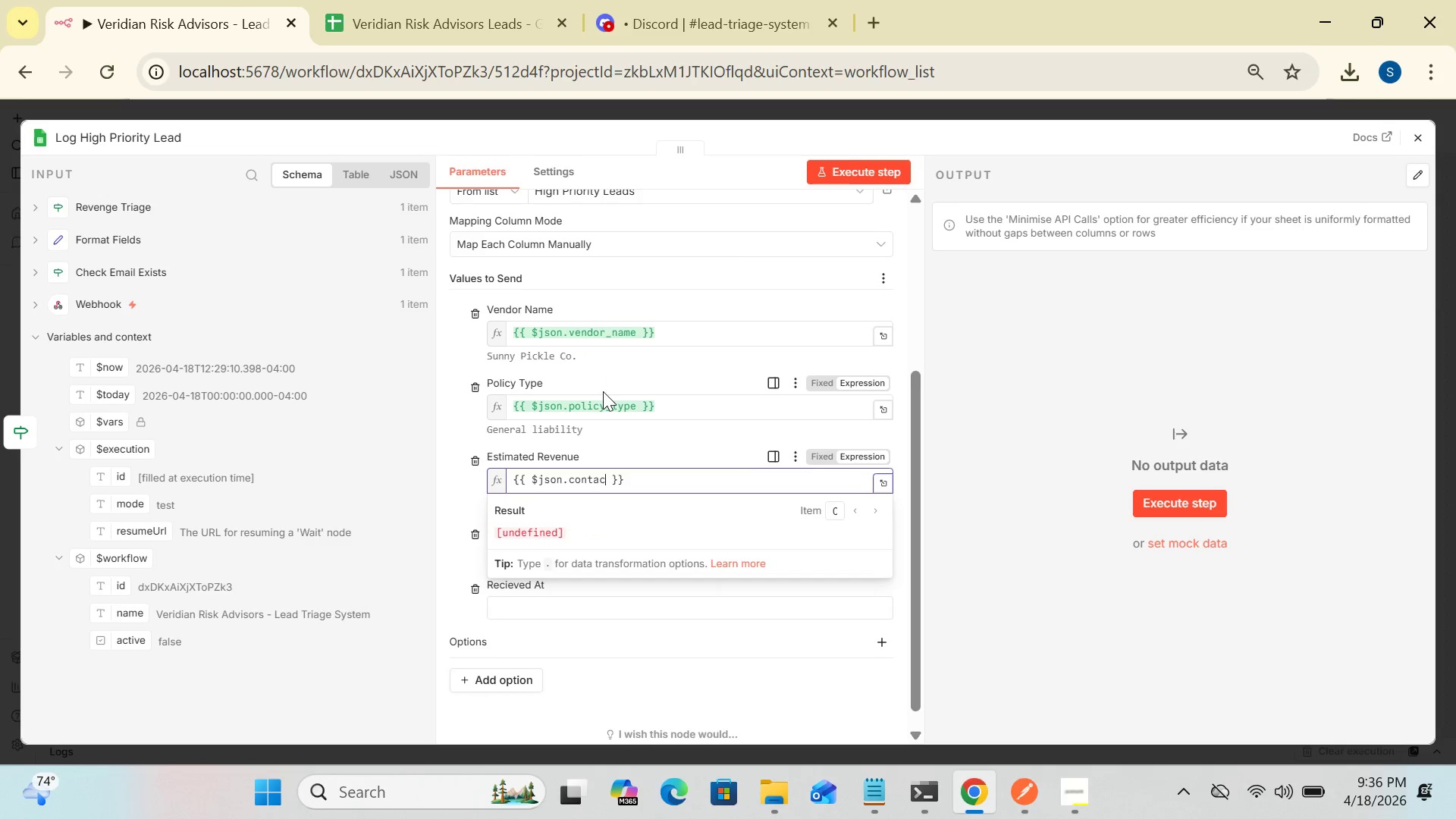 
key(Backspace)
 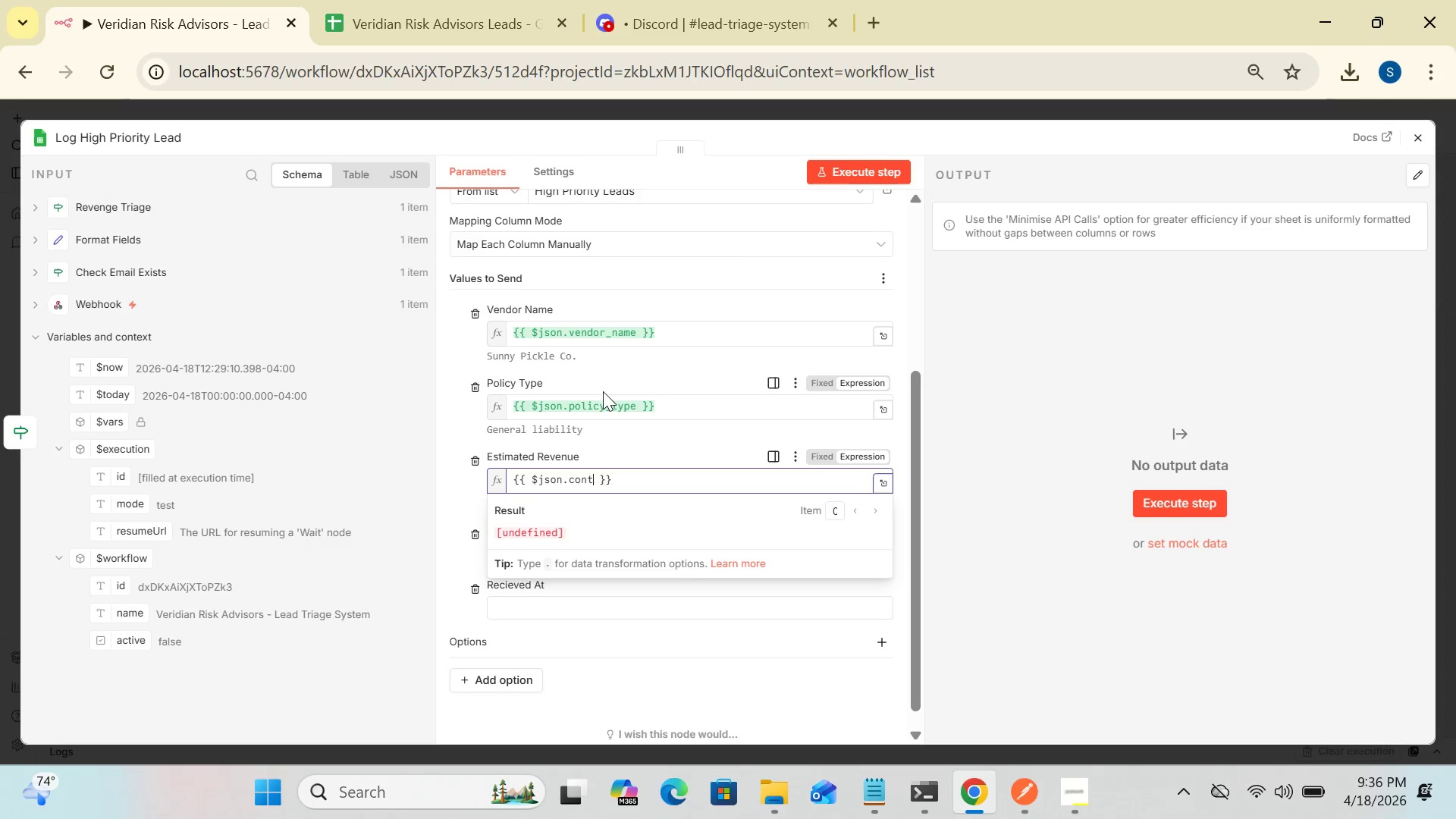 
key(Backspace)
 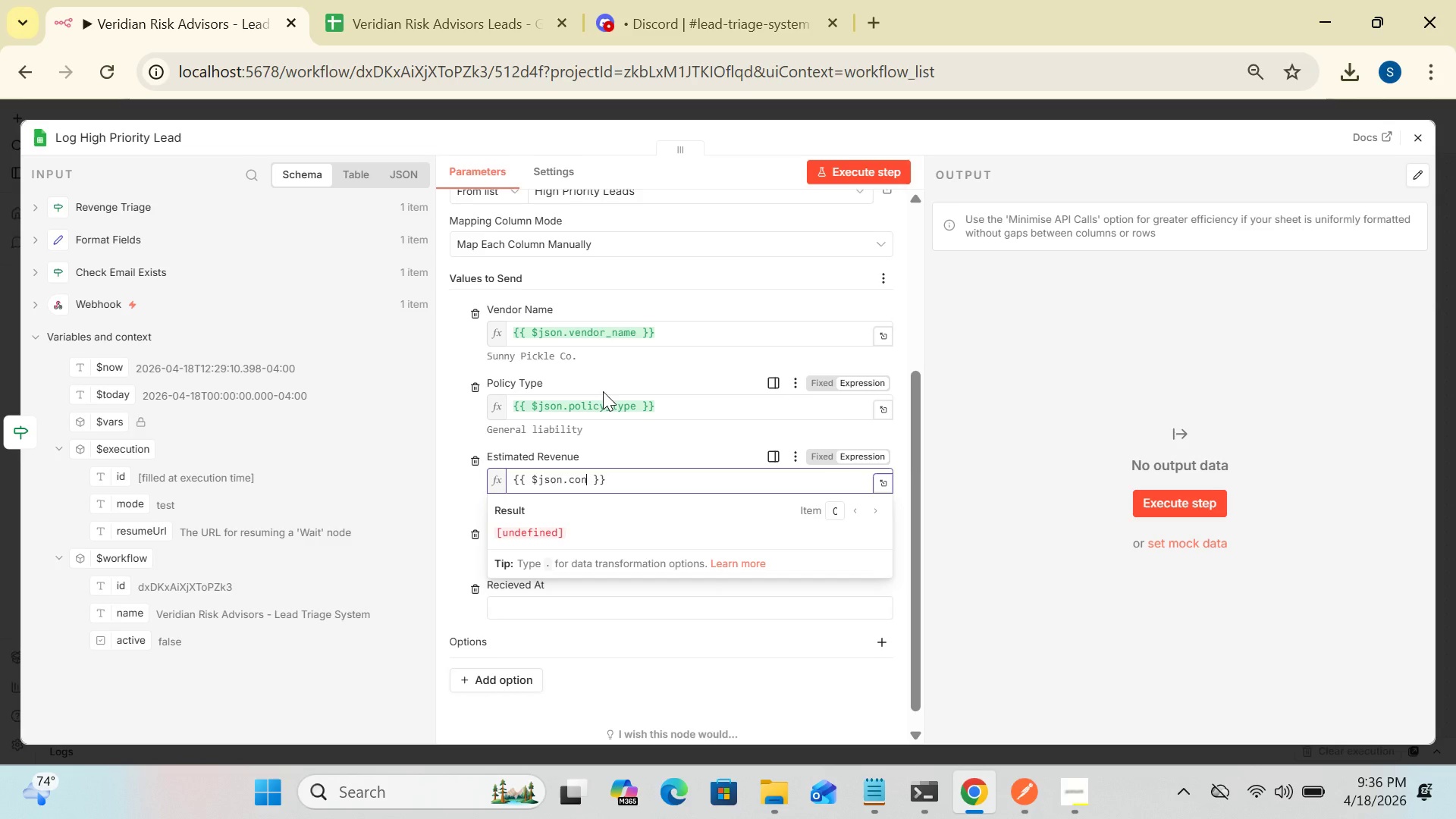 
key(Backspace)
 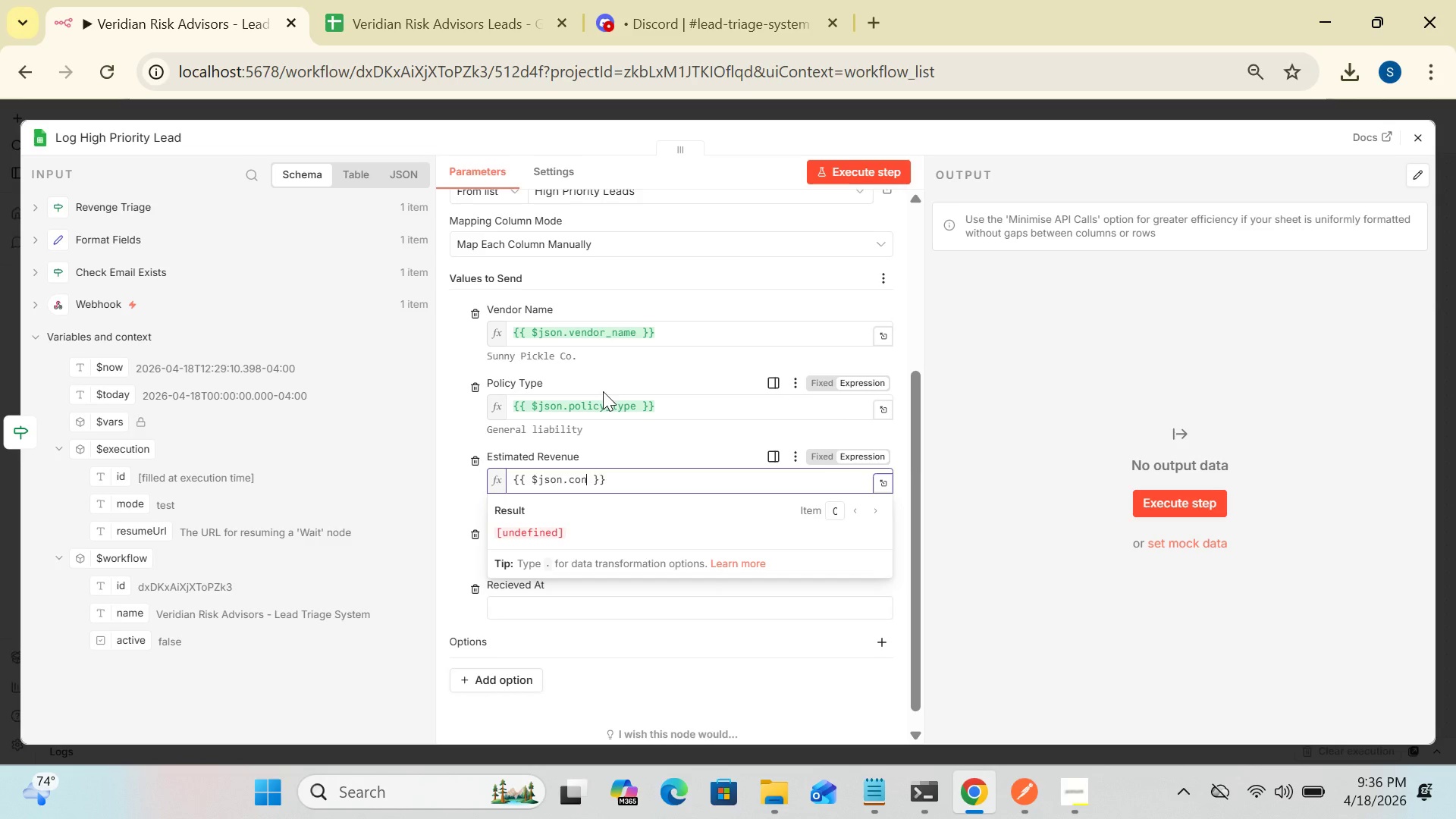 
key(Backspace)
 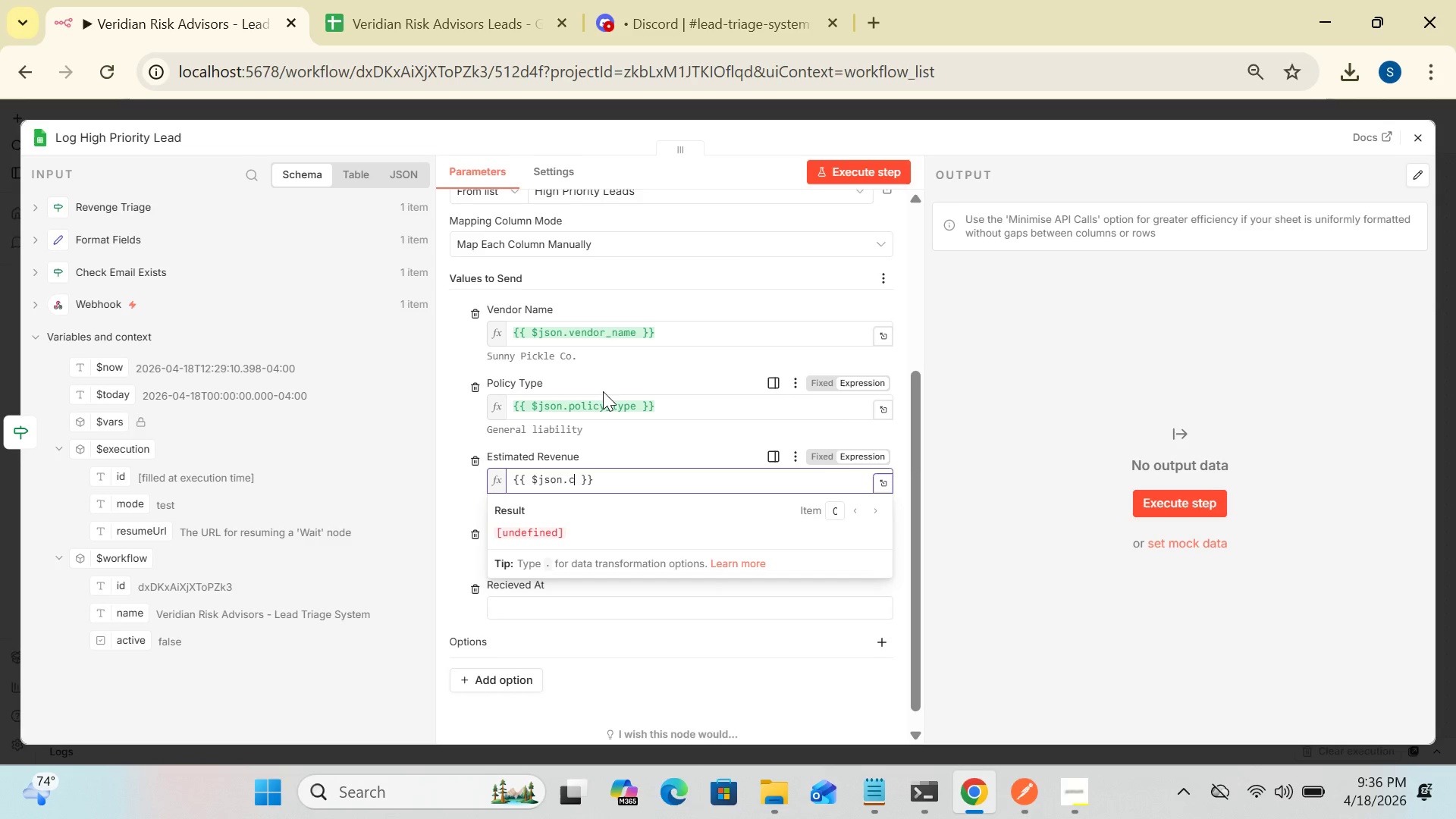 
key(Backspace)
 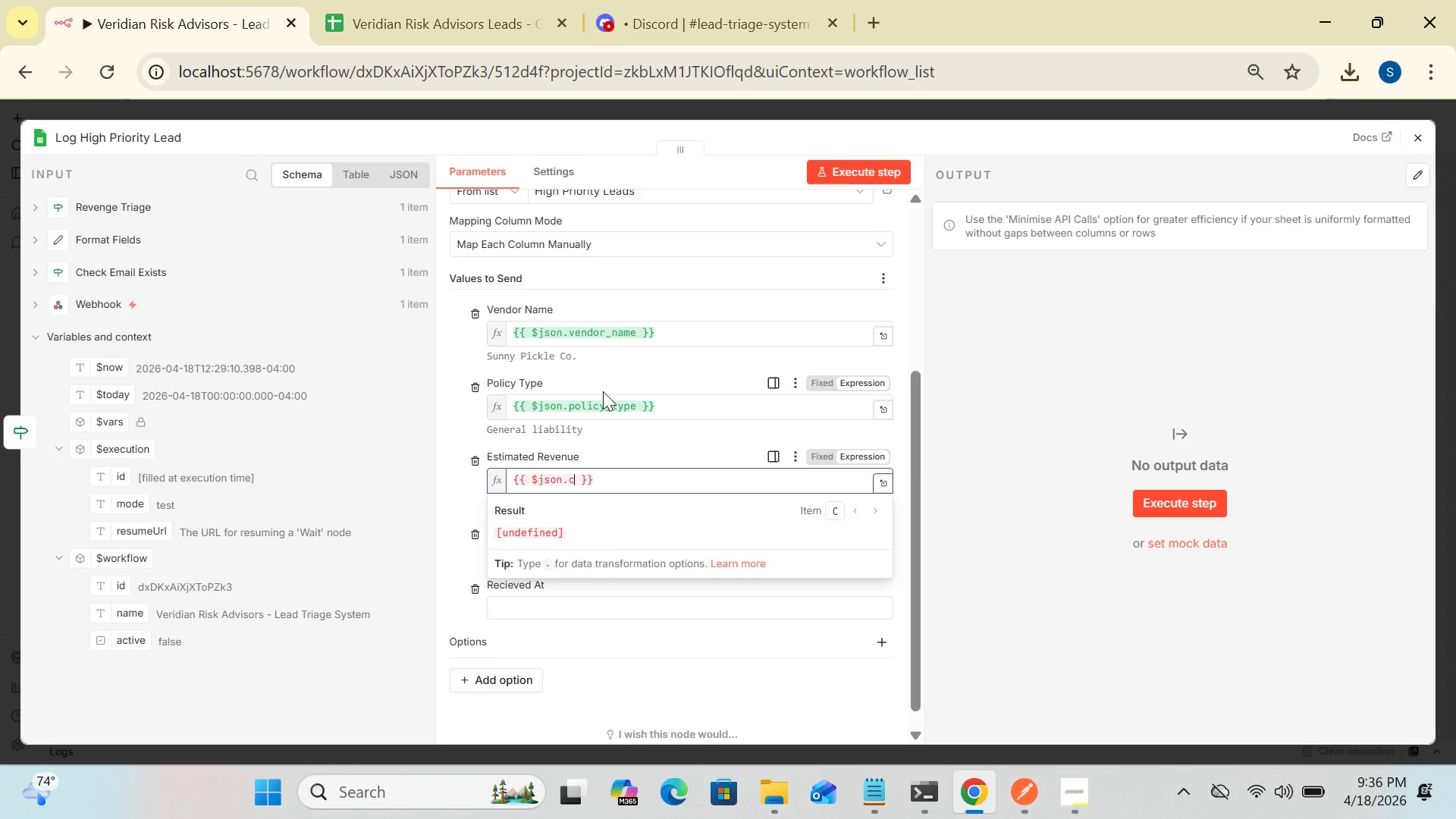 
key(Backspace)
 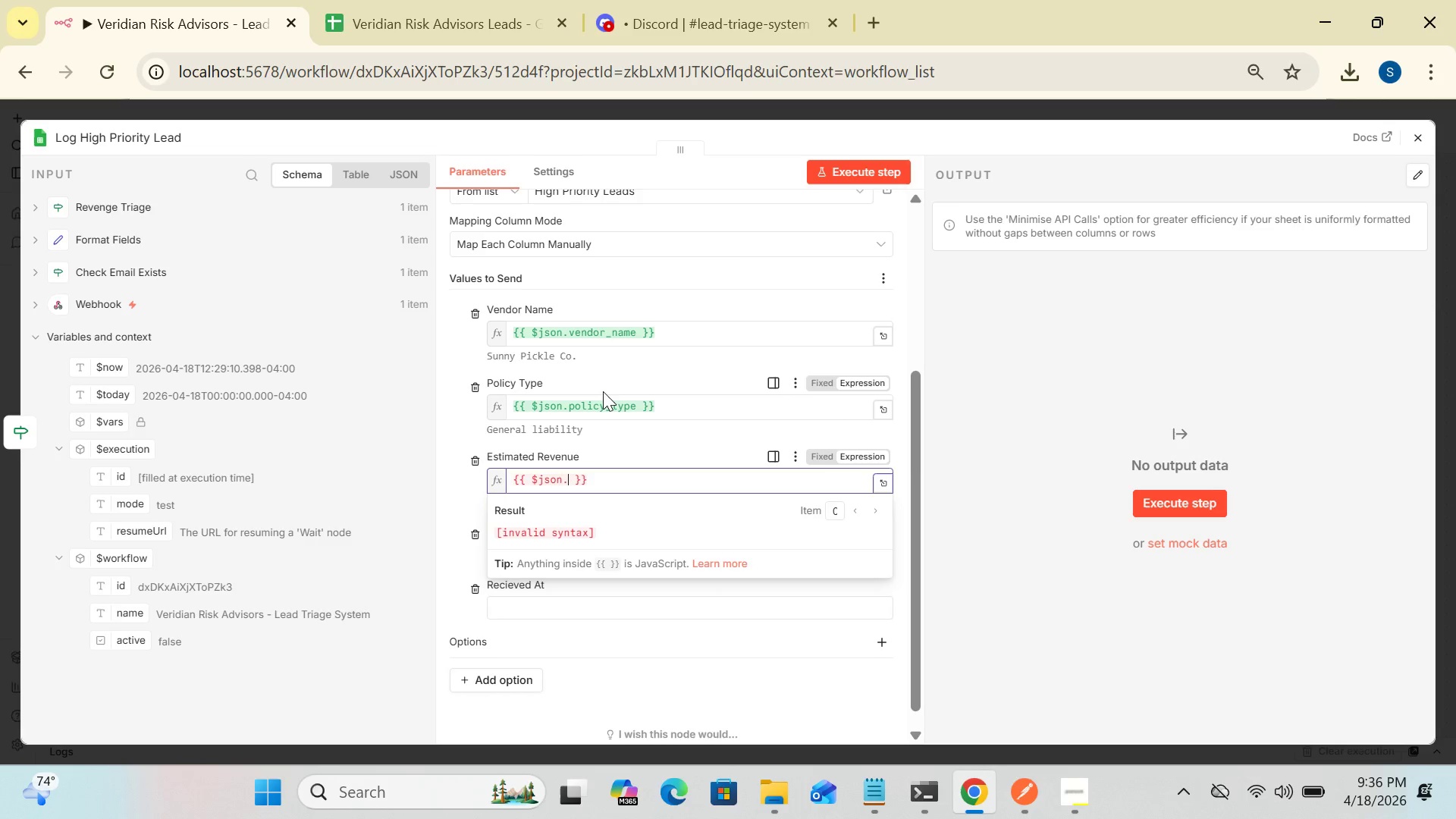 
type(es)
 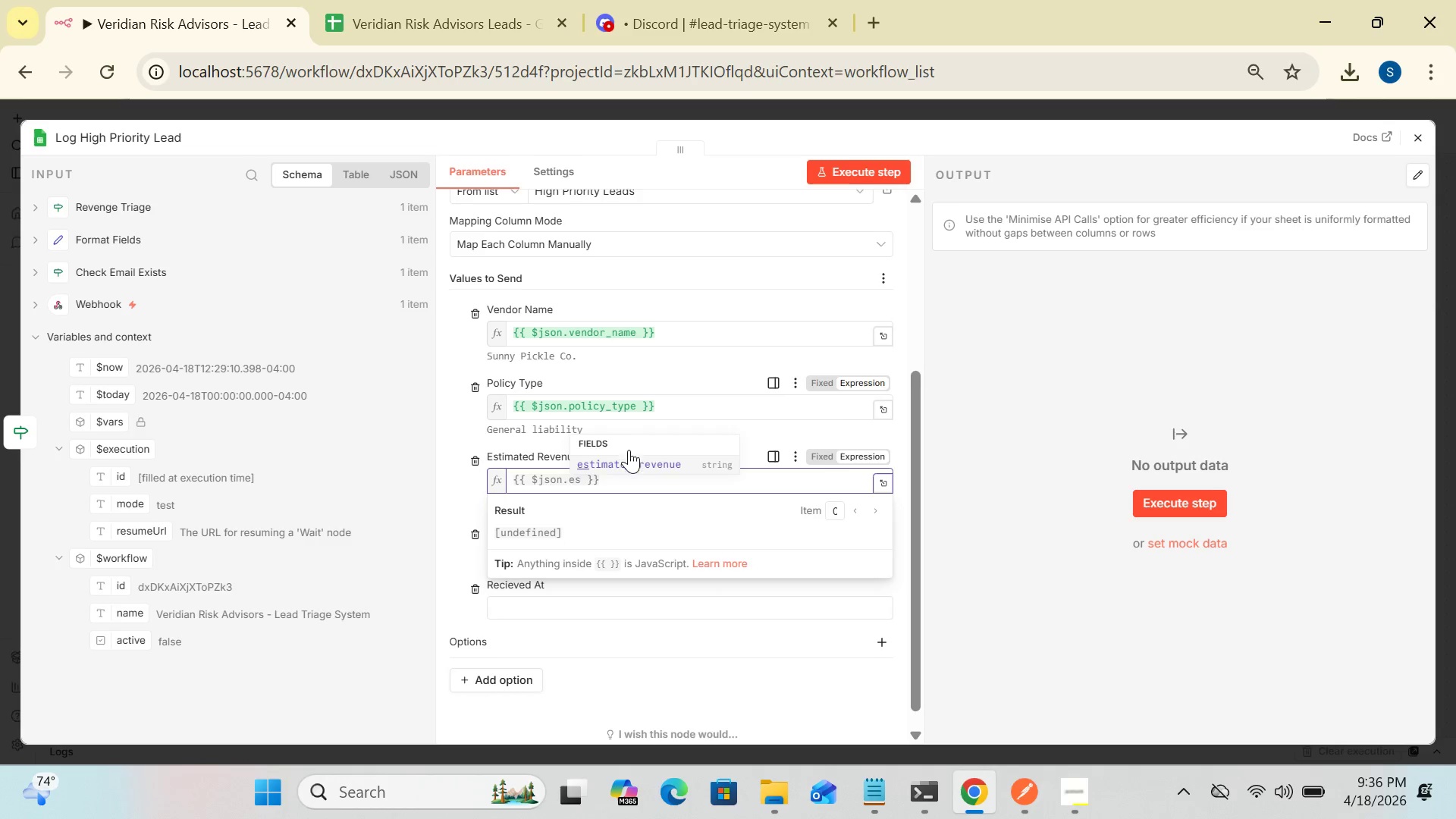 
left_click([632, 463])
 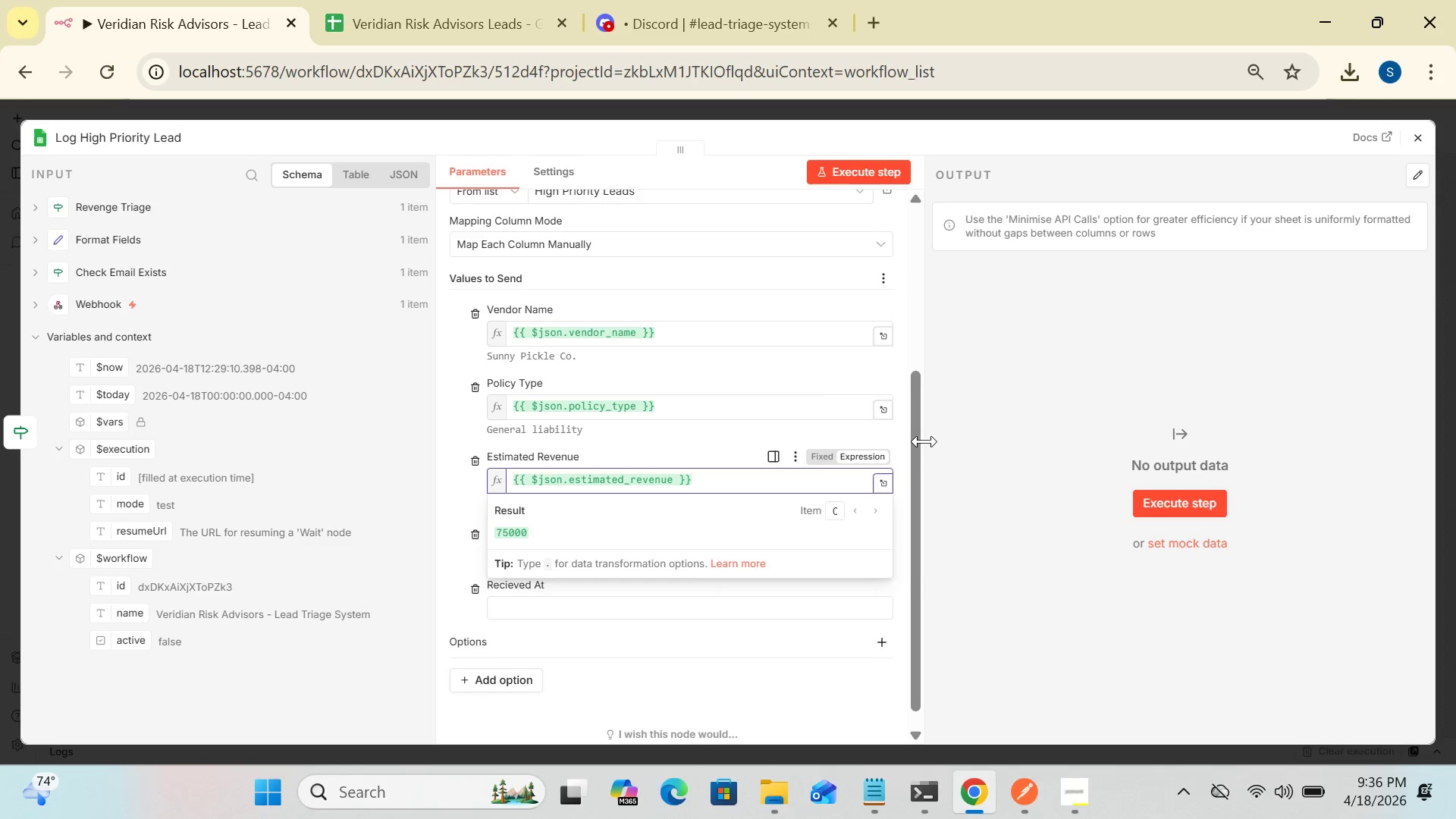 
left_click_drag(start_coordinate=[911, 444], to_coordinate=[914, 503])
 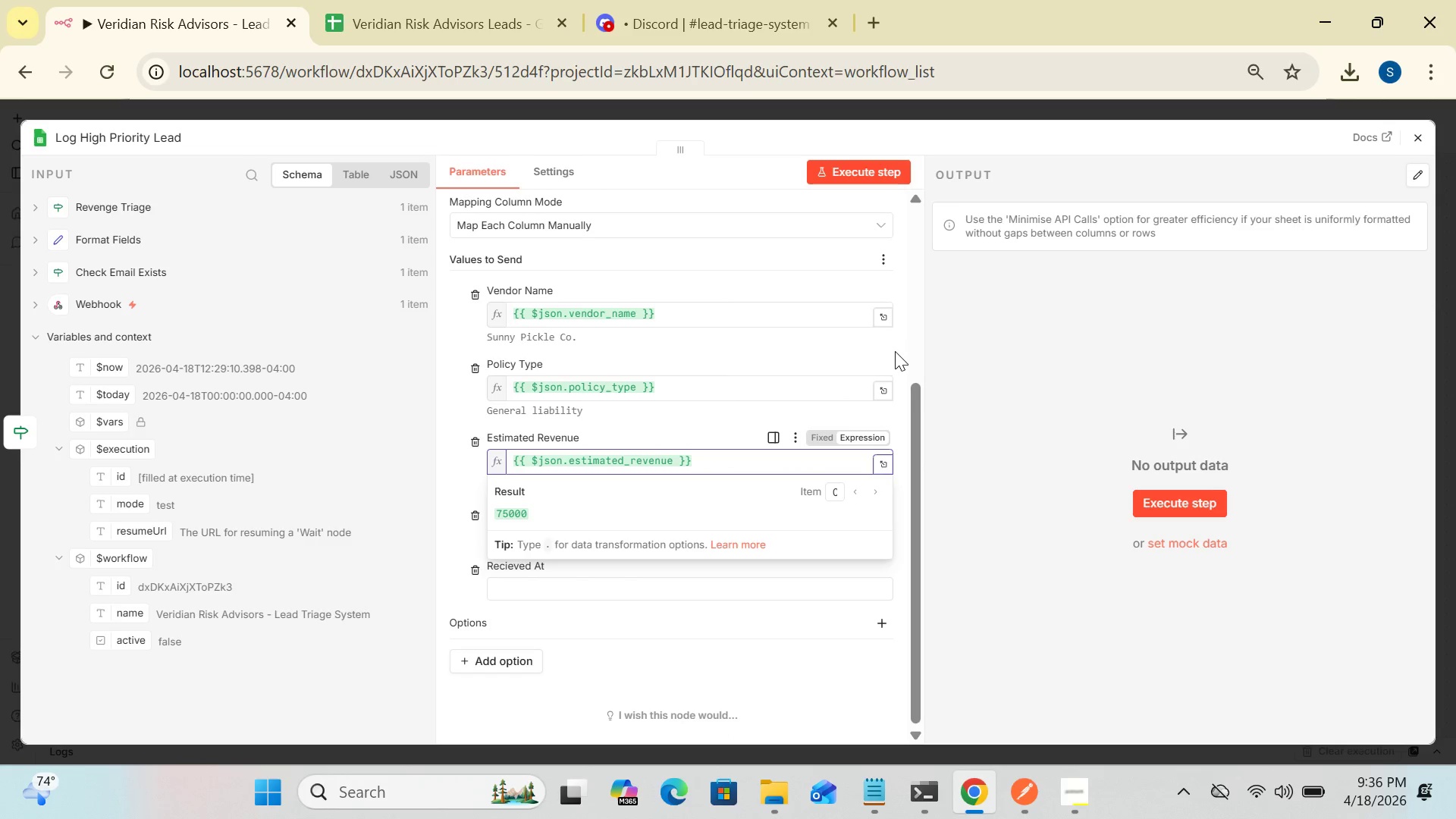 
left_click([895, 351])
 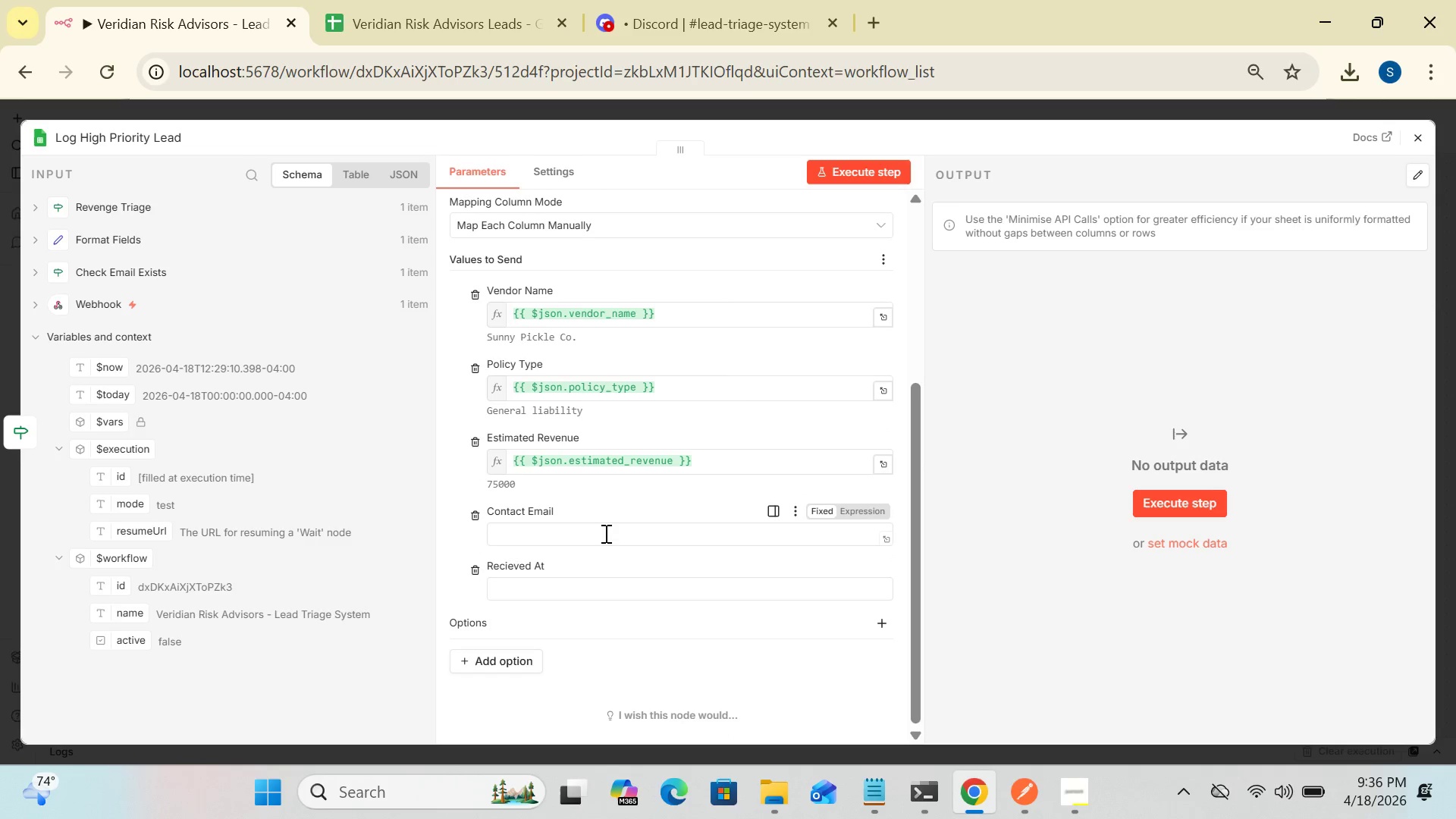 
left_click([601, 535])
 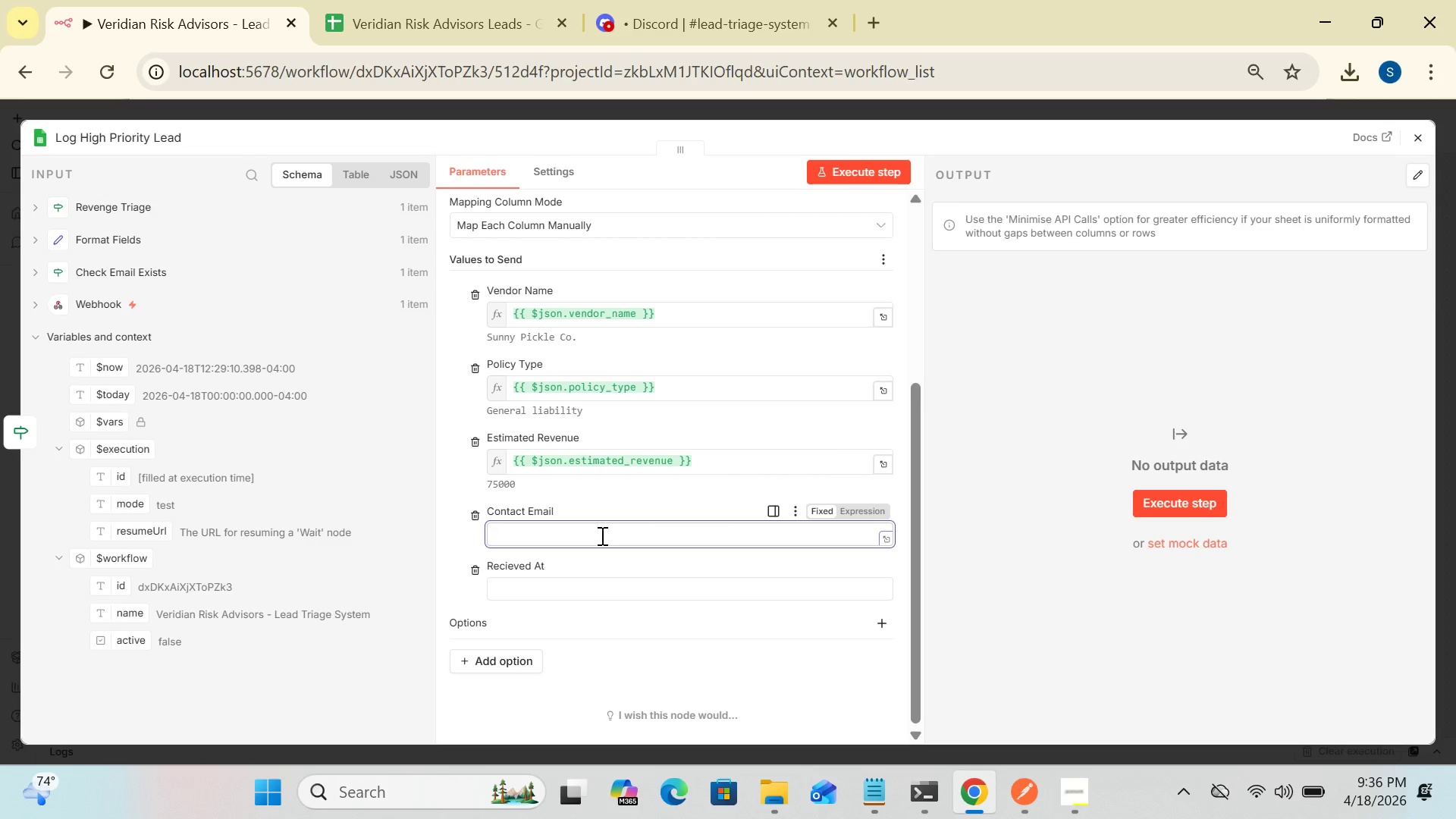 
wait(13.41)
 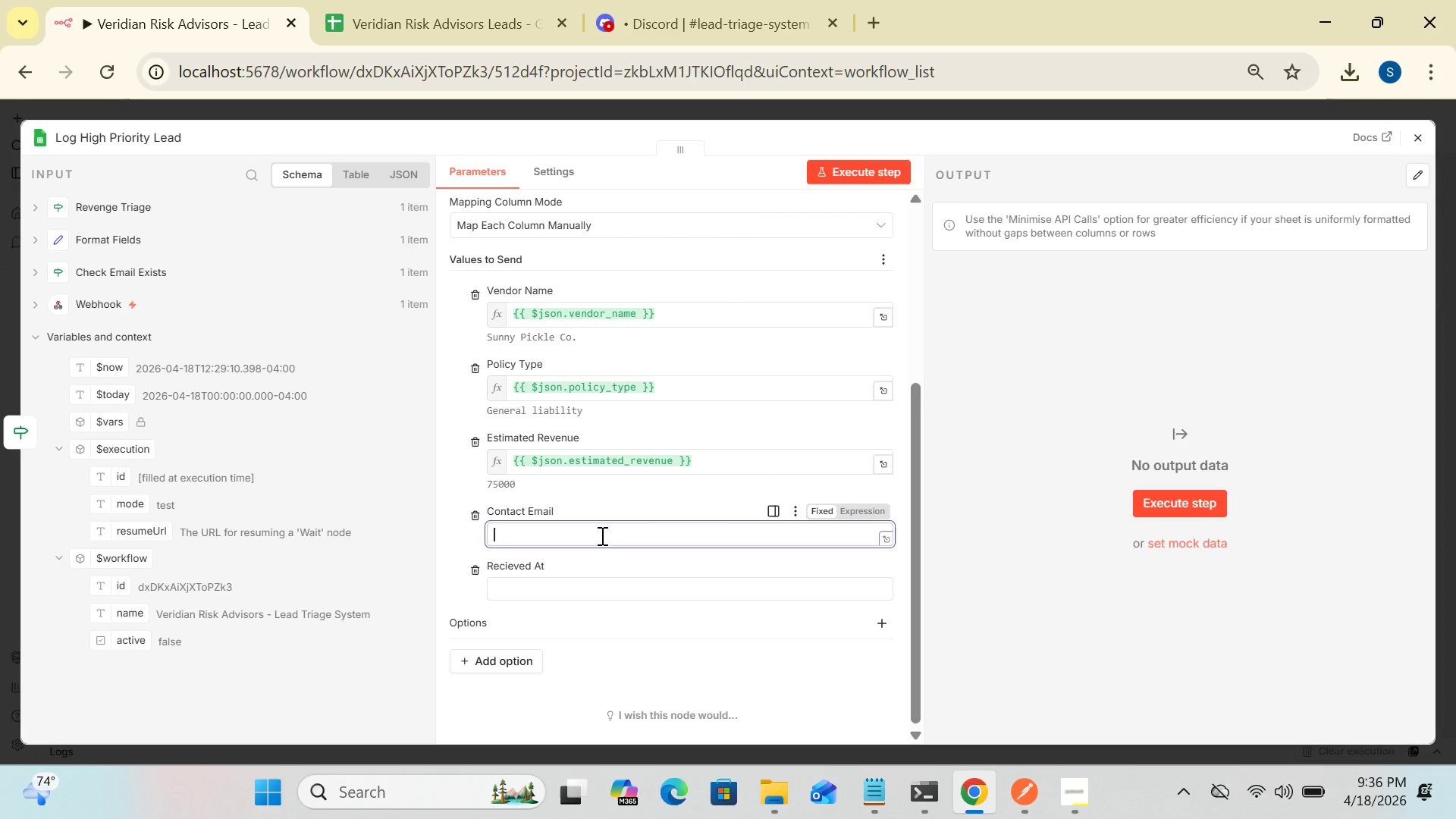 
type({{$json)
 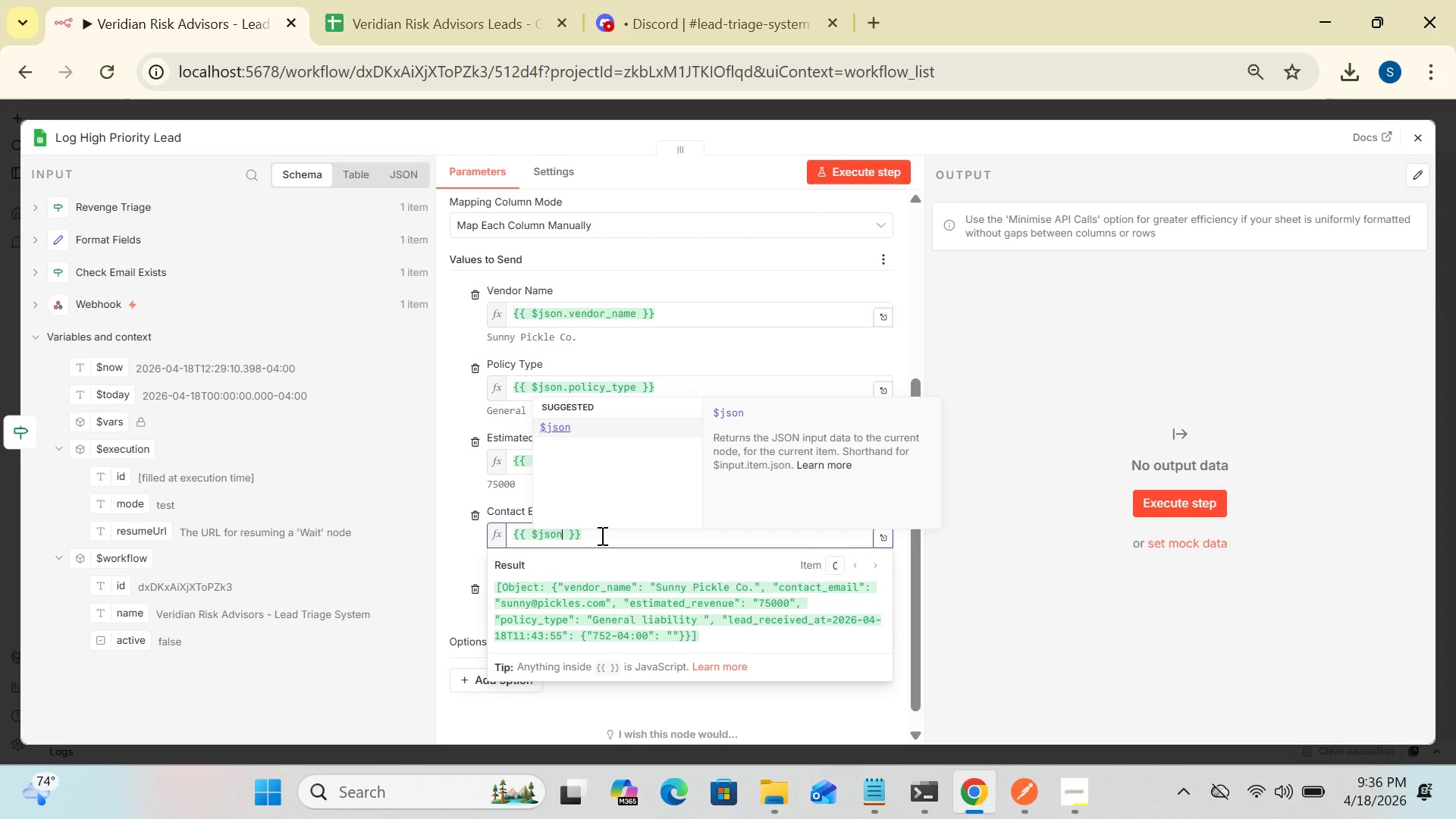 
key(Period)
 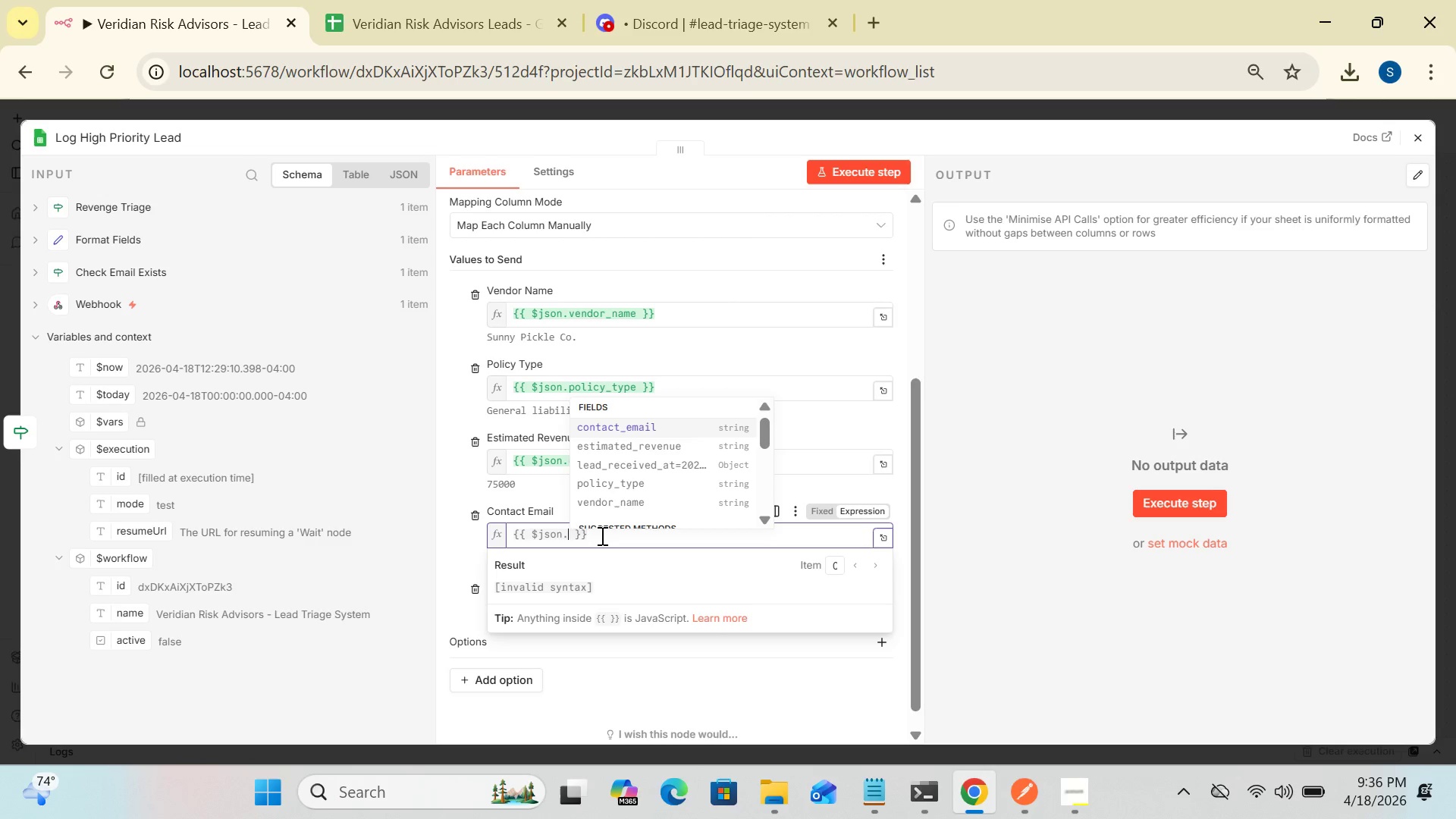 
wait(5.06)
 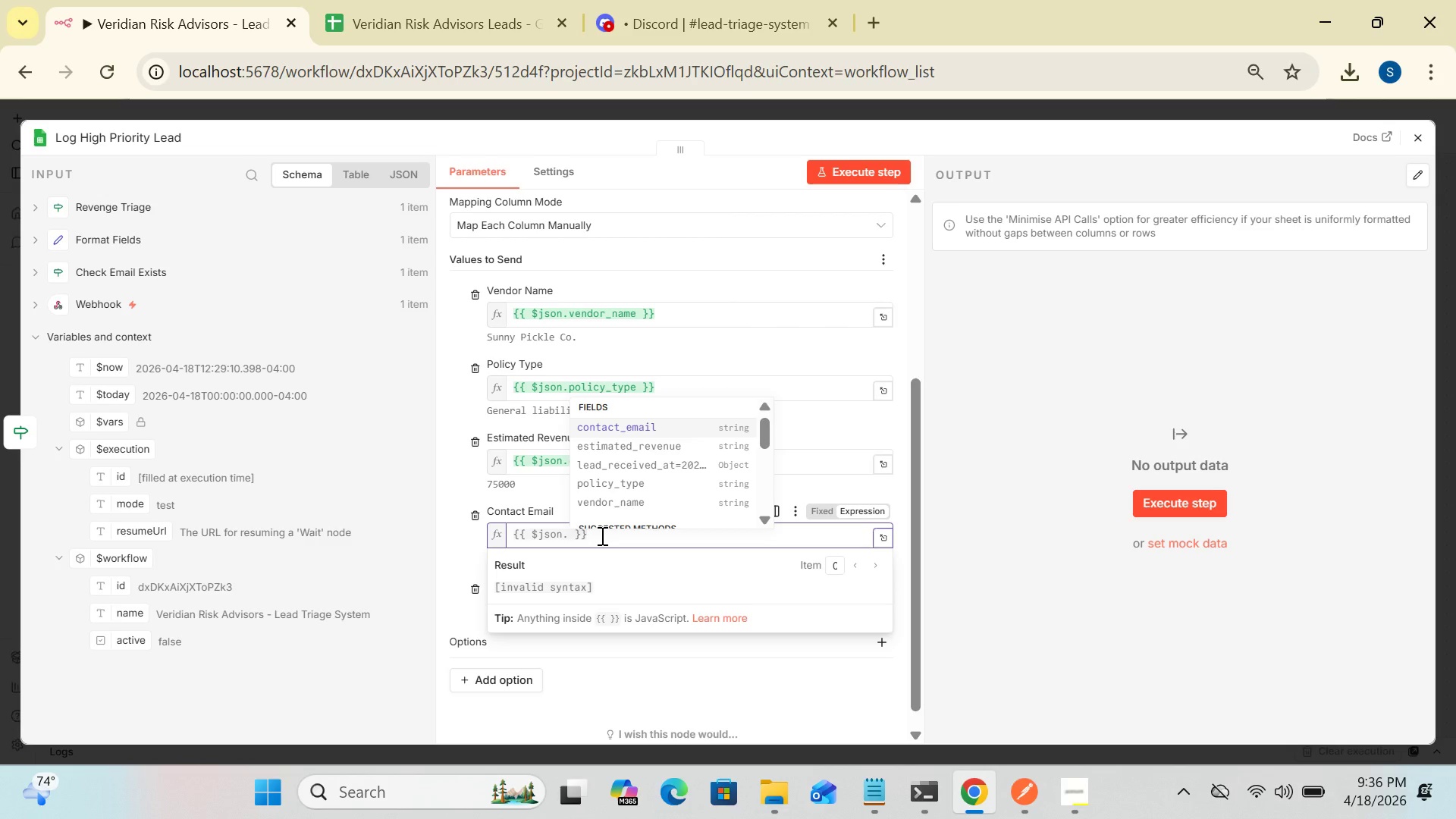 
left_click([639, 421])
 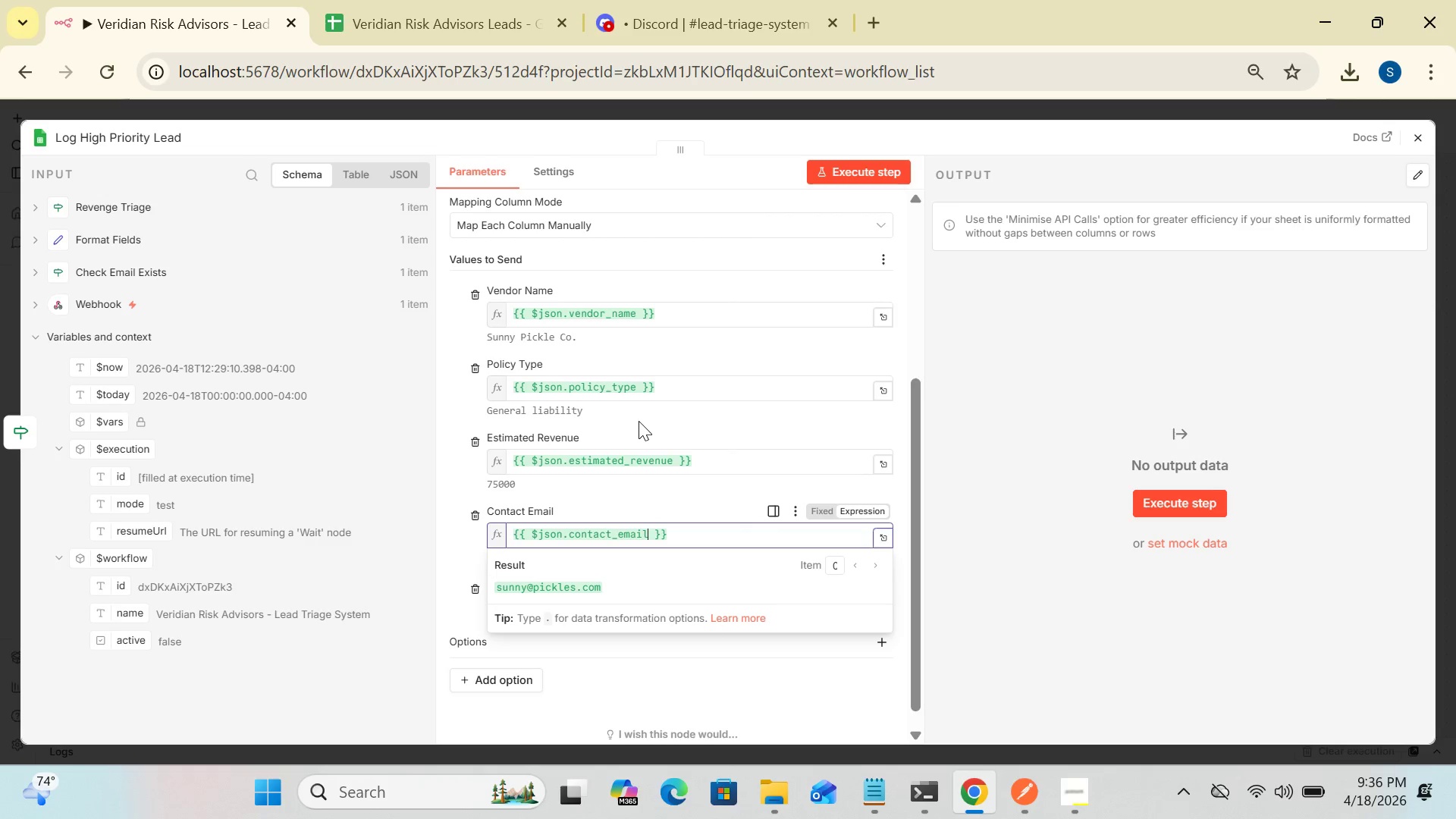 
wait(6.2)
 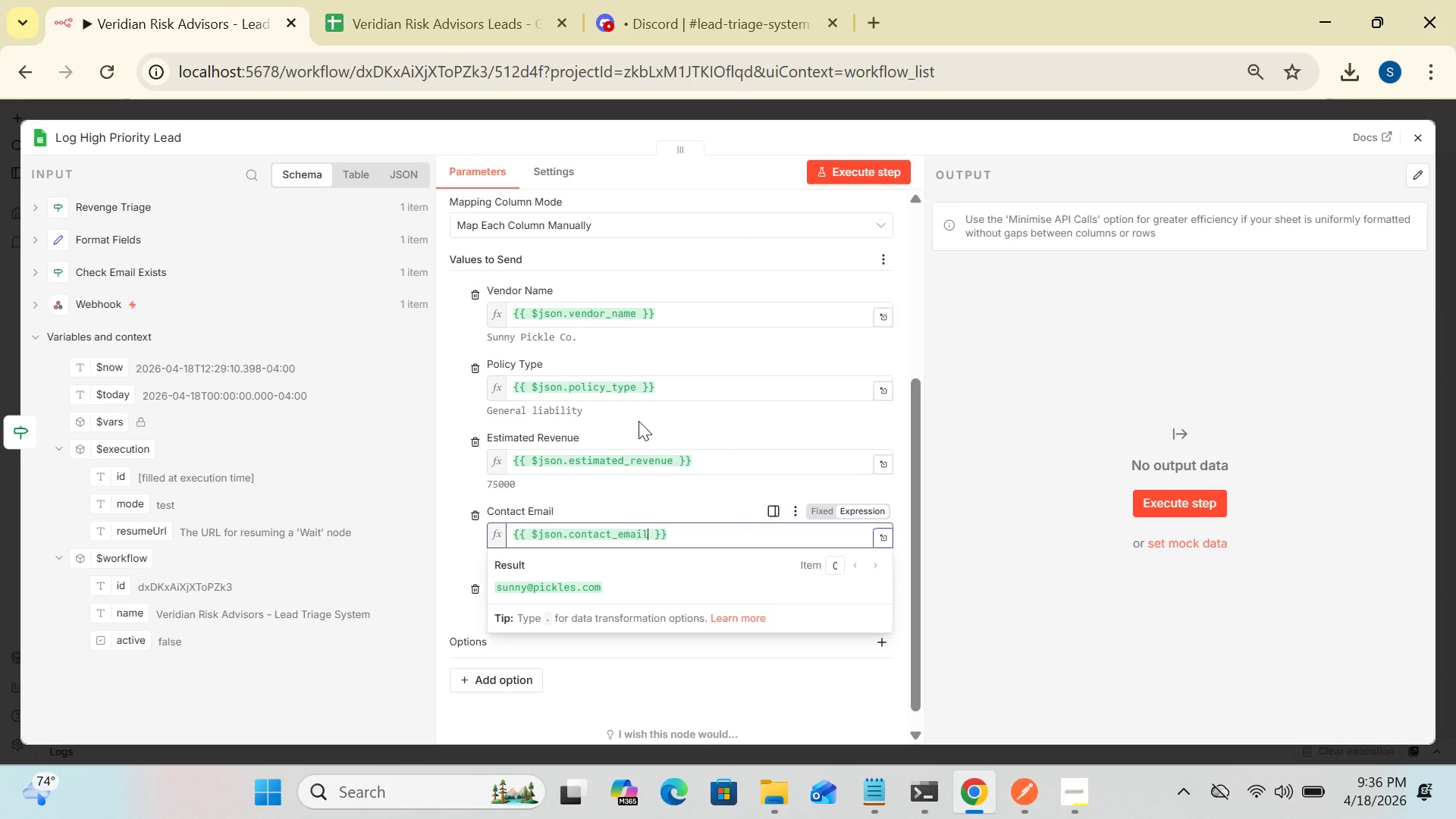 
left_click([1000, 321])
 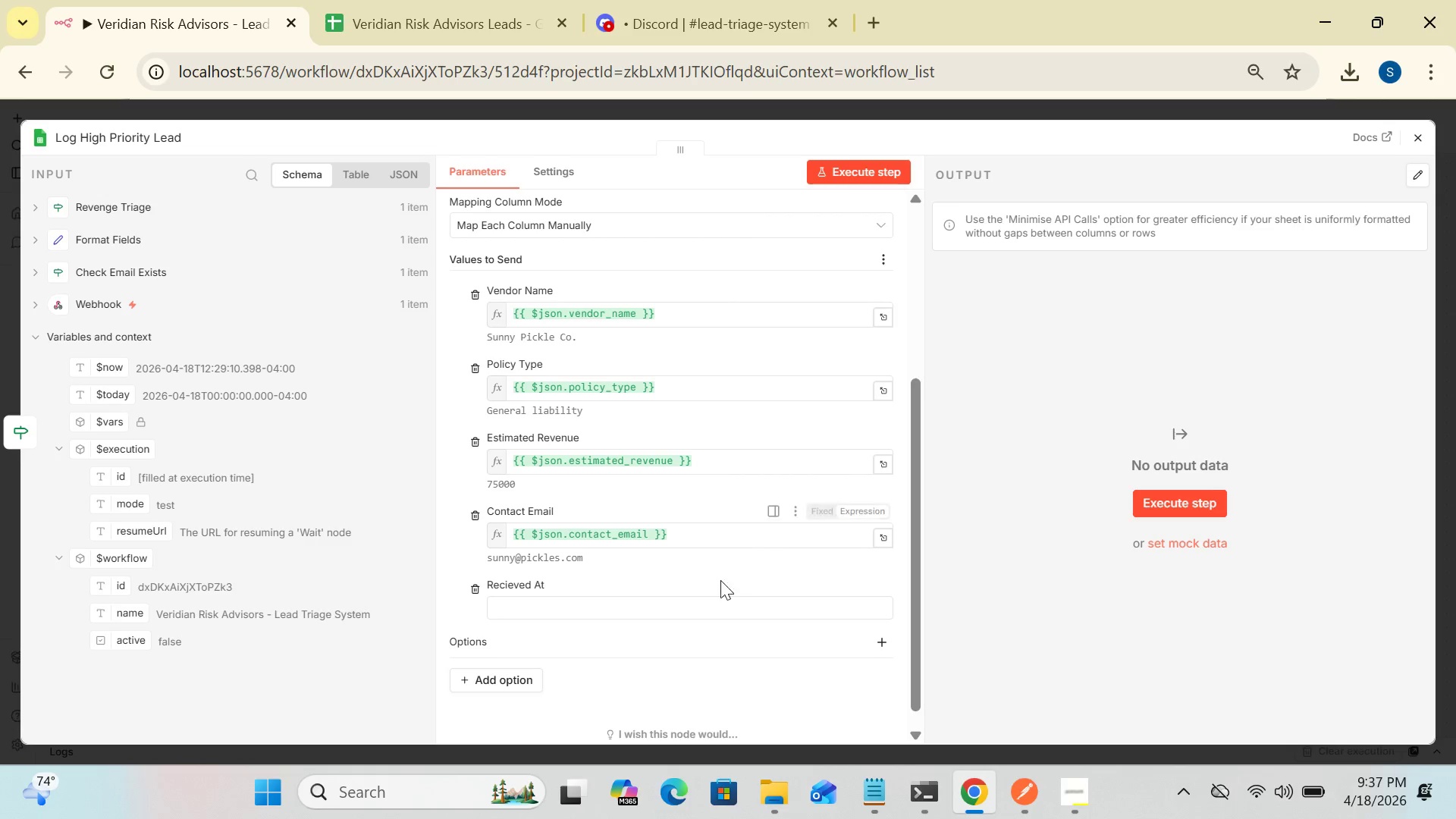 
left_click([679, 610])
 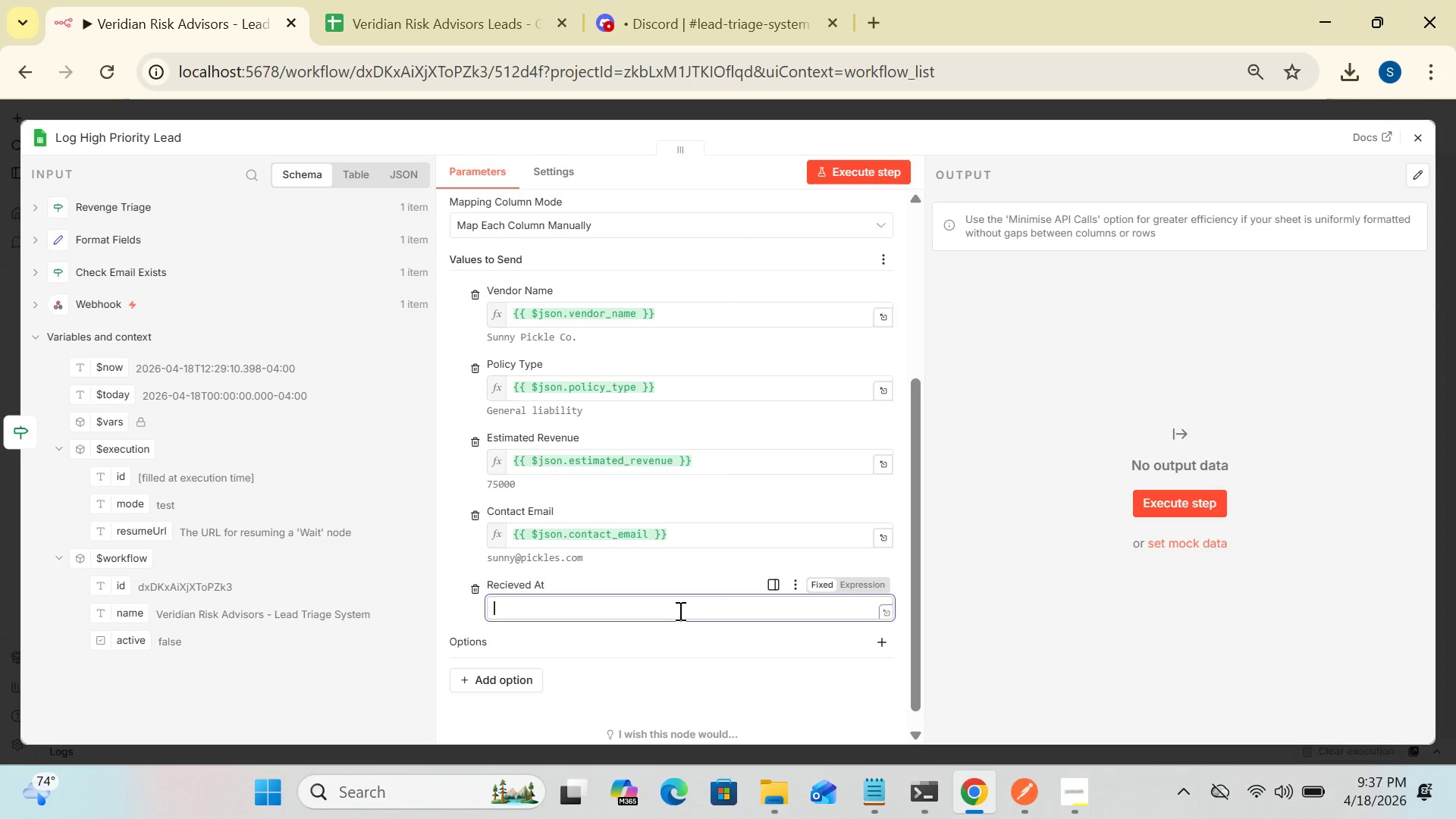 
key(Shift+BracketLeft)
 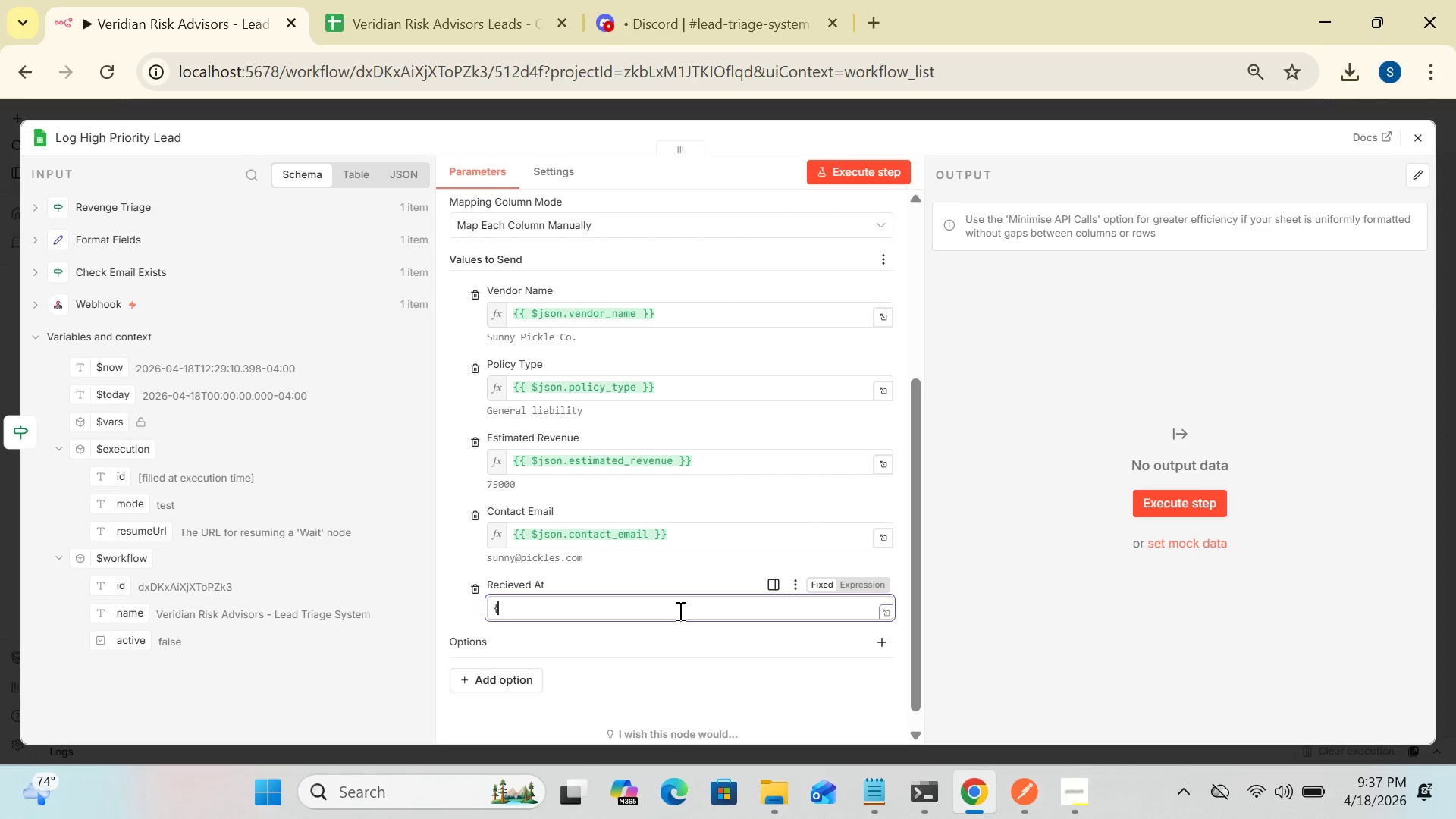 
key(Shift+BracketLeft)
 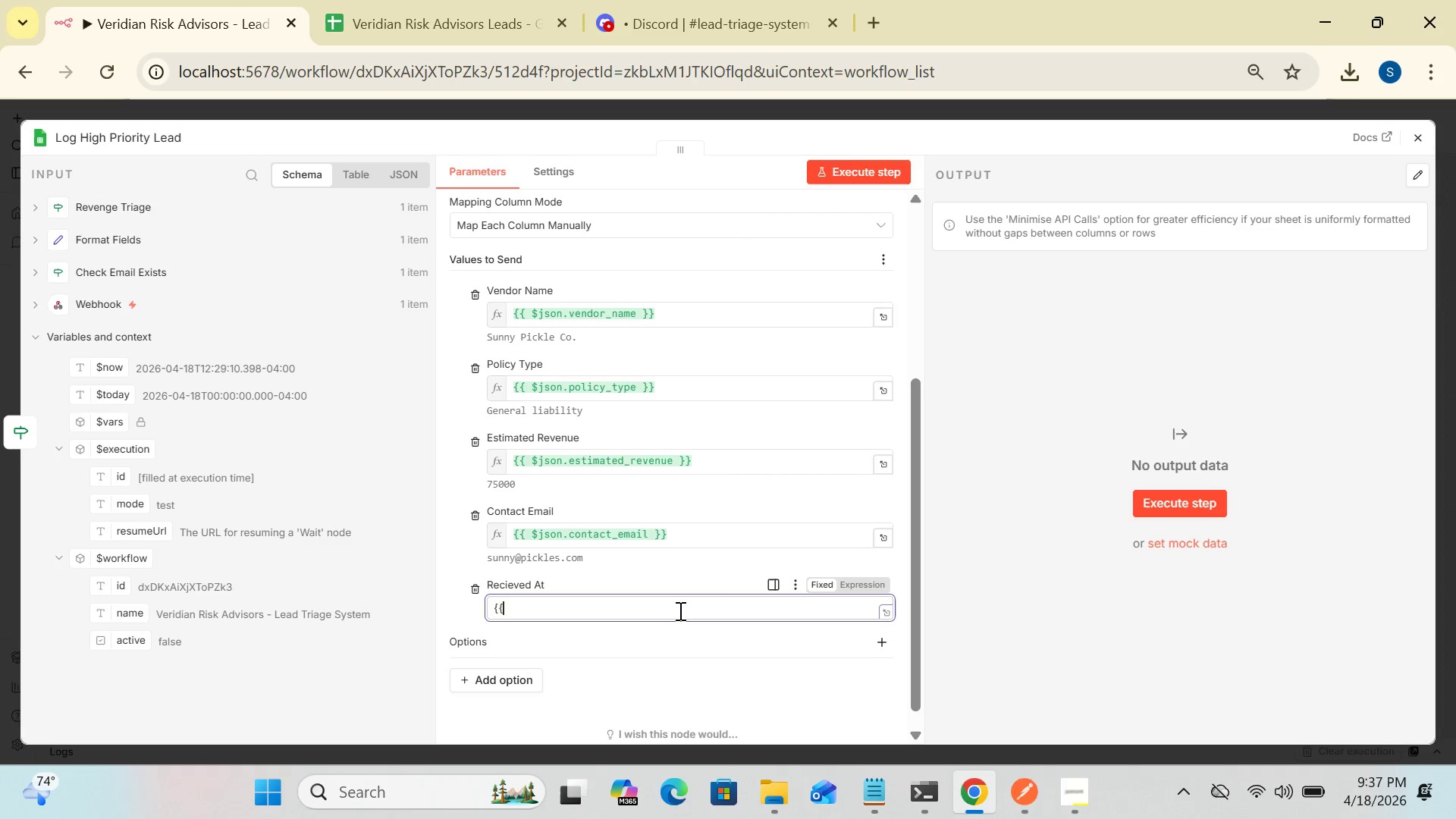 
key(Space)
 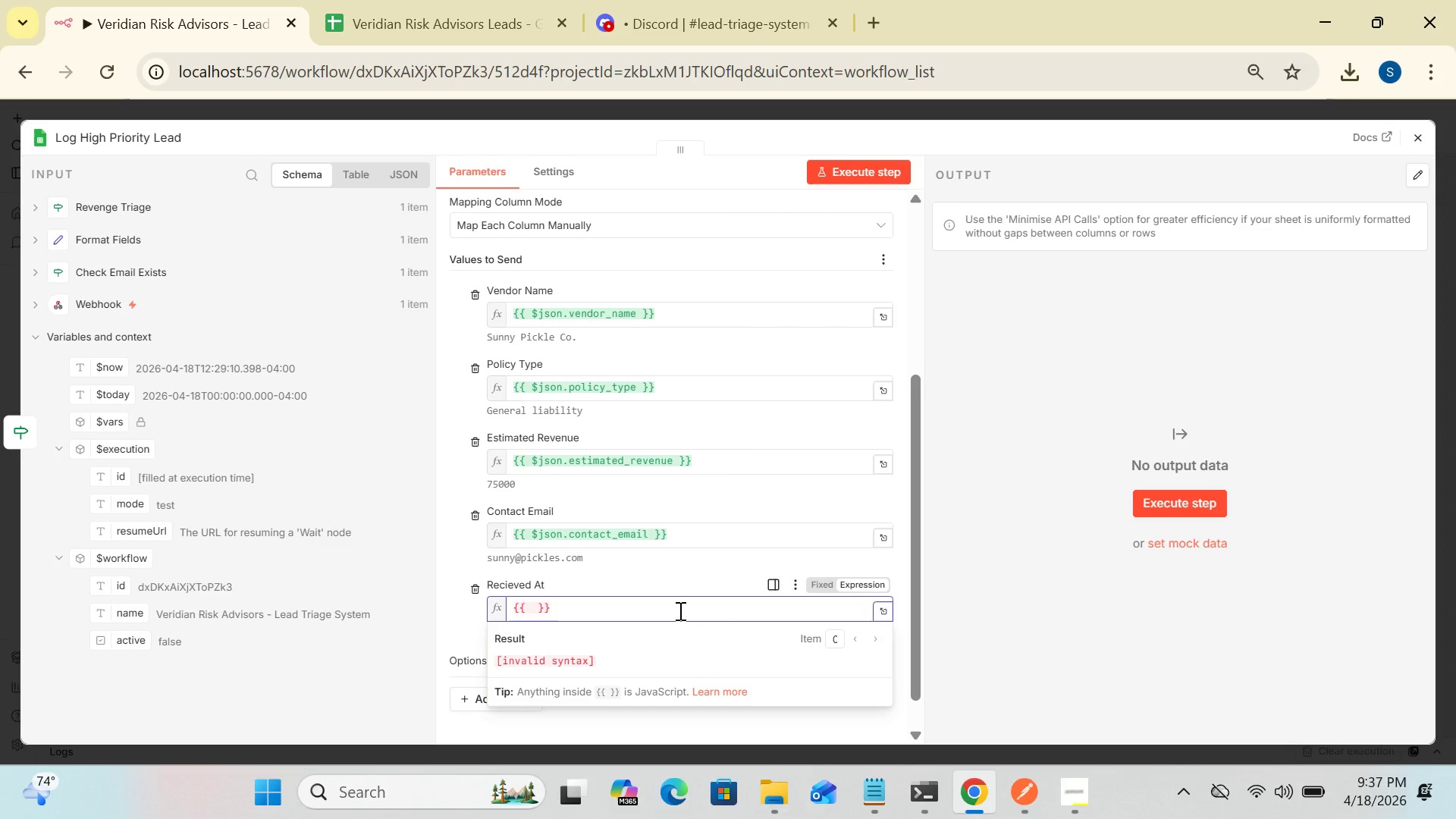 
key(Shift+4)
 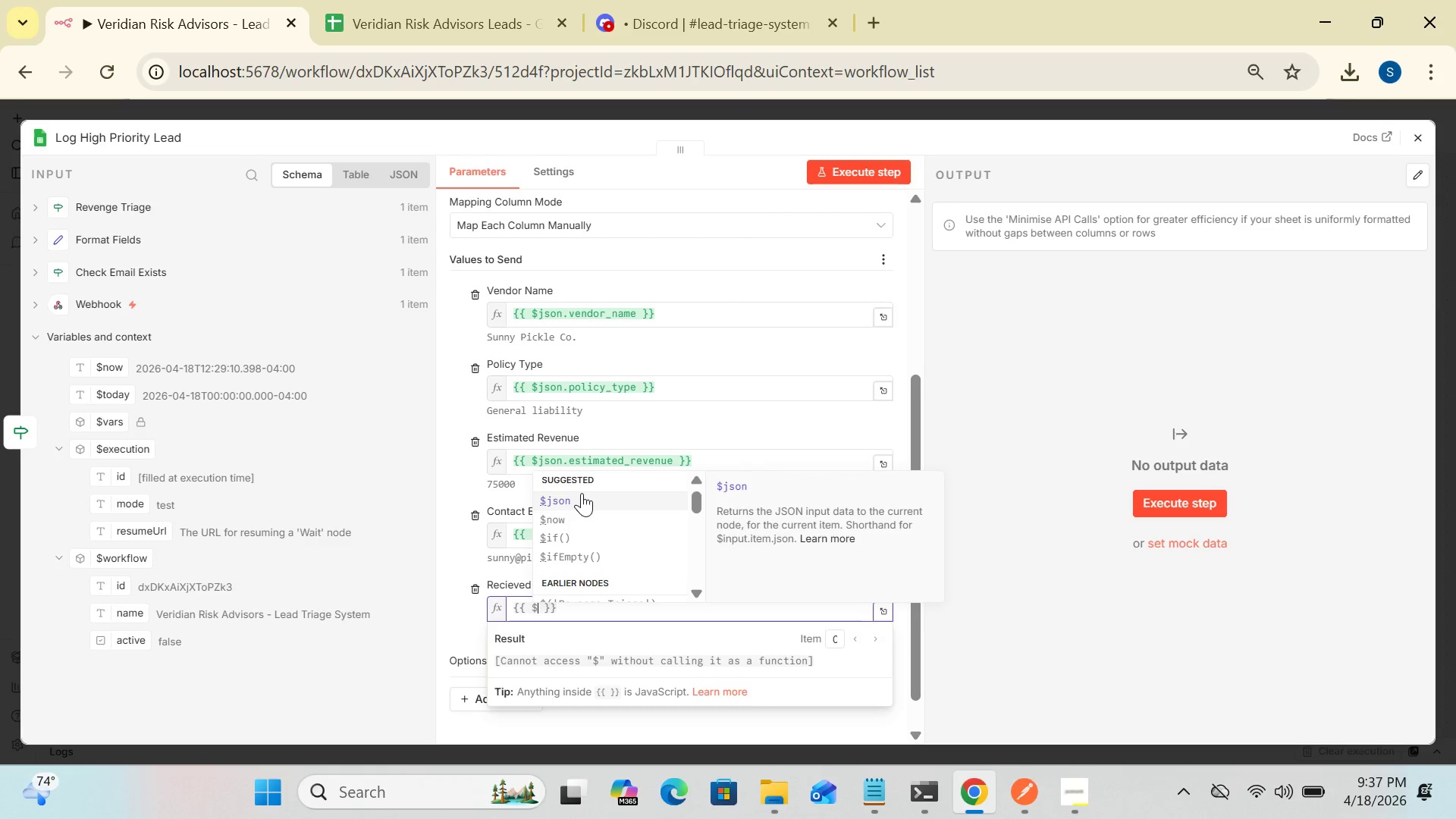 
wait(6.17)
 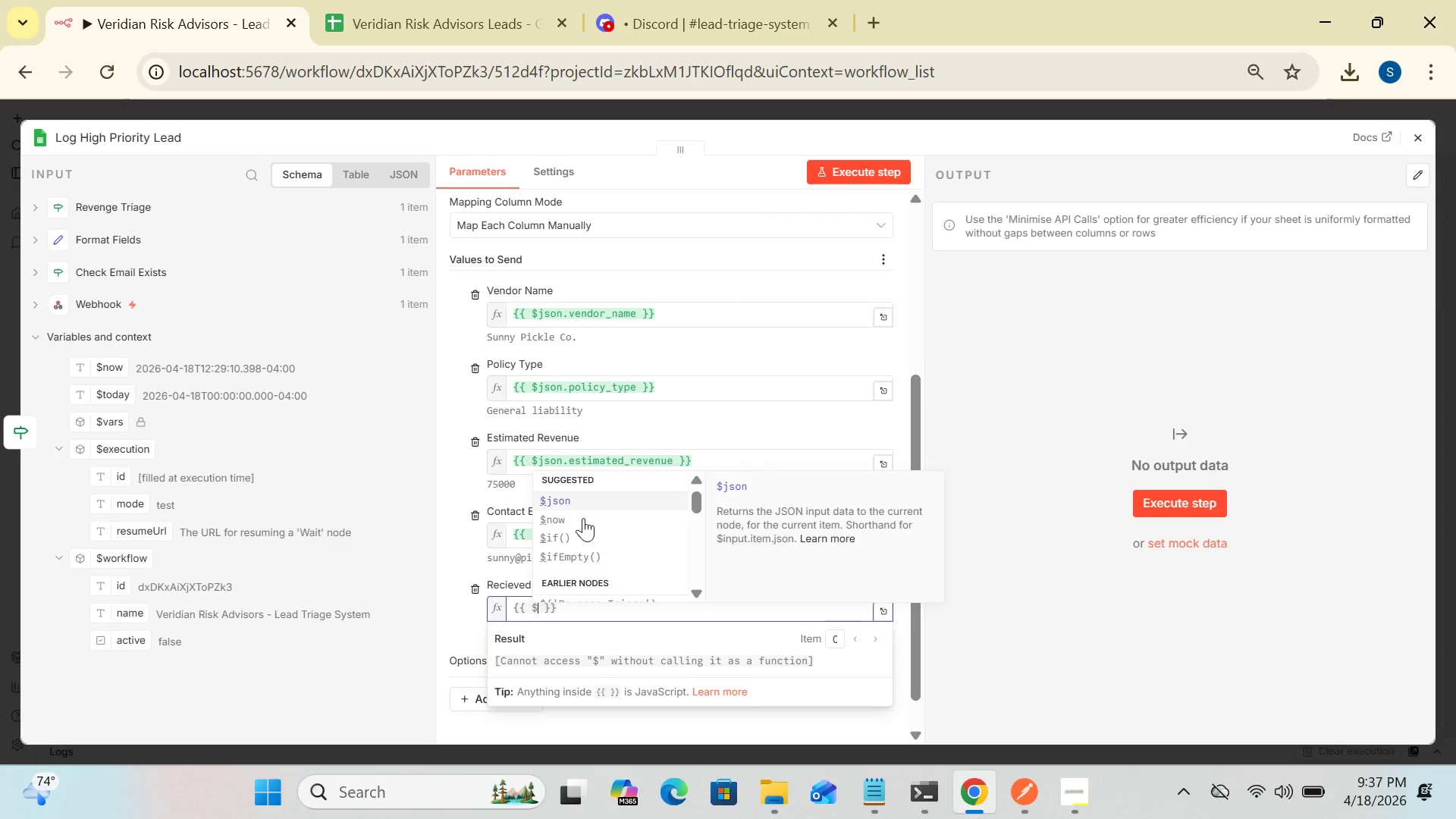 
left_click([582, 493])
 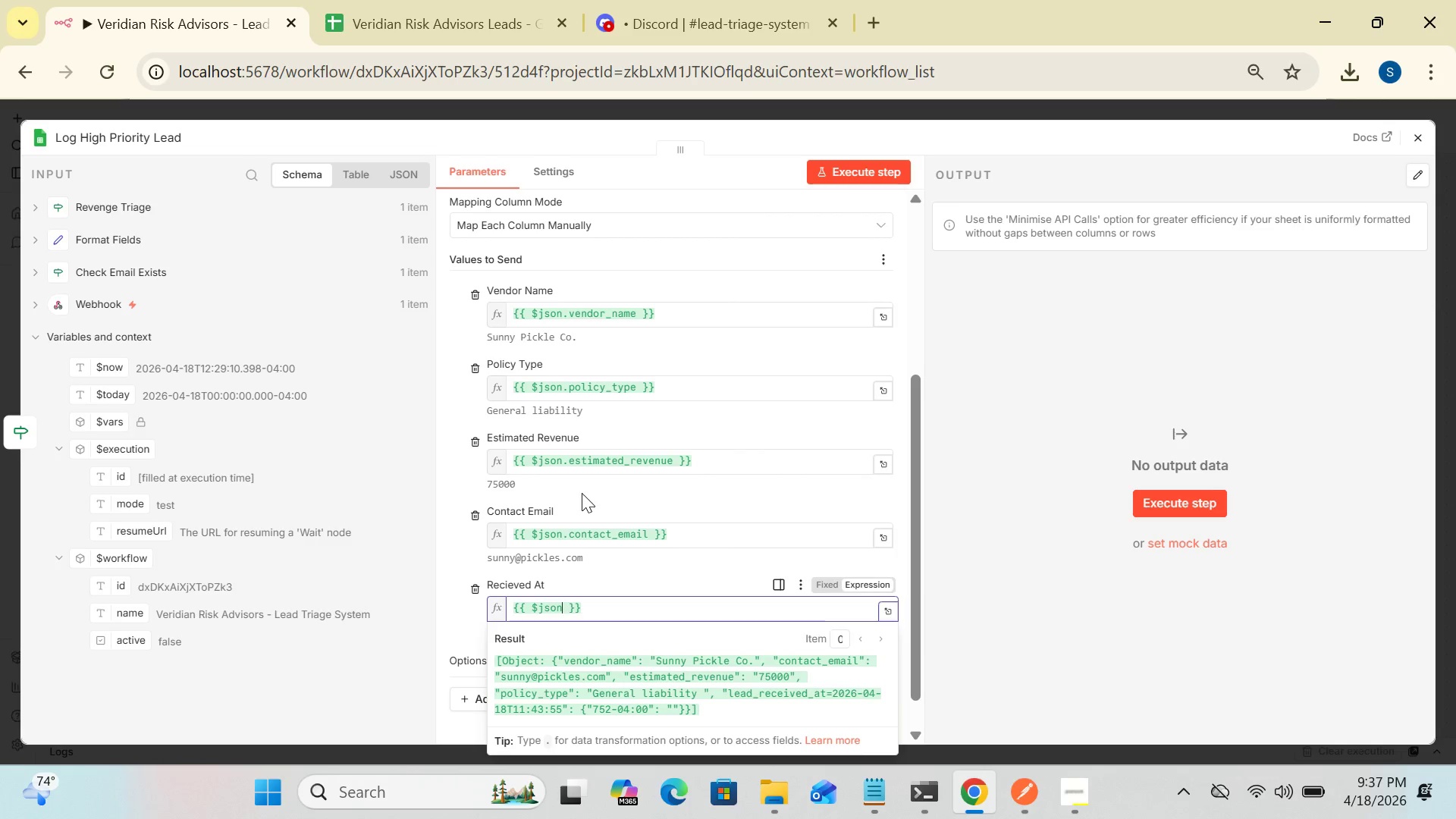 
type(.lead_)
 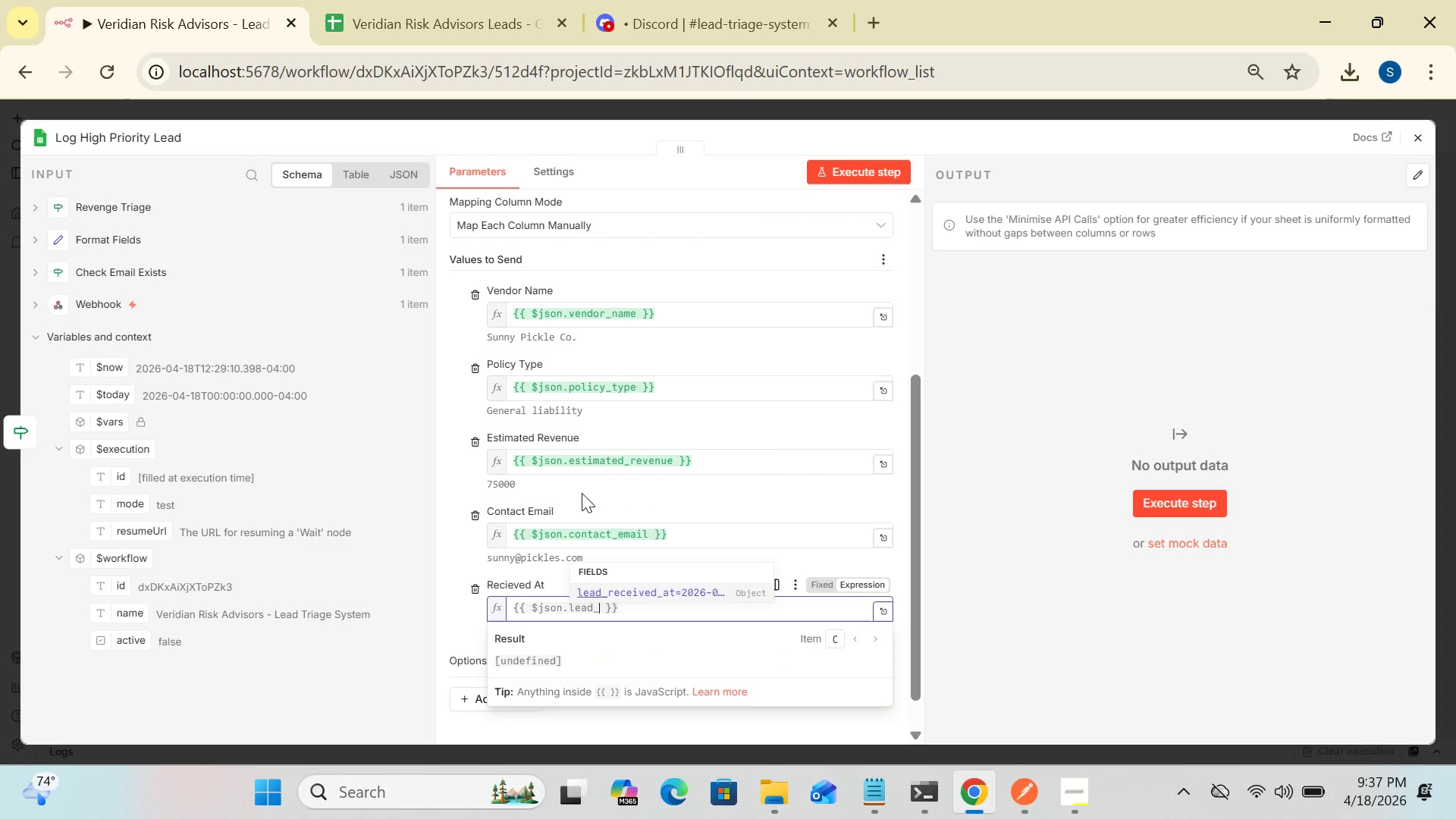 
left_click([648, 591])
 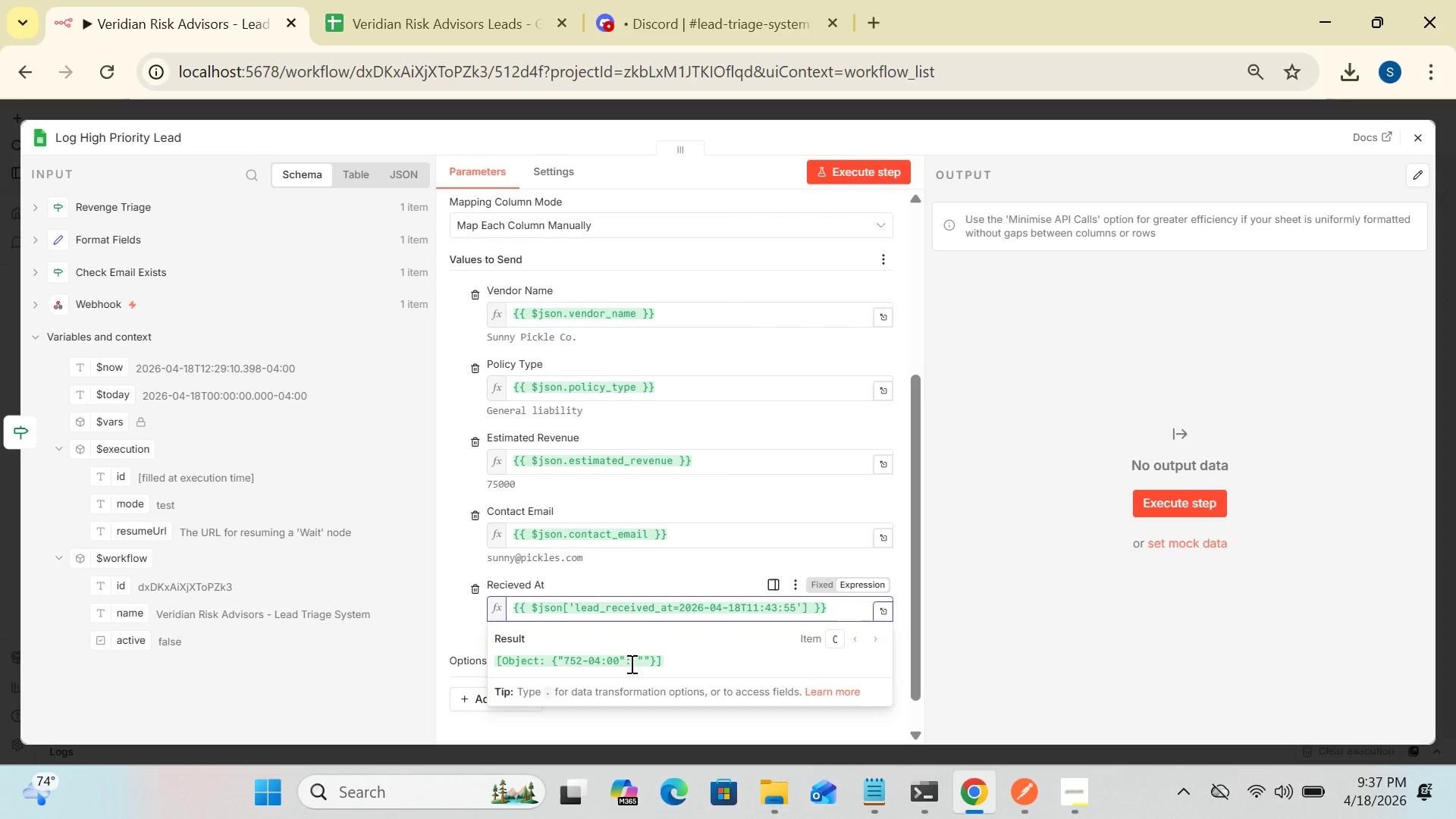 
key(Backspace)
 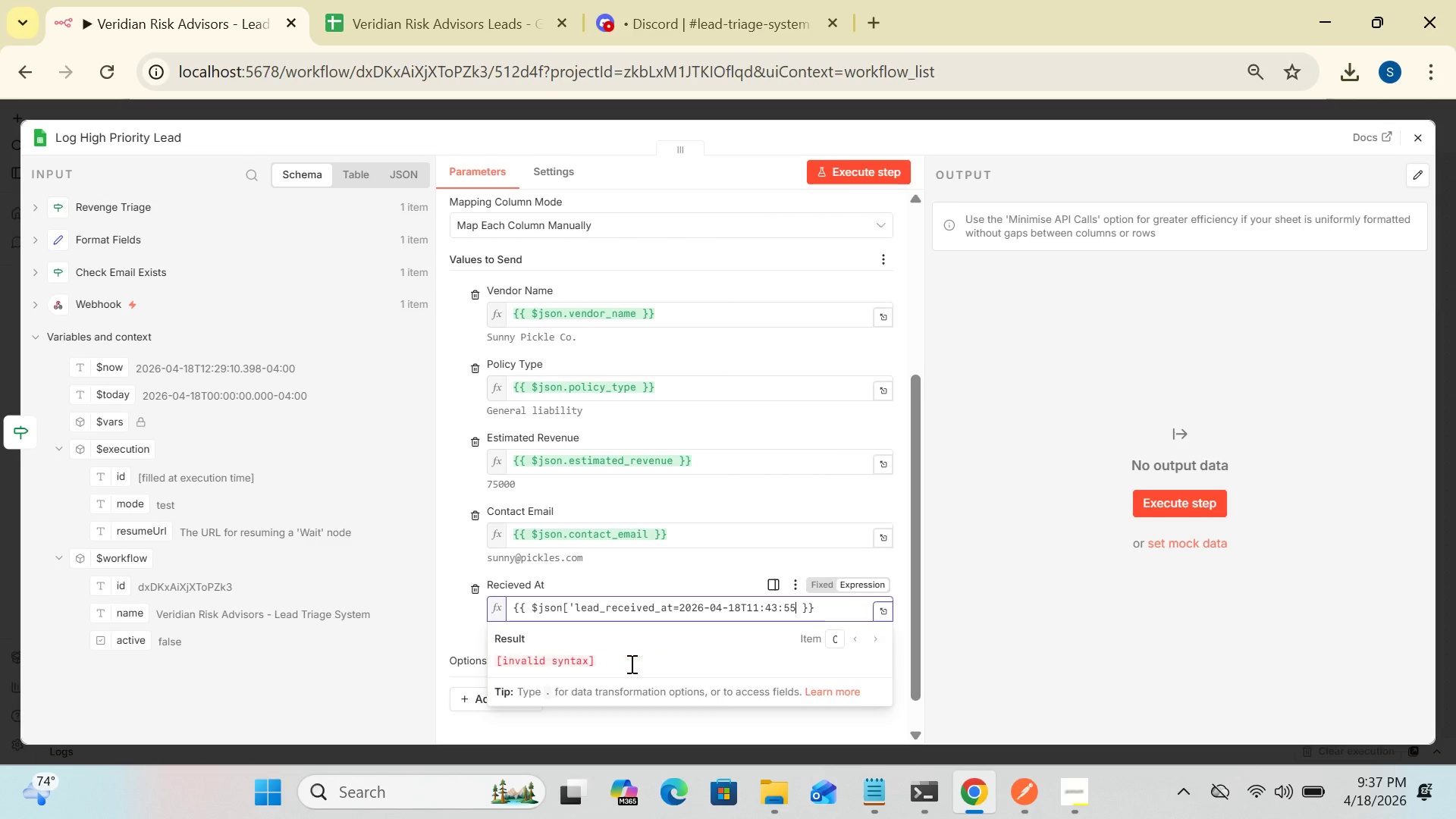 
key(Backspace)
 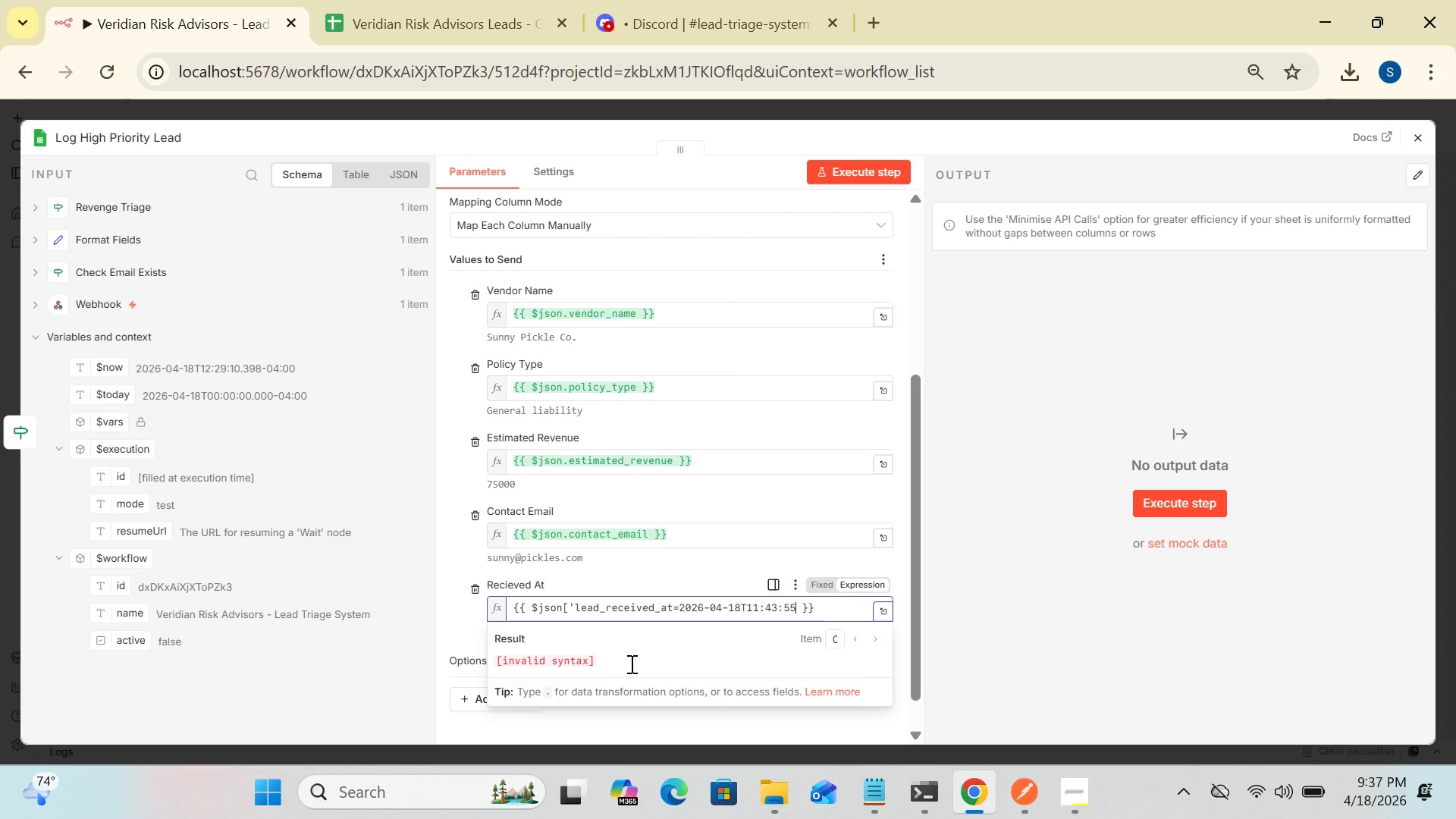 
key(Backspace)
 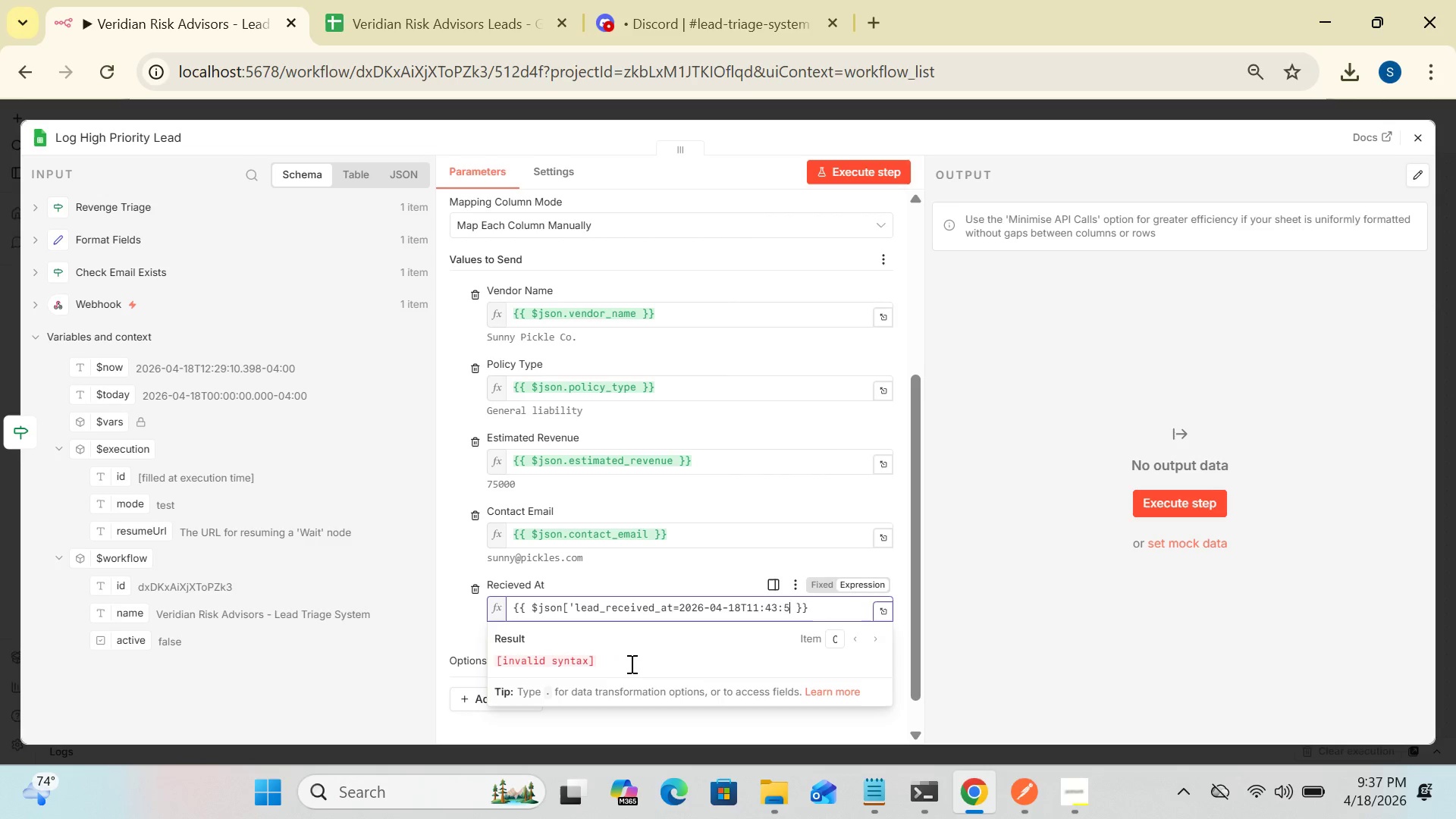 
key(Backspace)
 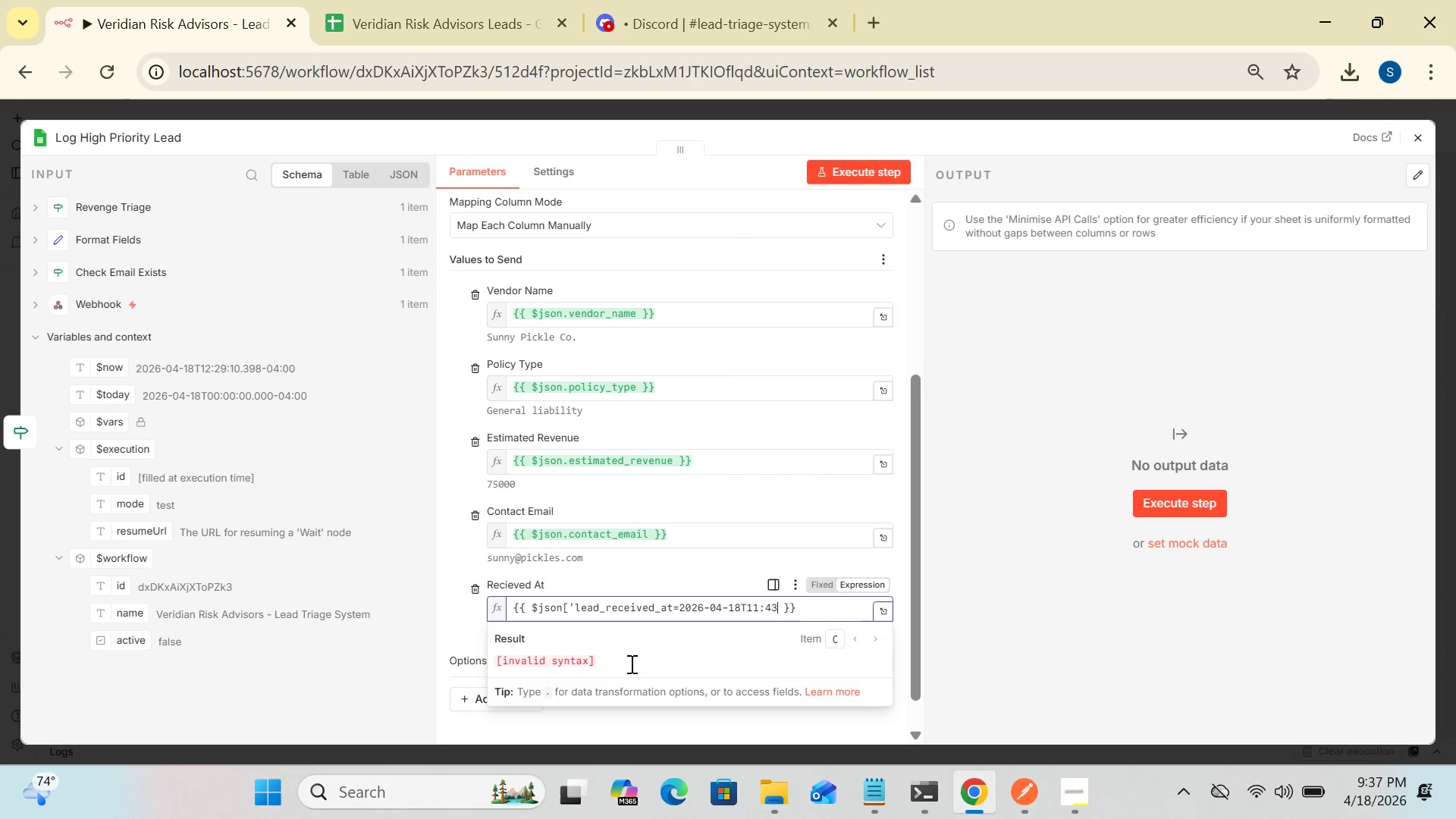 
key(Backspace)
 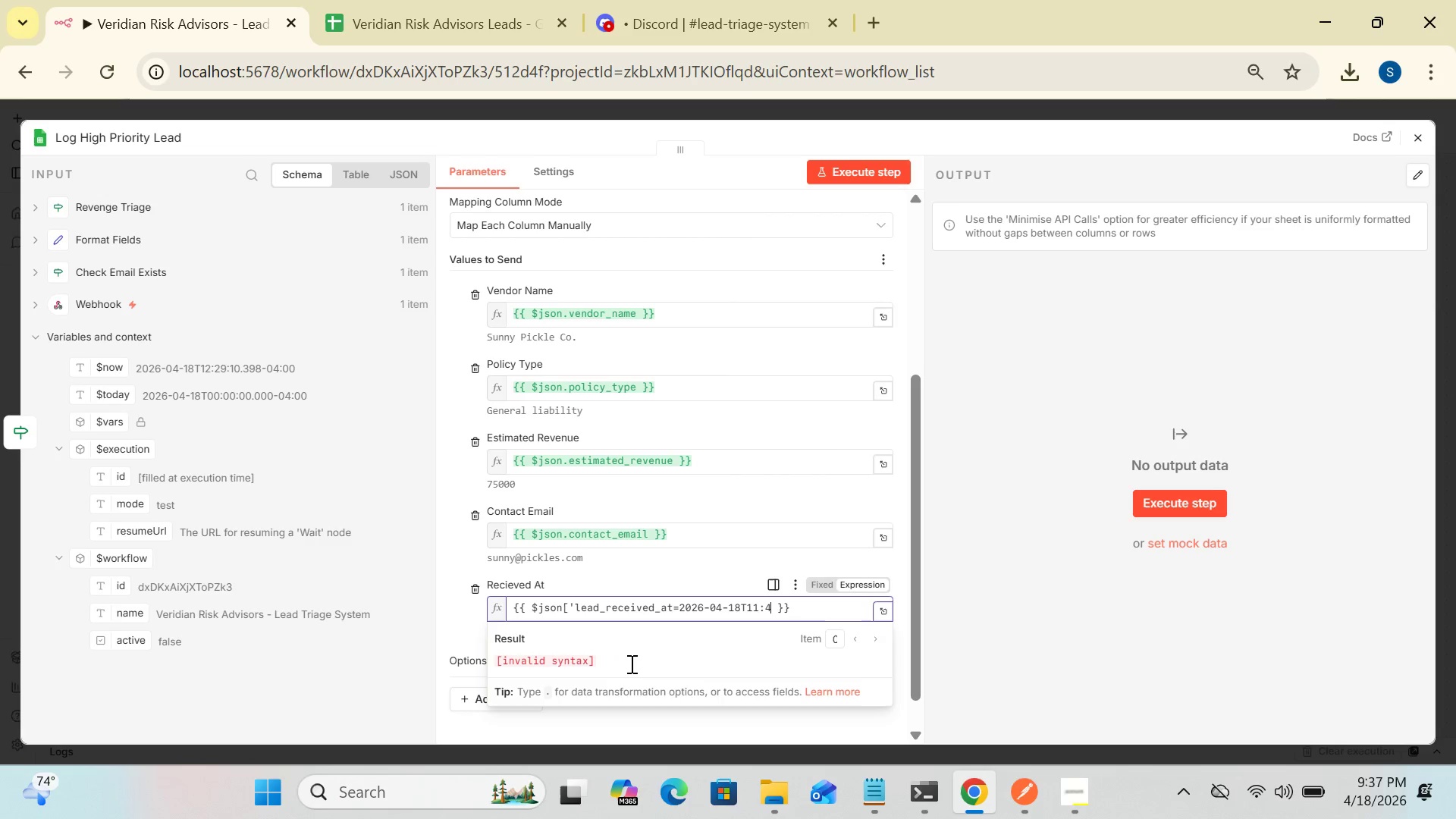 
key(Backspace)
 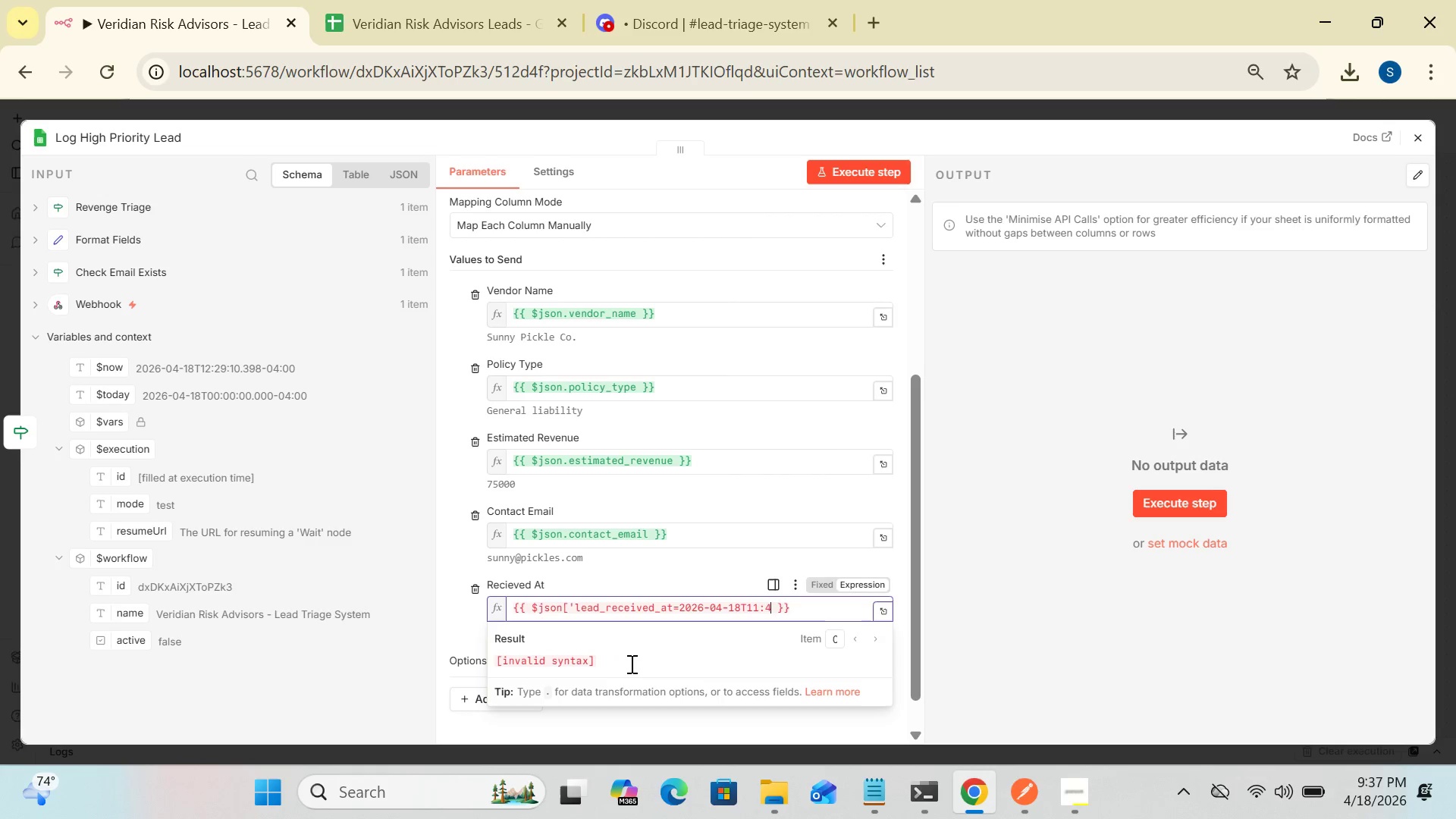 
key(Backspace)
 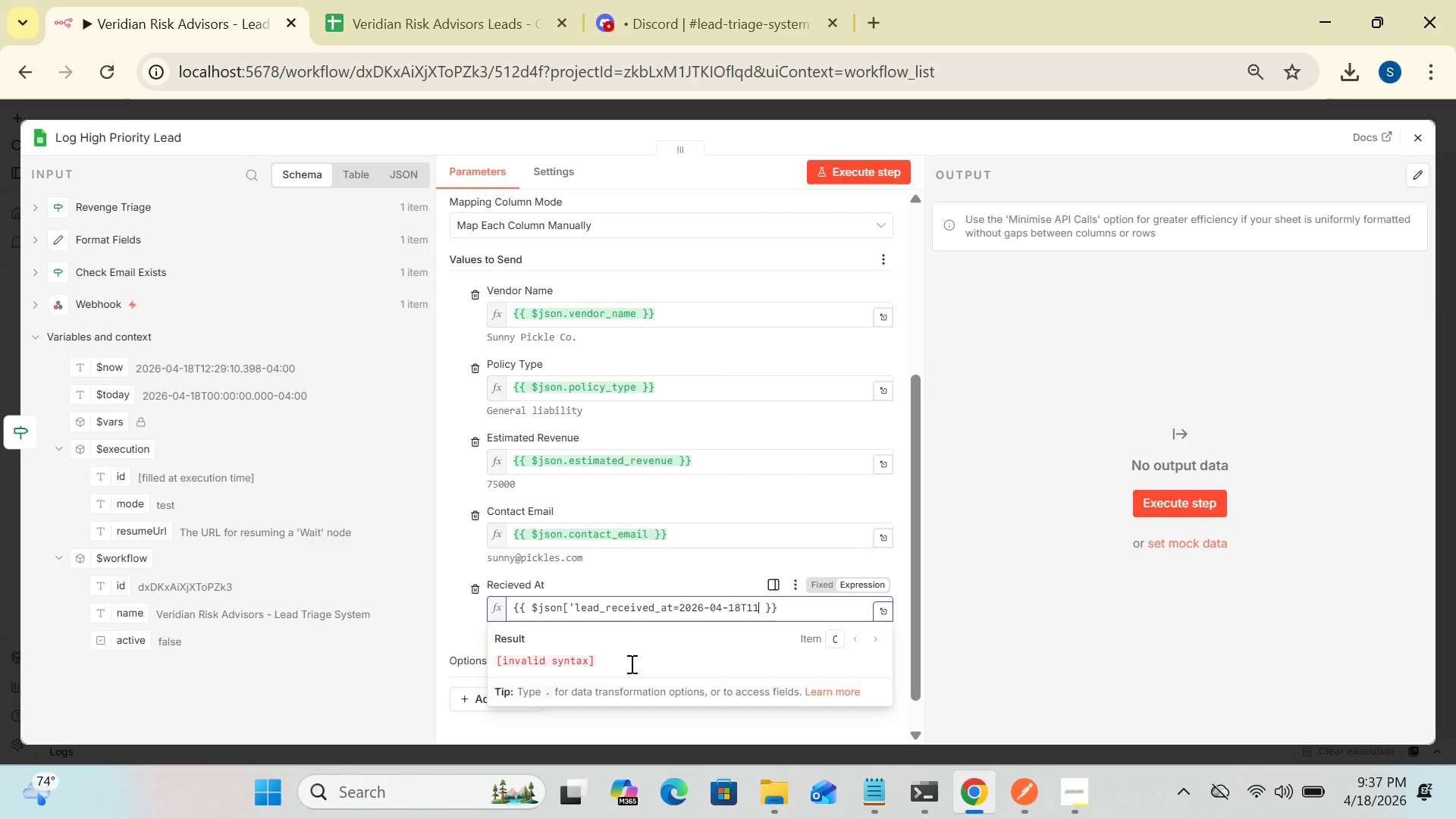 
key(Backspace)
 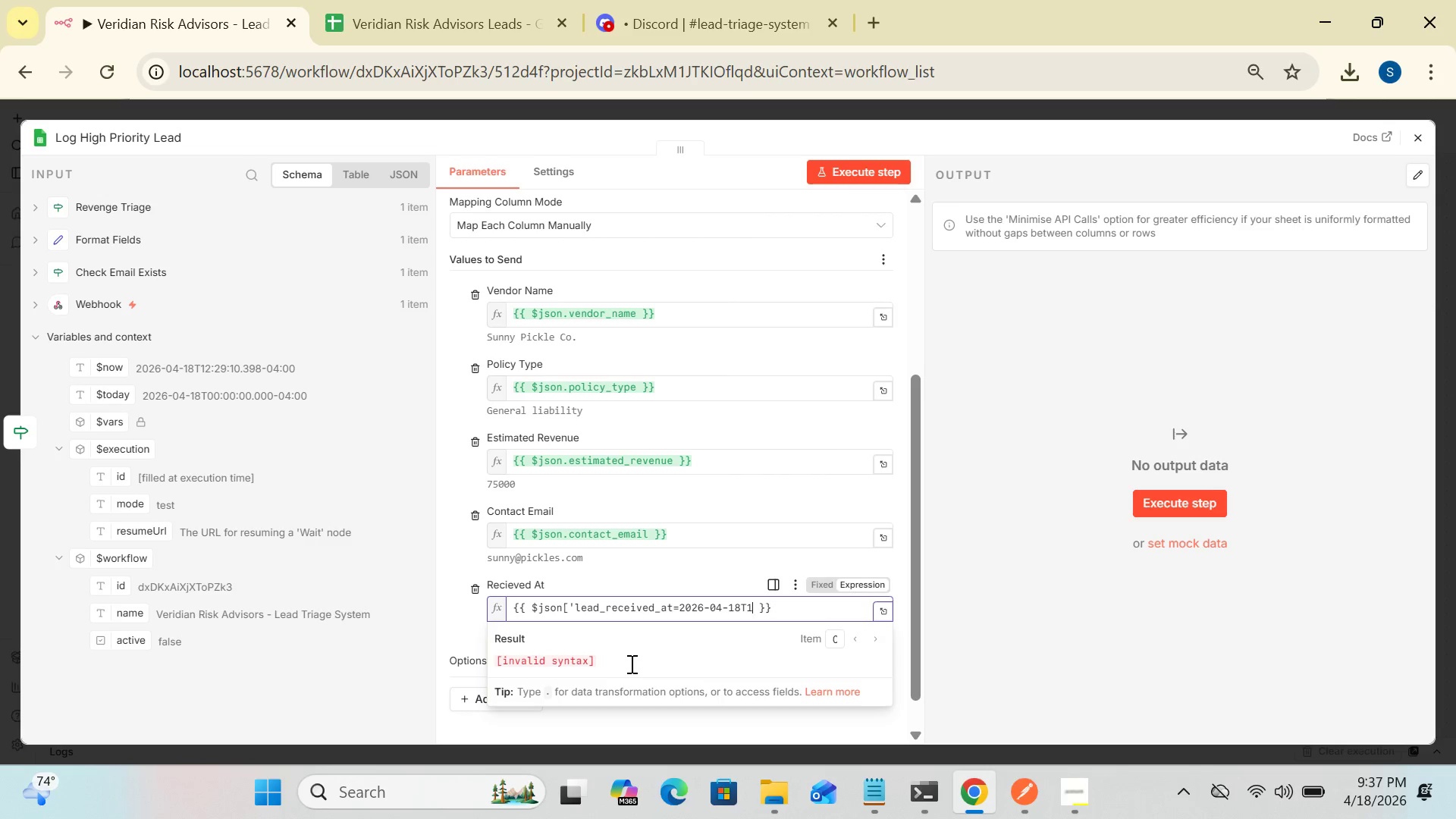 
key(Backspace)
 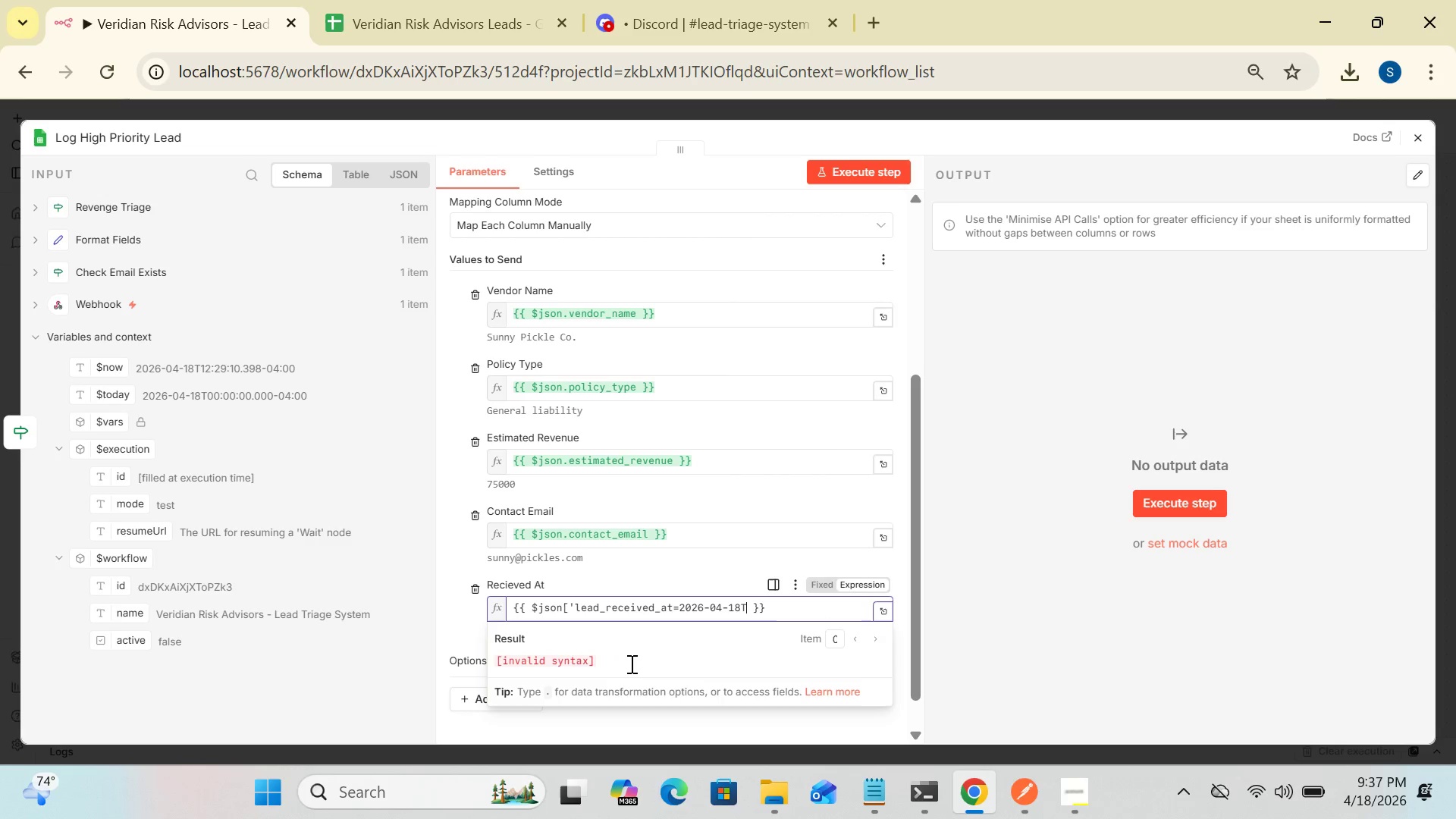 
key(Backspace)
 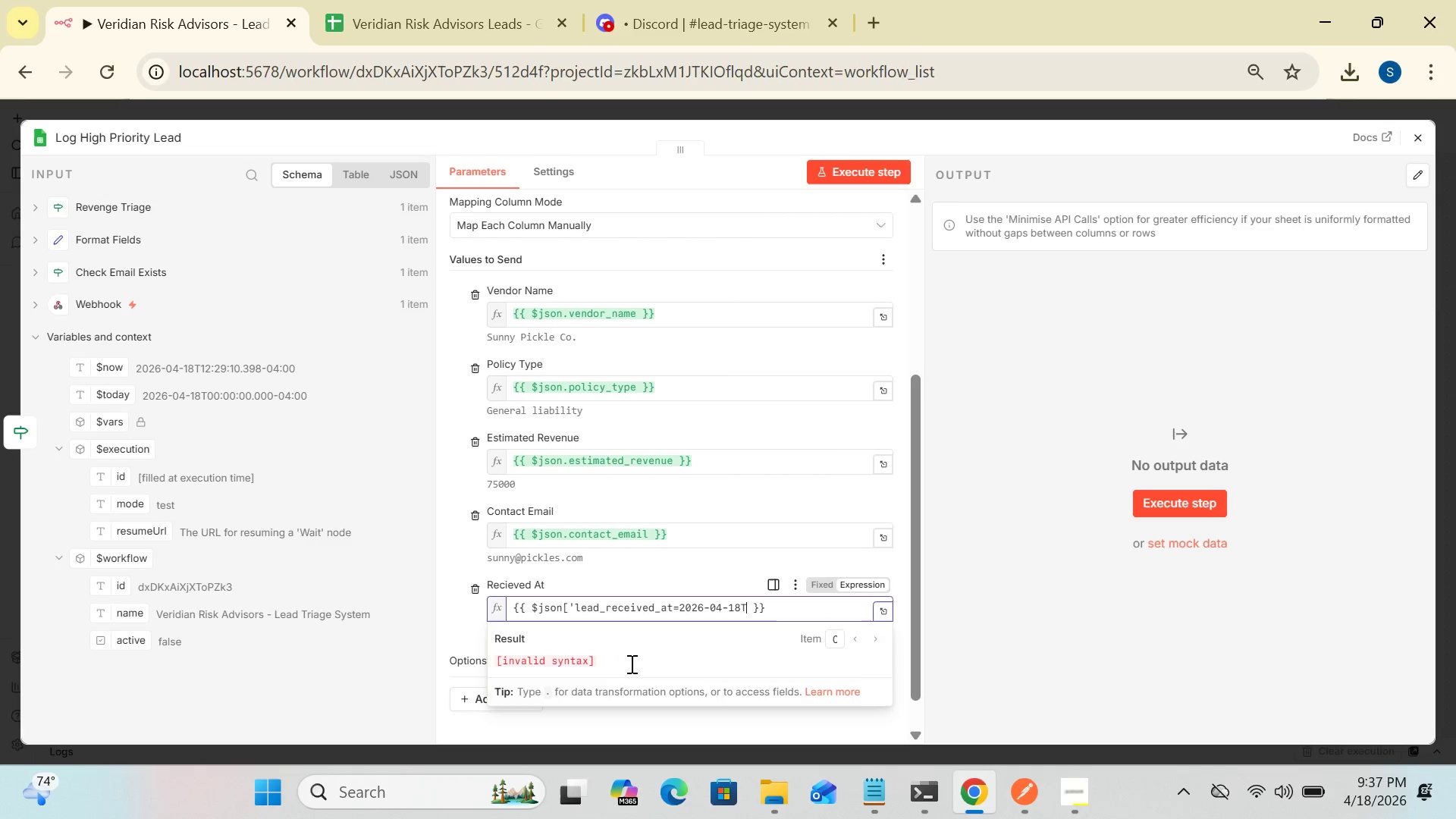 
key(Backspace)
 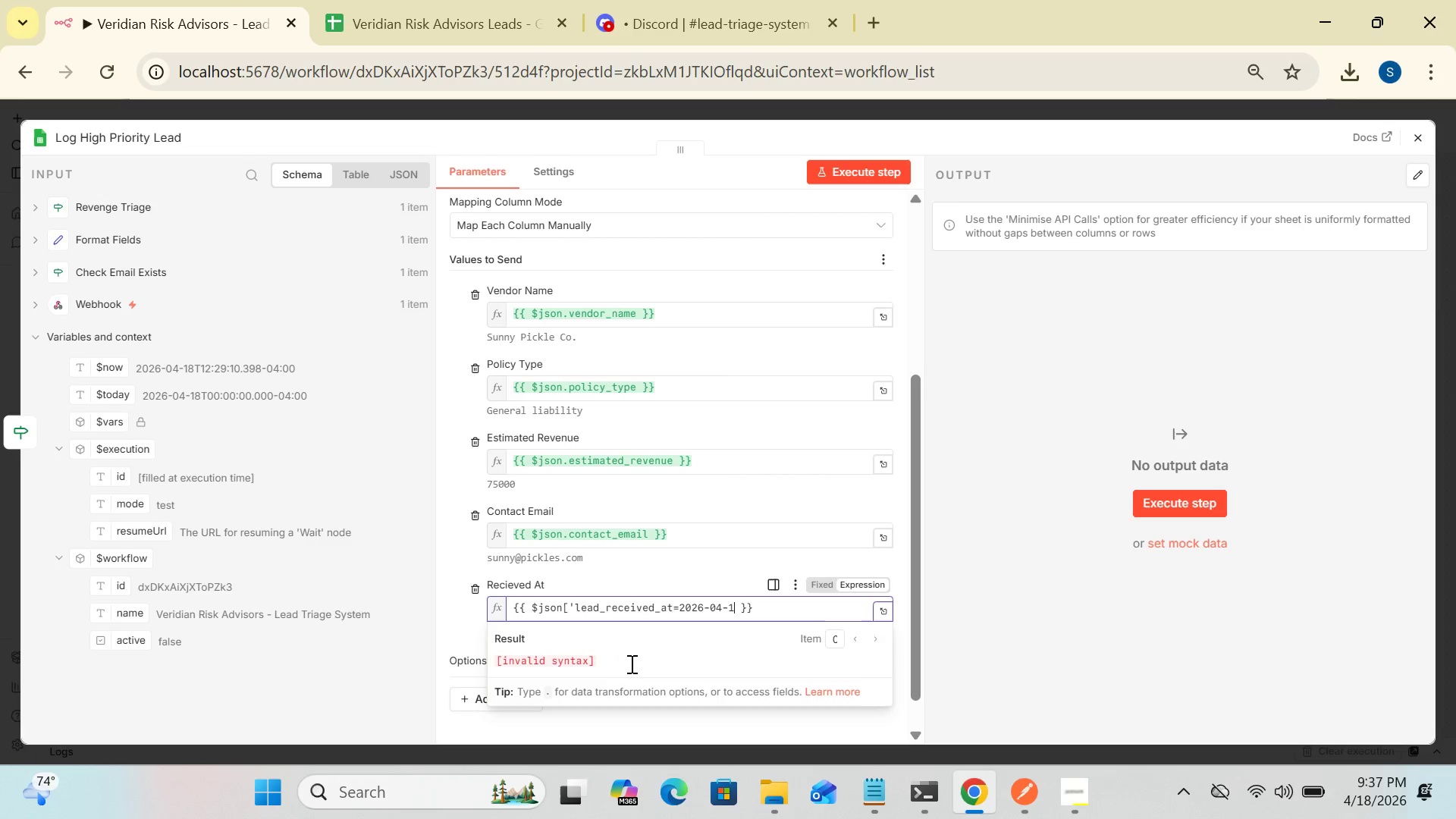 
key(Backspace)
 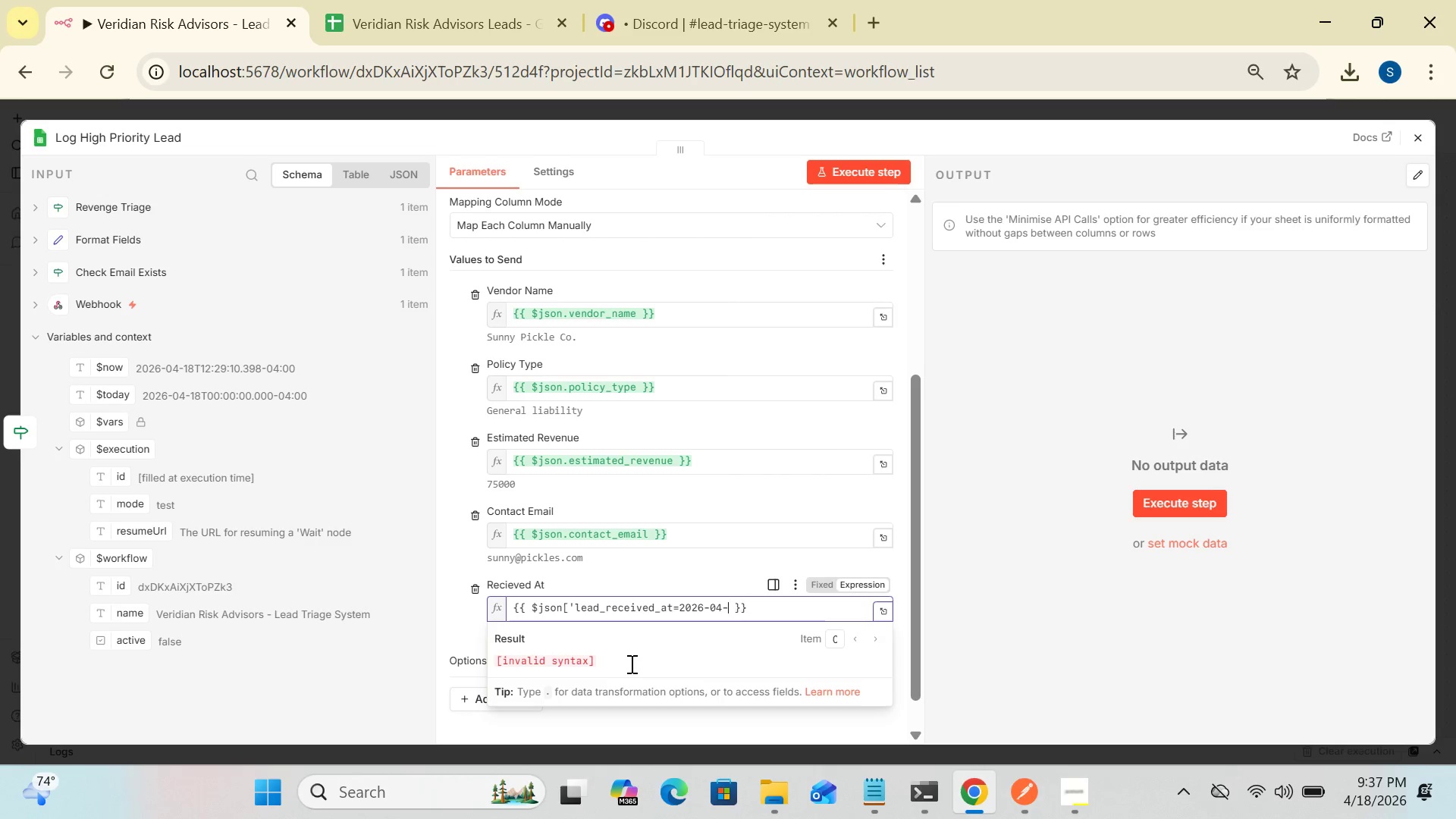 
key(Backspace)
 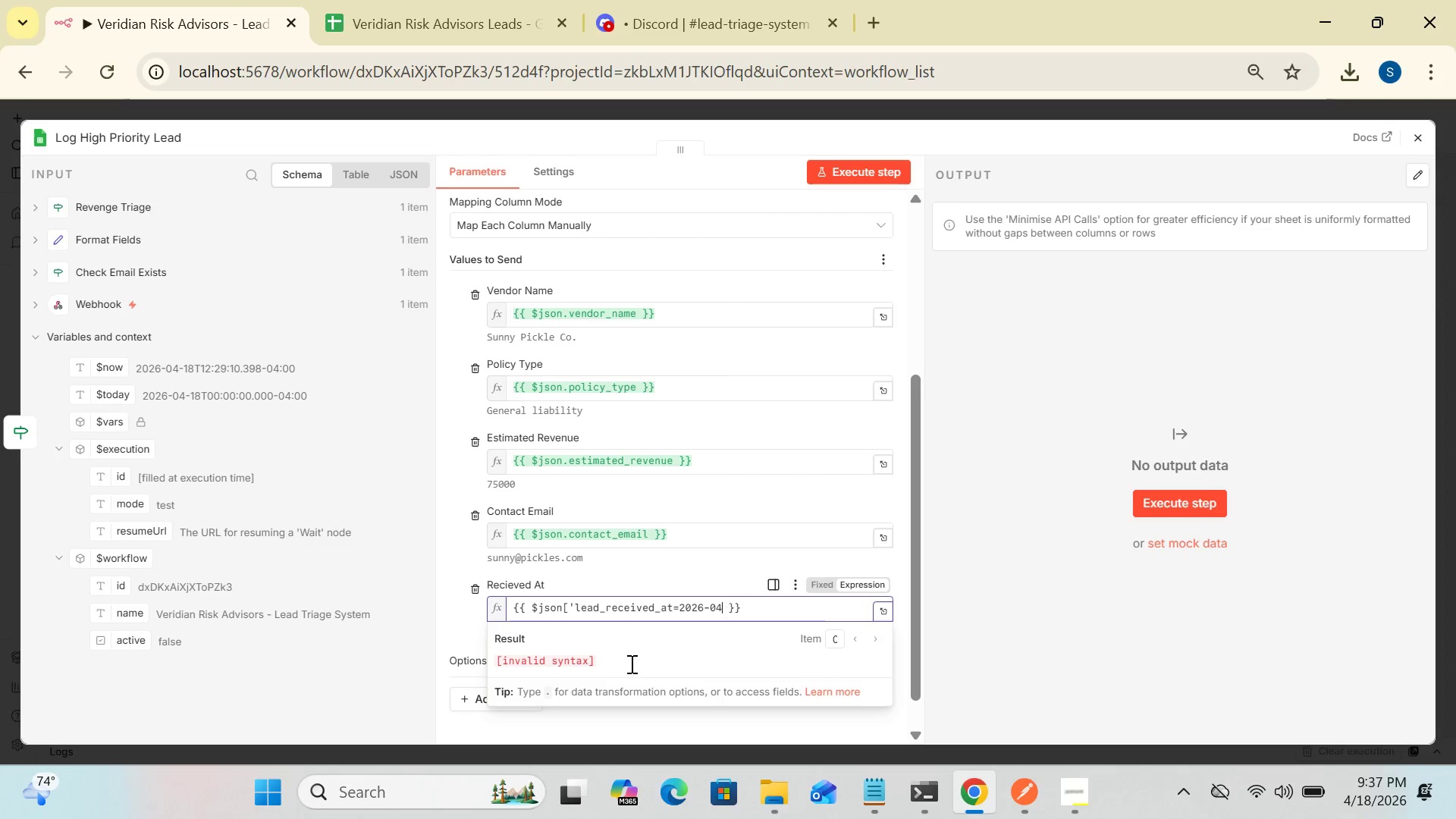 
key(Backspace)
 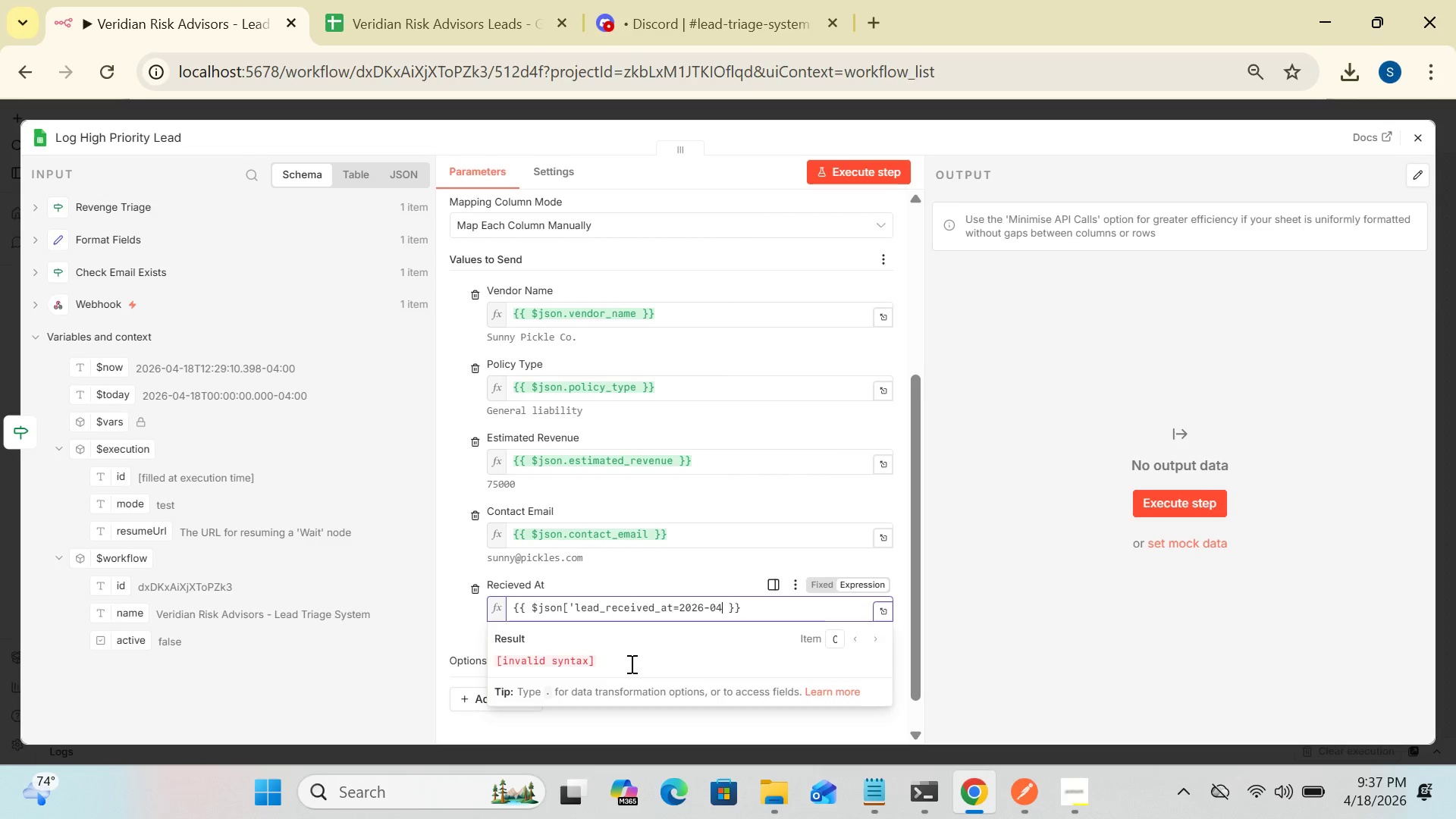 
key(Backspace)
 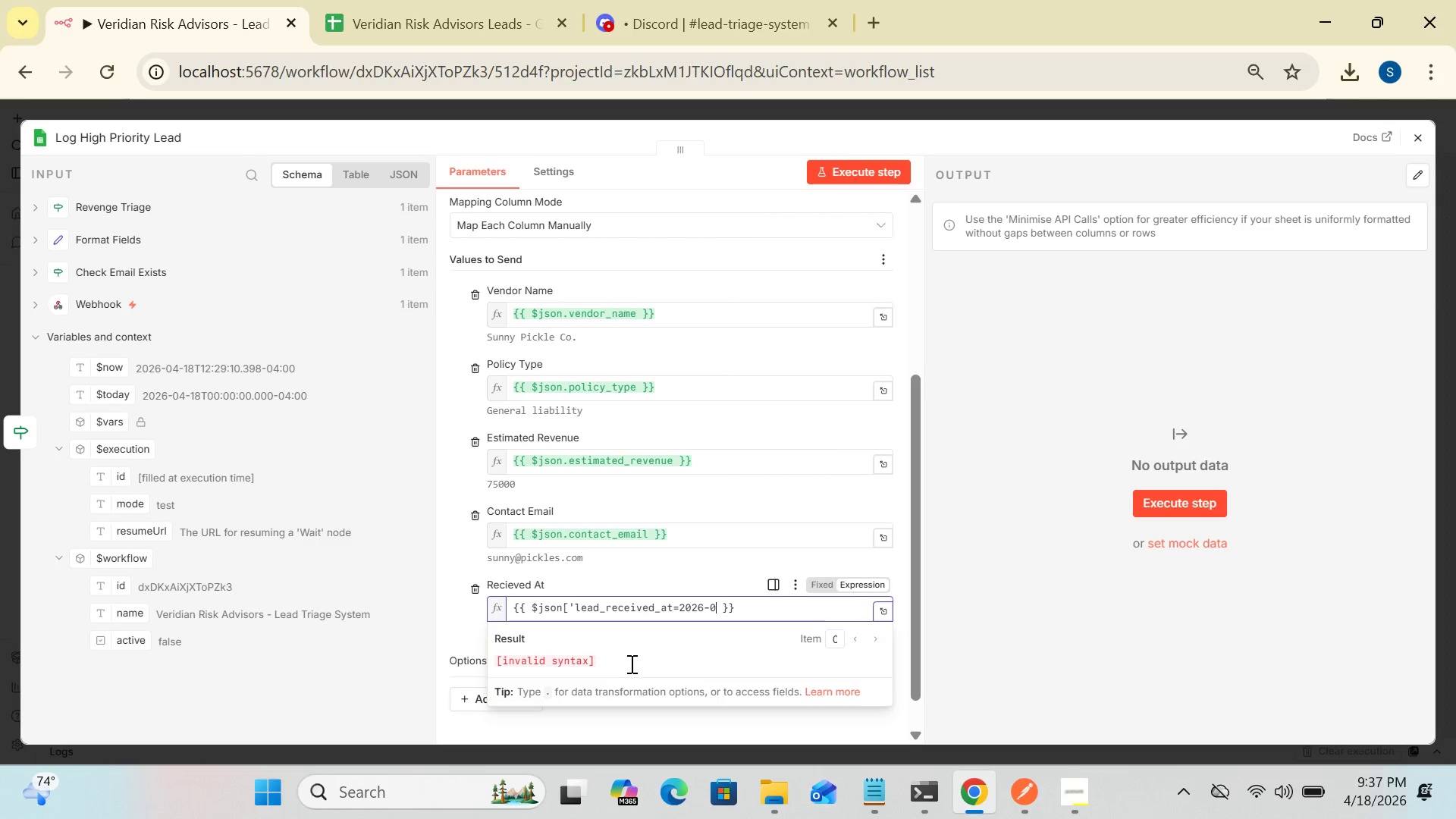 
key(Backspace)
 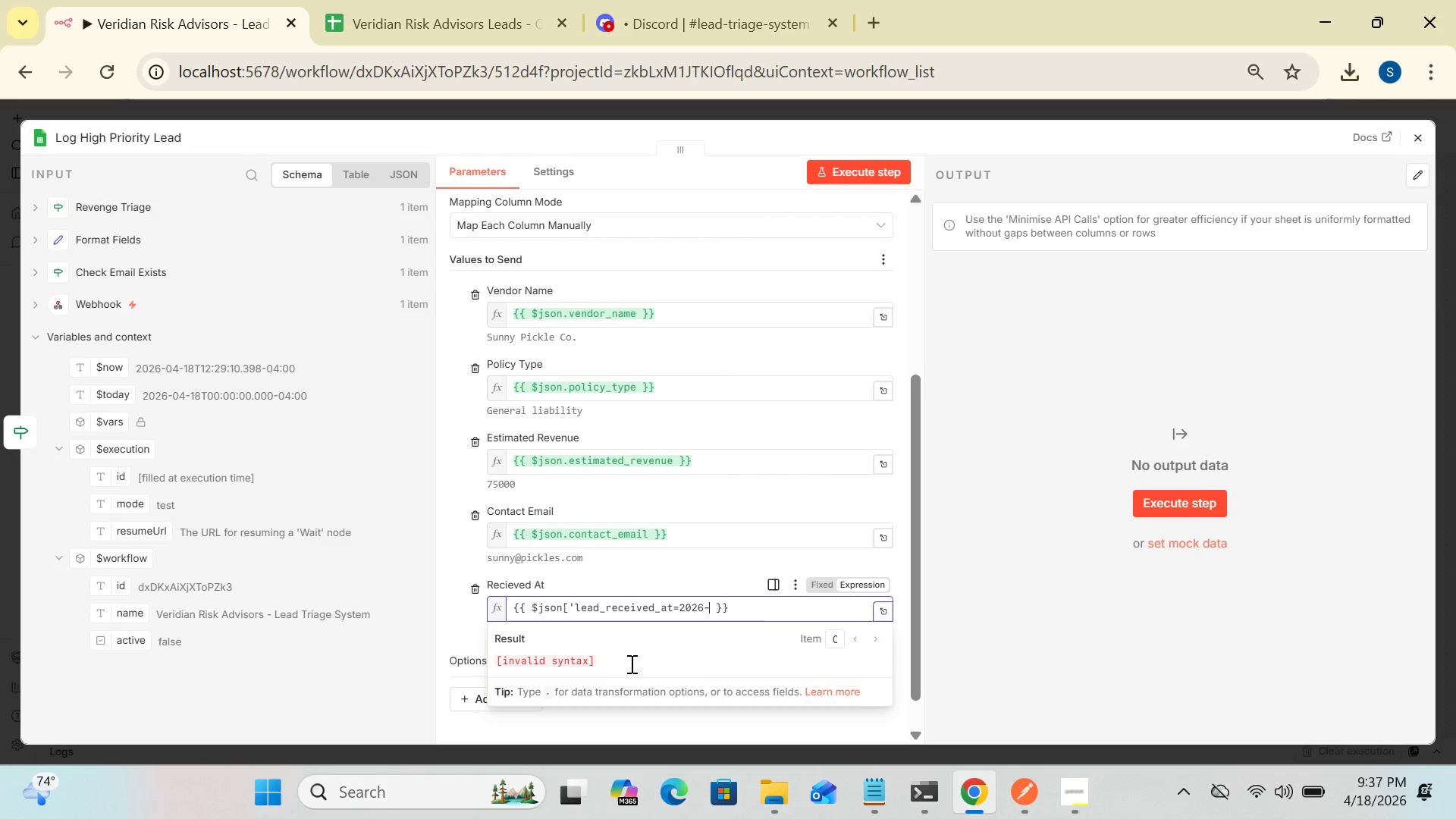 
key(Backspace)
 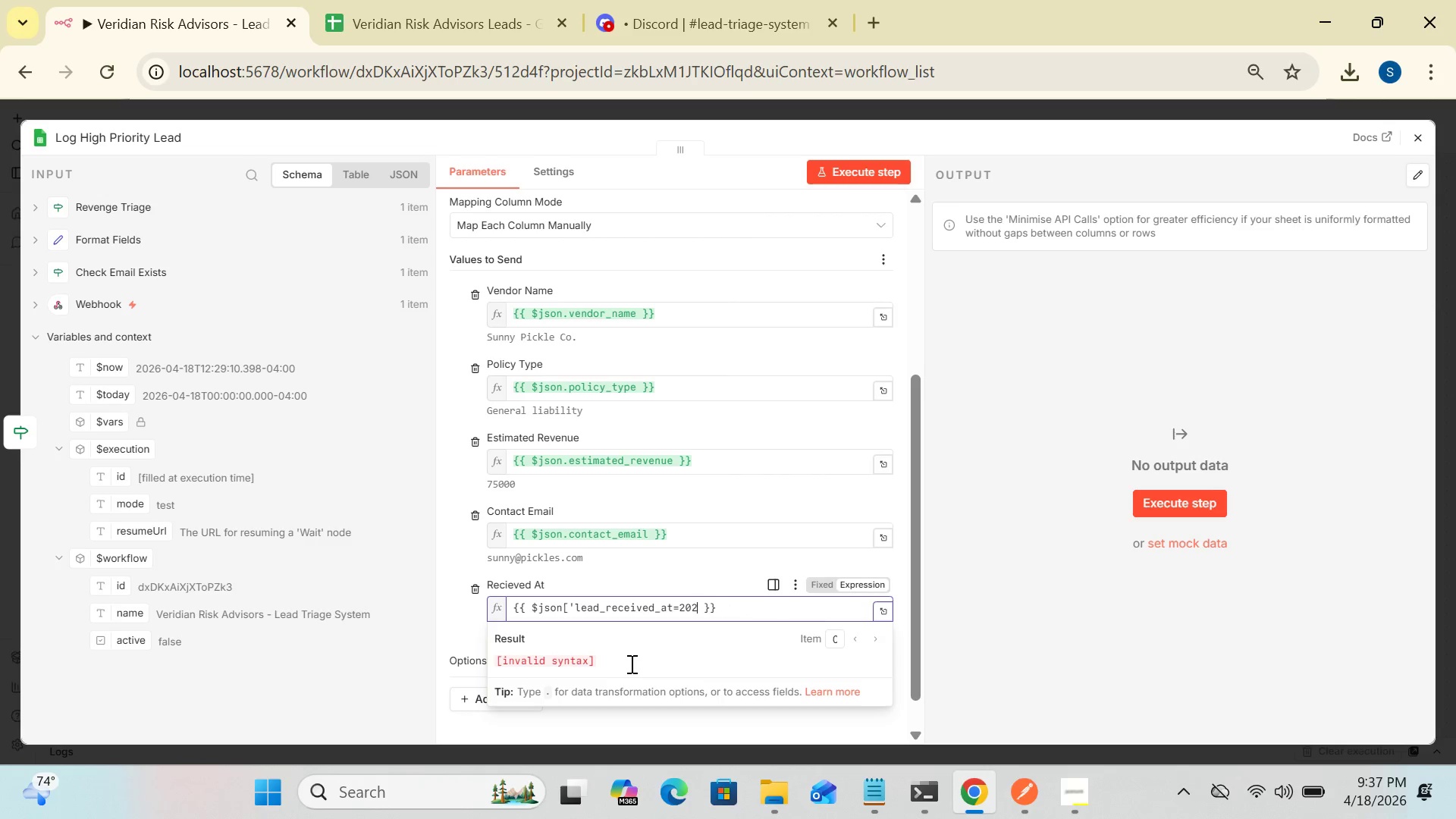 
key(Backspace)
 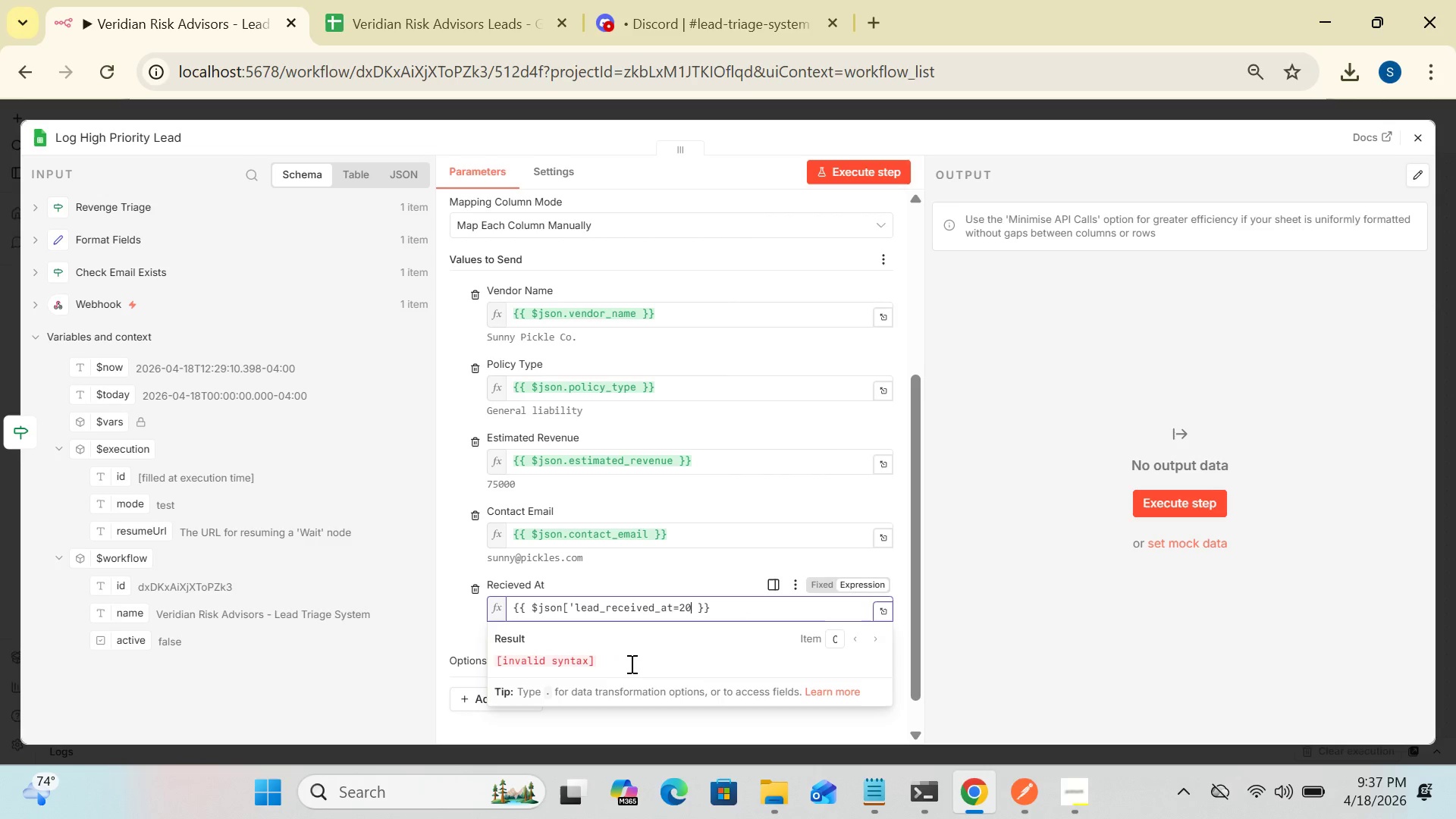 
key(Backspace)
 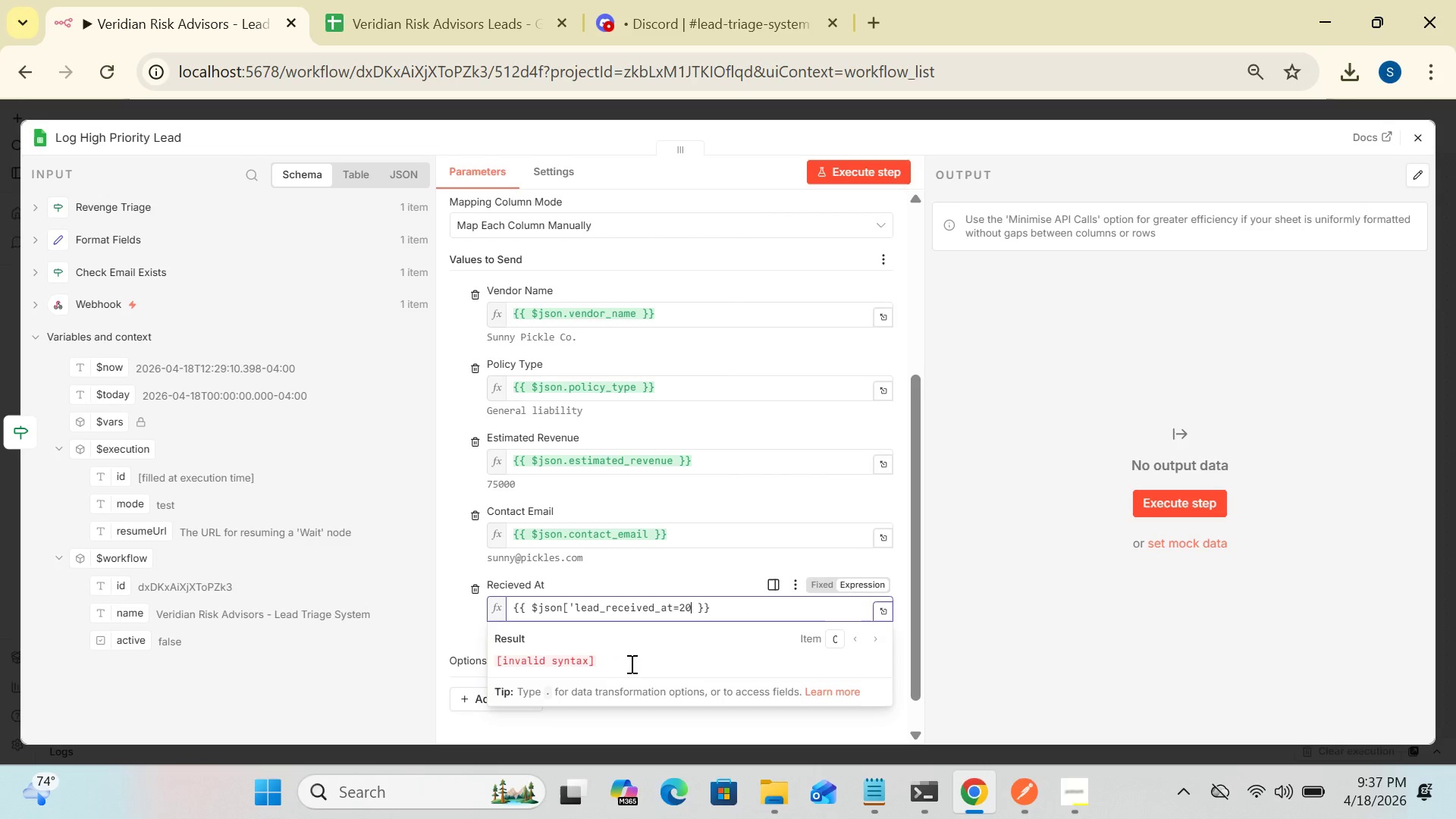 
key(Backspace)
 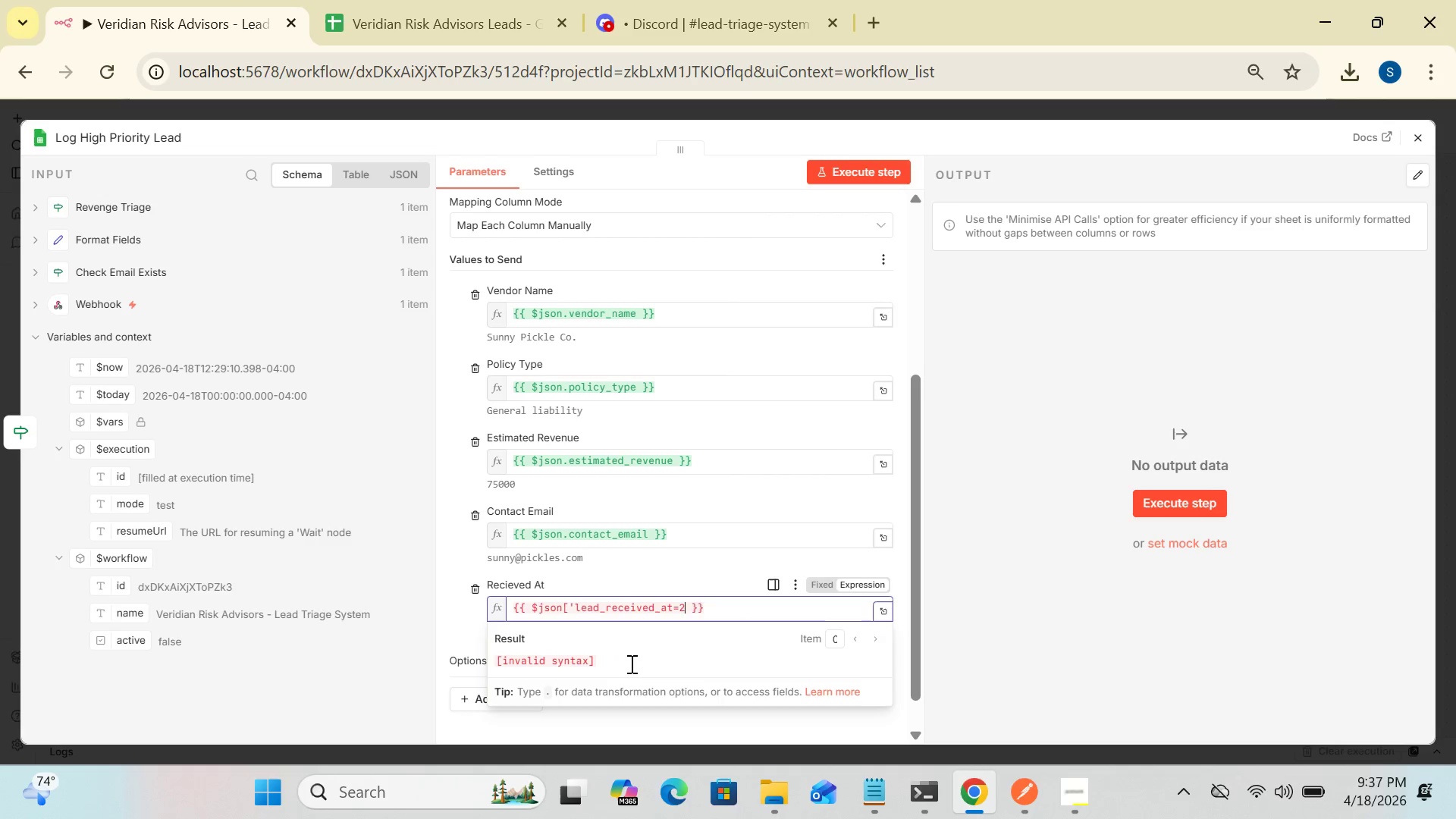 
key(Backspace)
 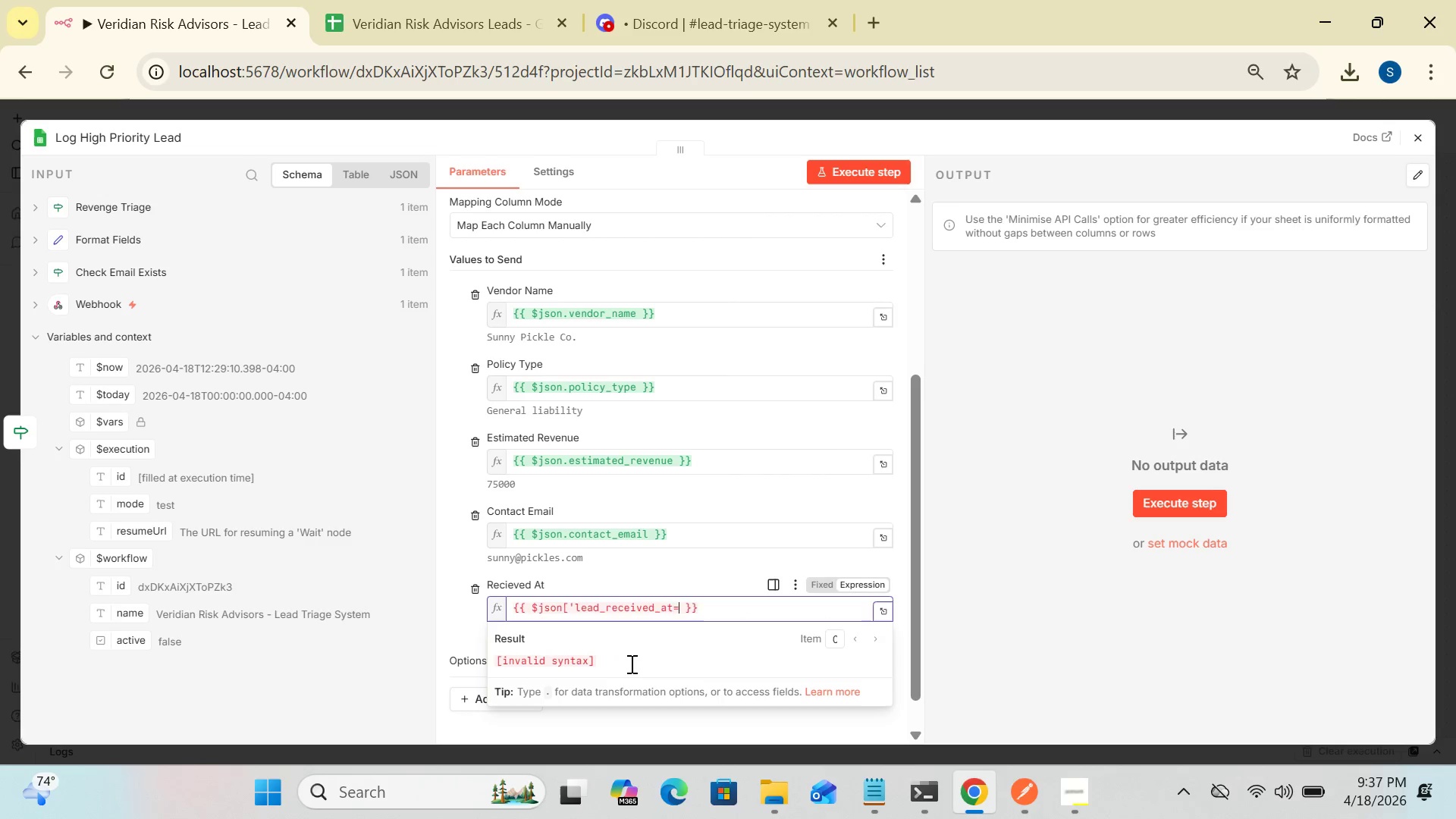 
key(Backspace)
 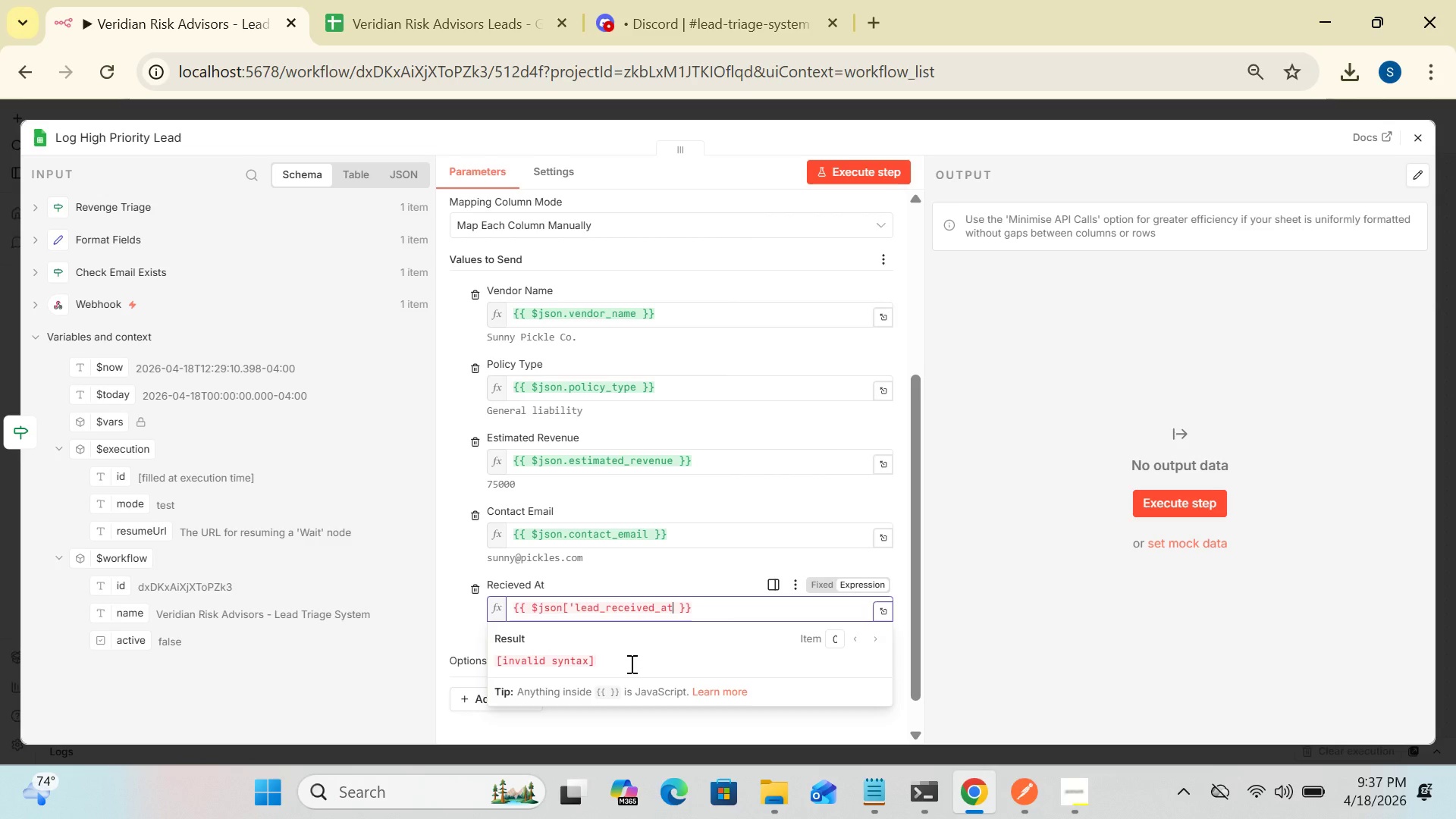 
wait(11.81)
 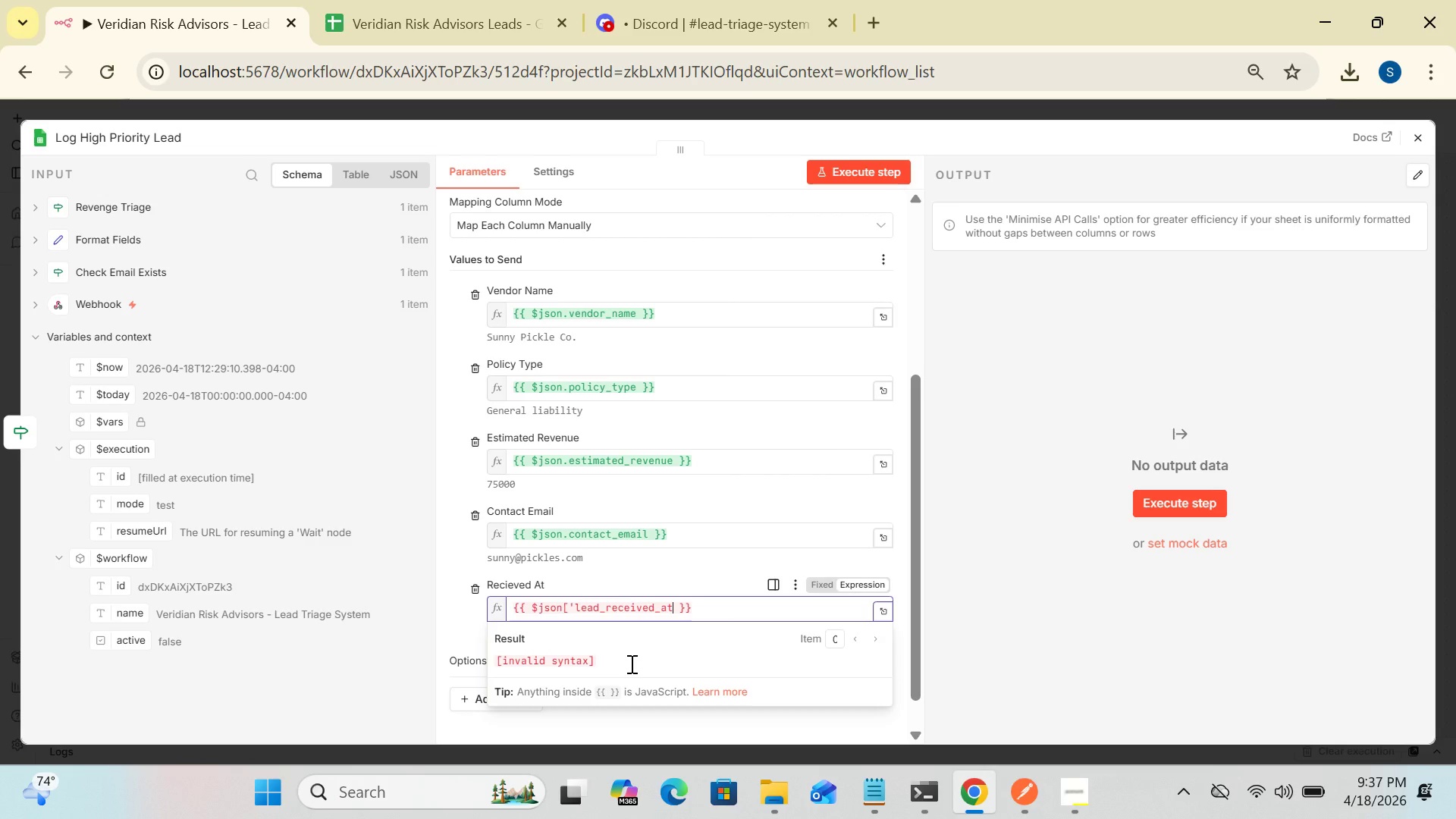 
left_click([573, 605])
 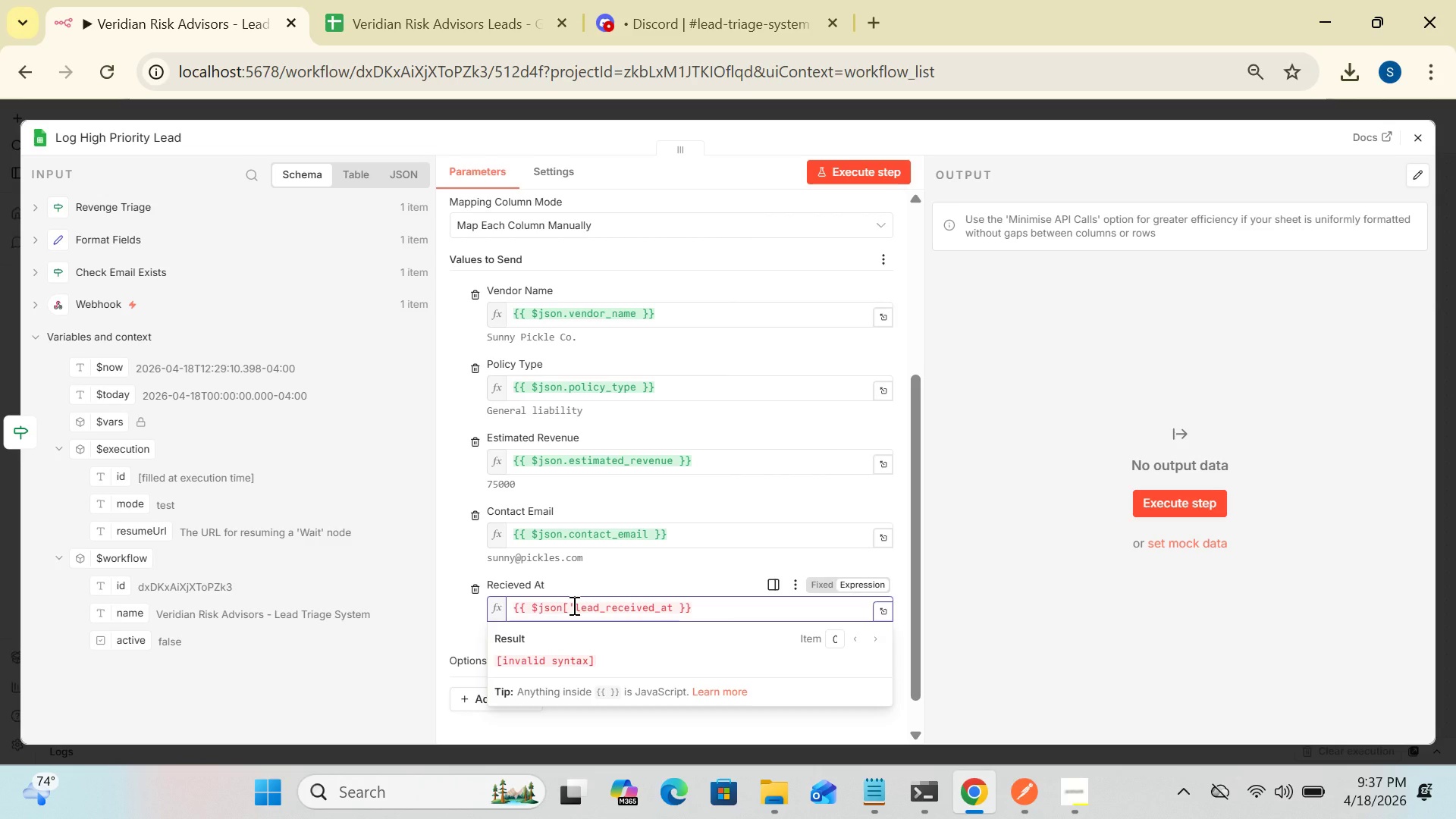 
key(Backspace)
 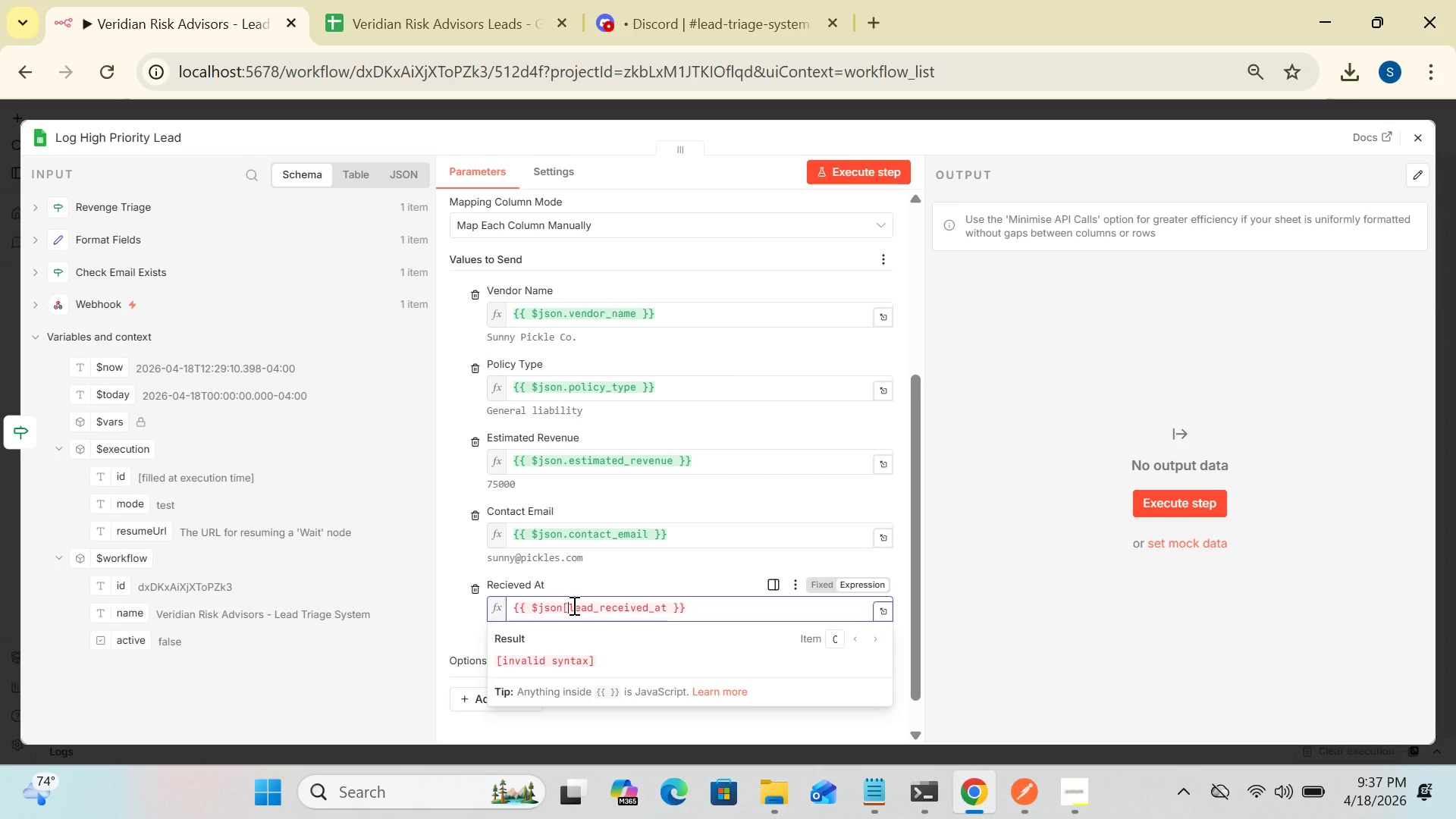 
key(Backspace)
 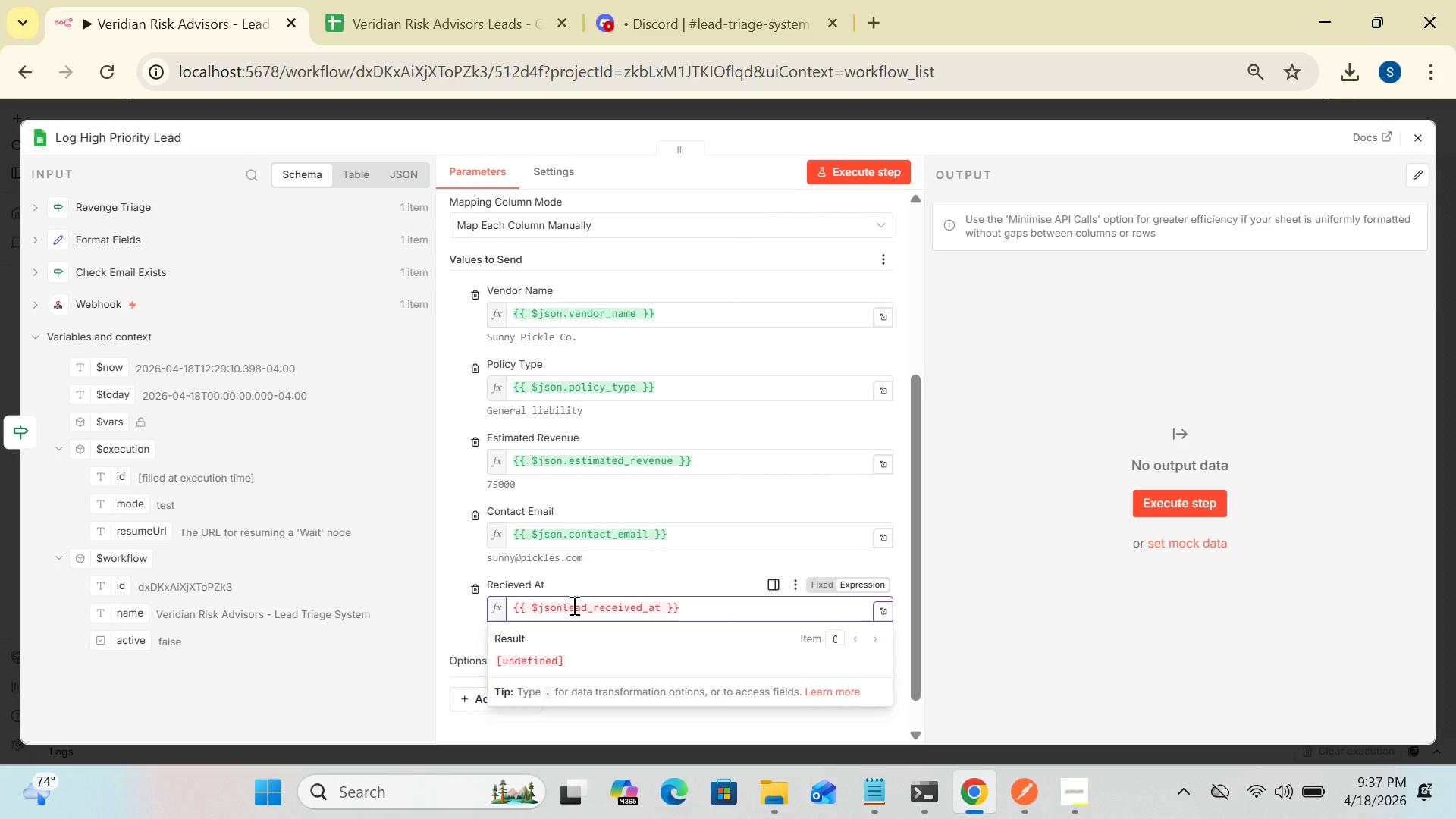 
key(Period)
 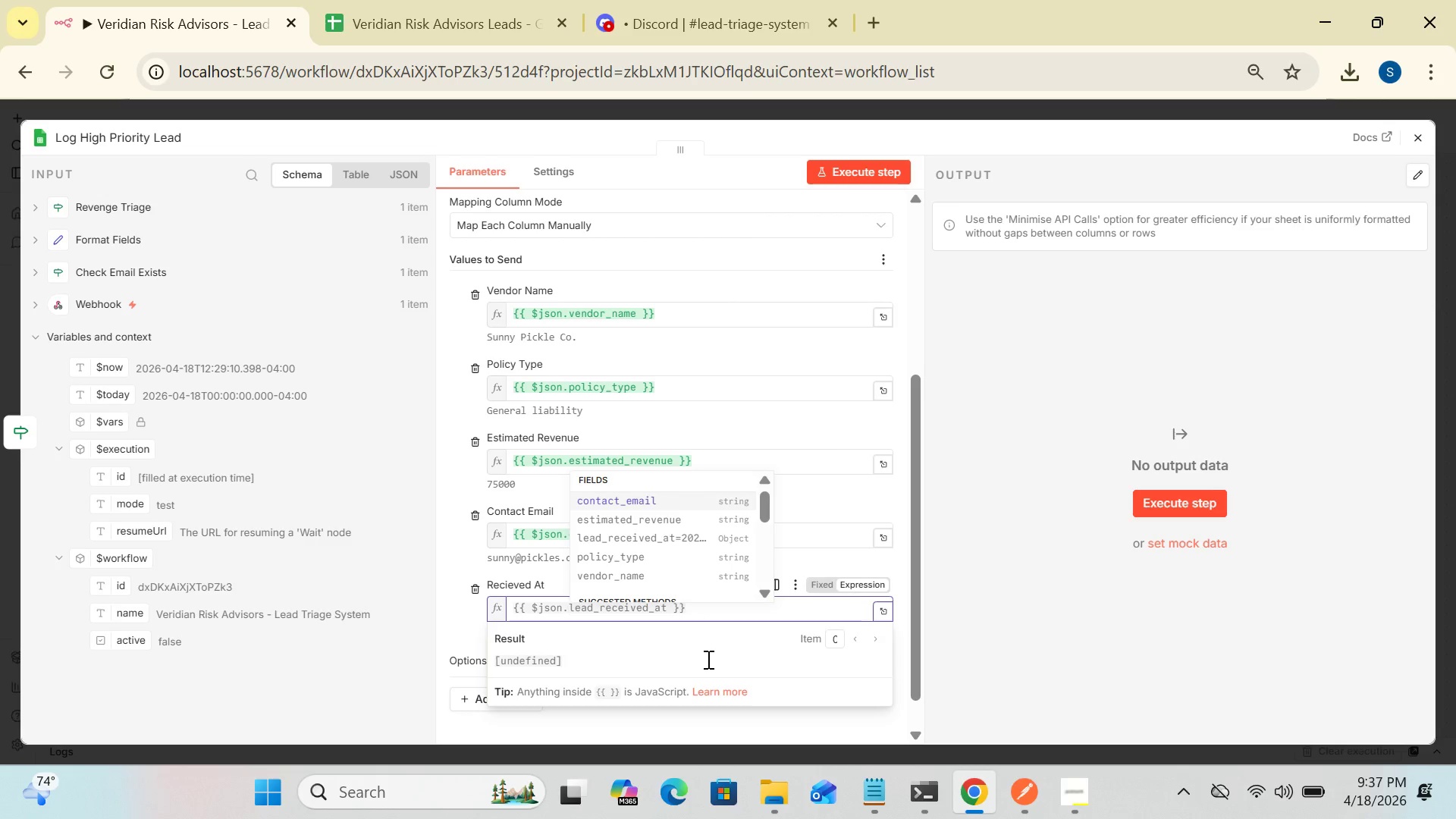 
wait(6.67)
 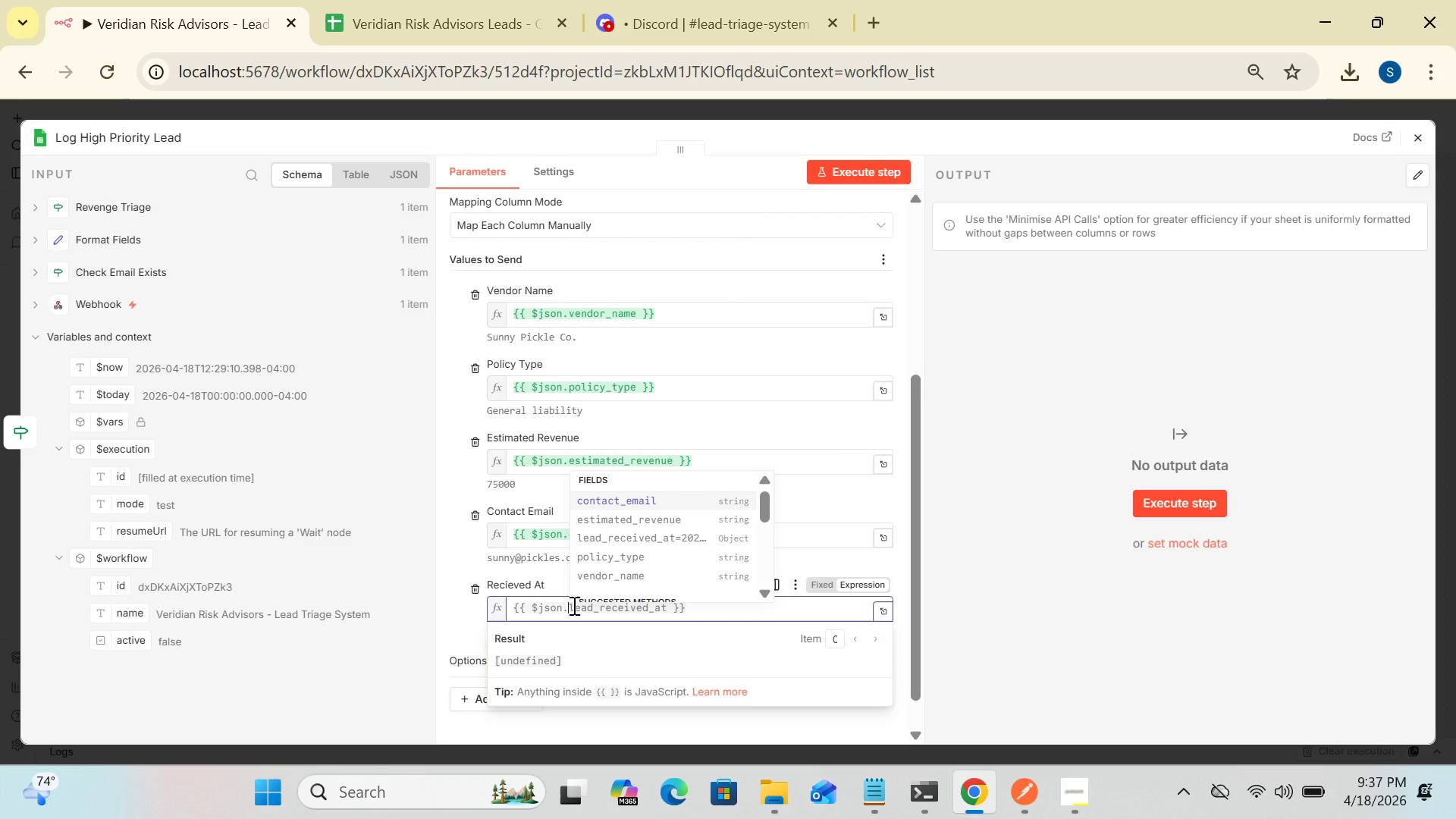 
left_click([898, 490])
 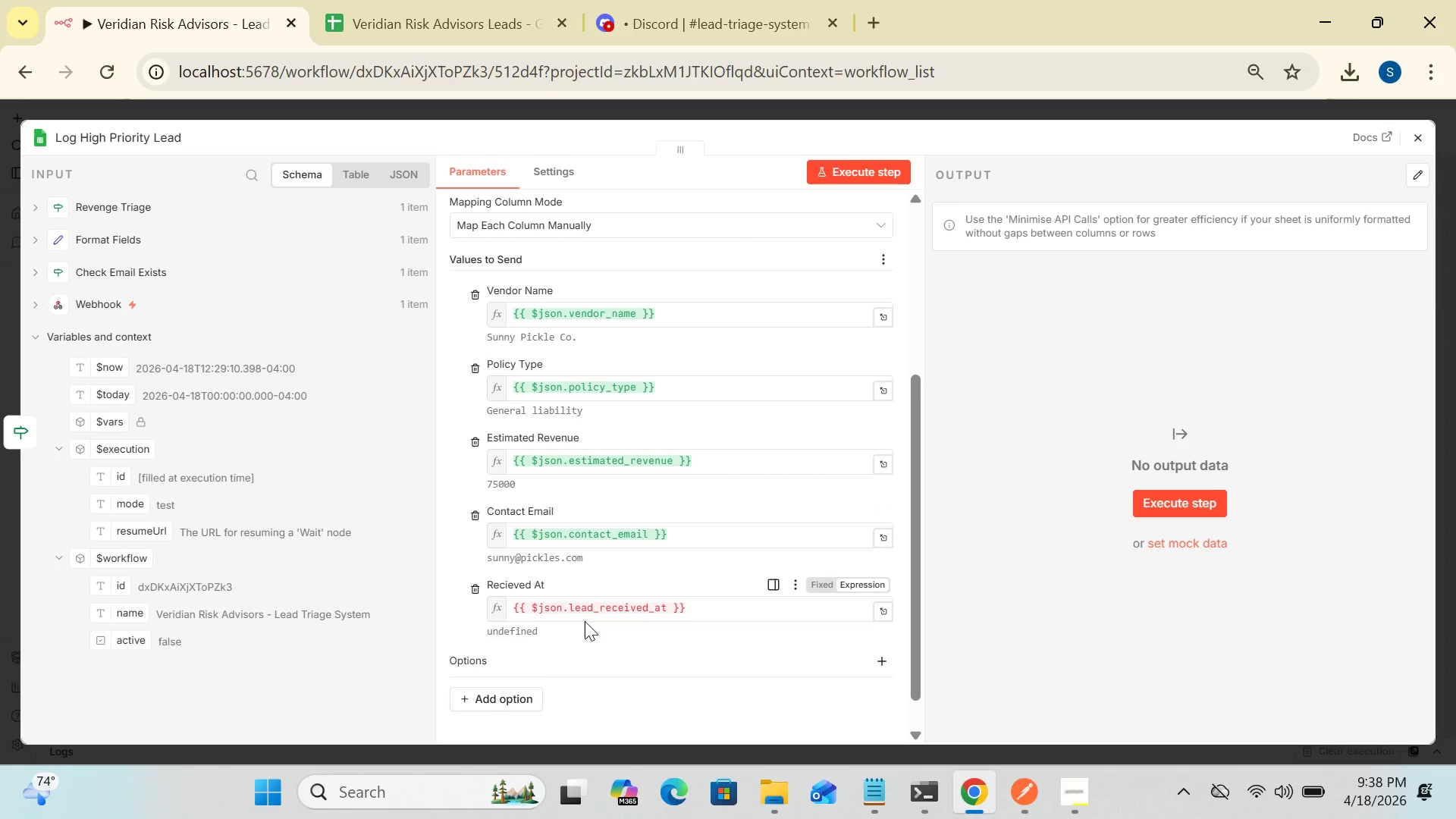 
wait(5.22)
 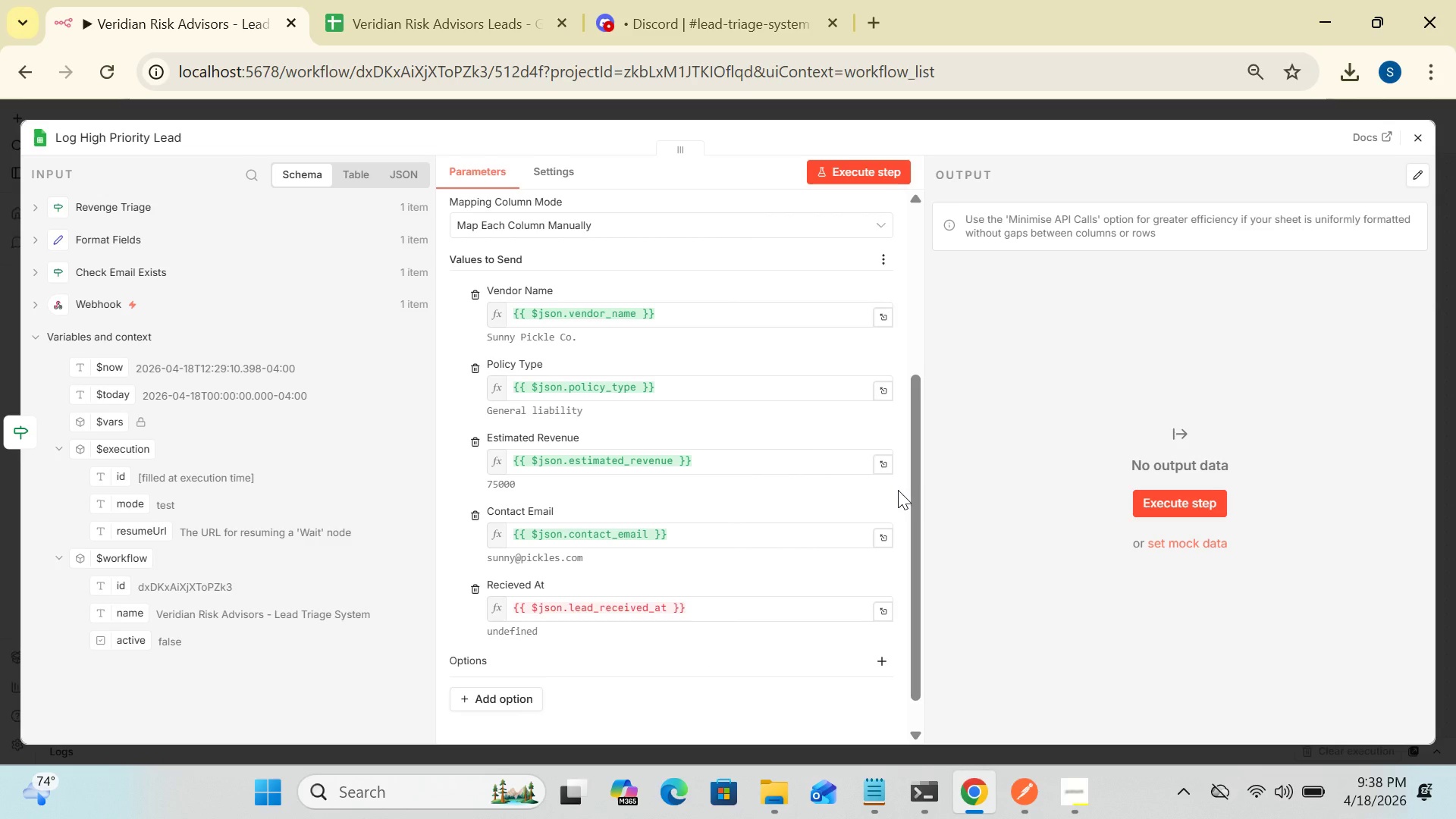 
left_click([570, 604])
 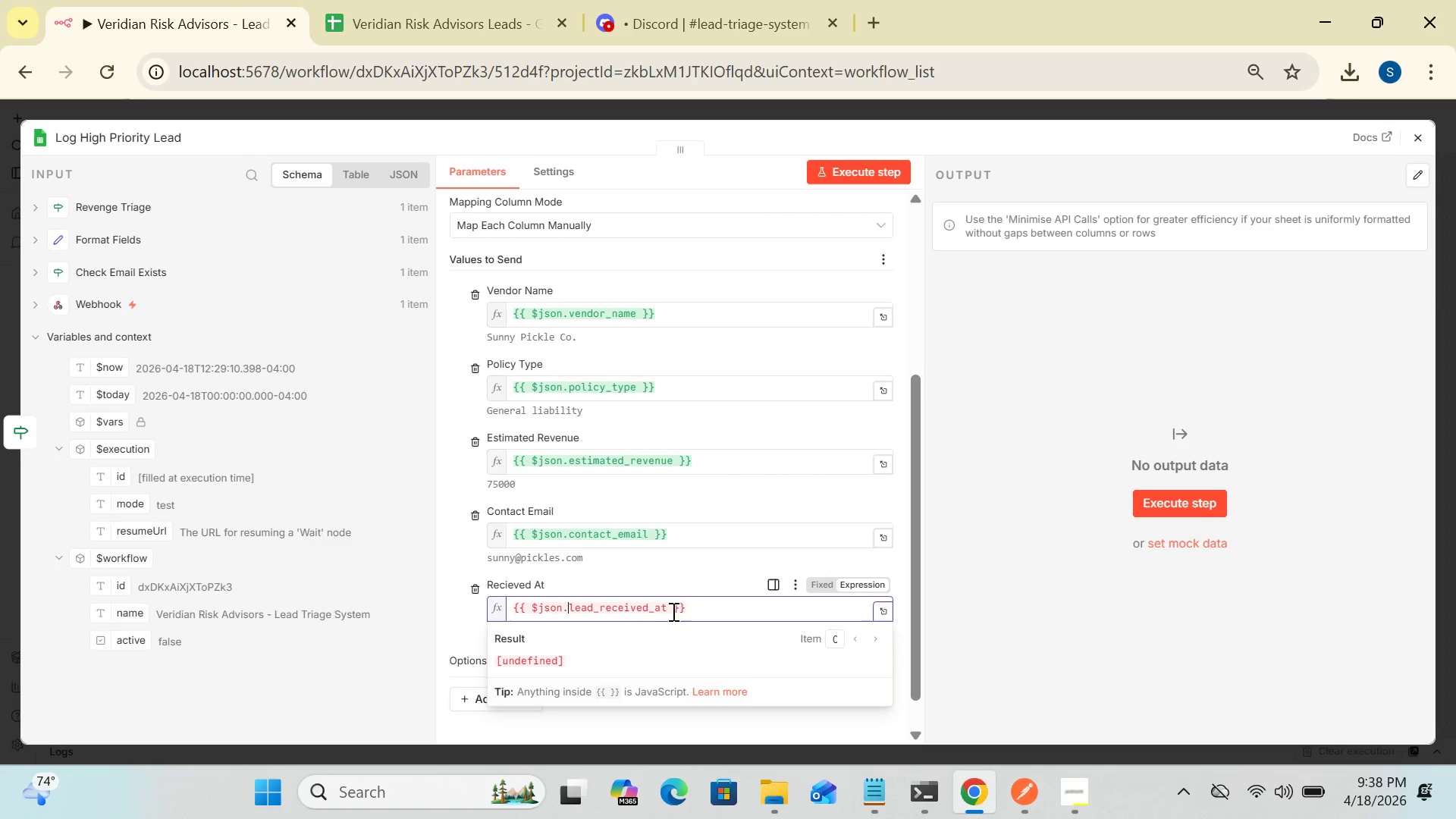 
left_click([670, 607])
 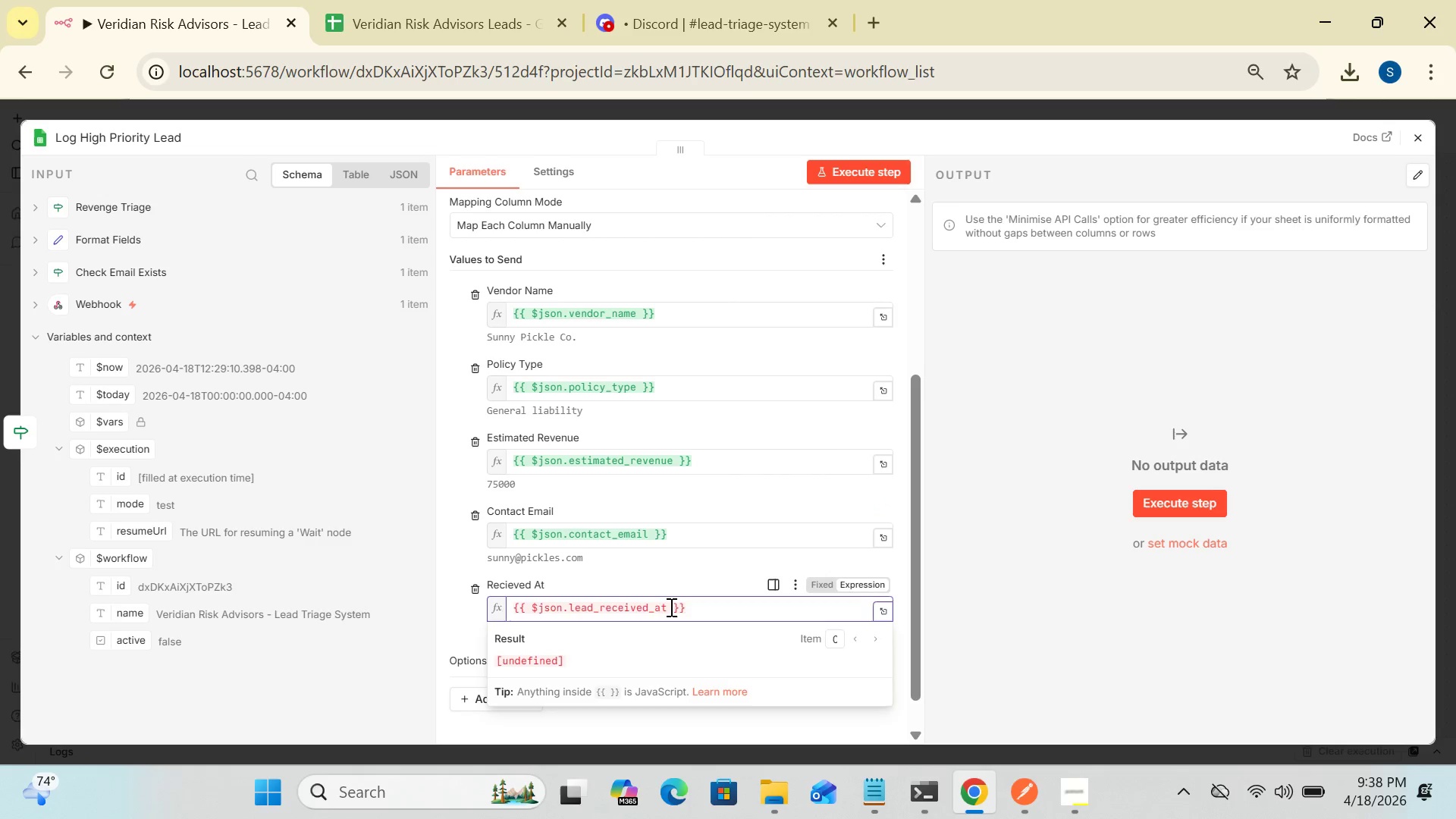 
key(Backspace)
 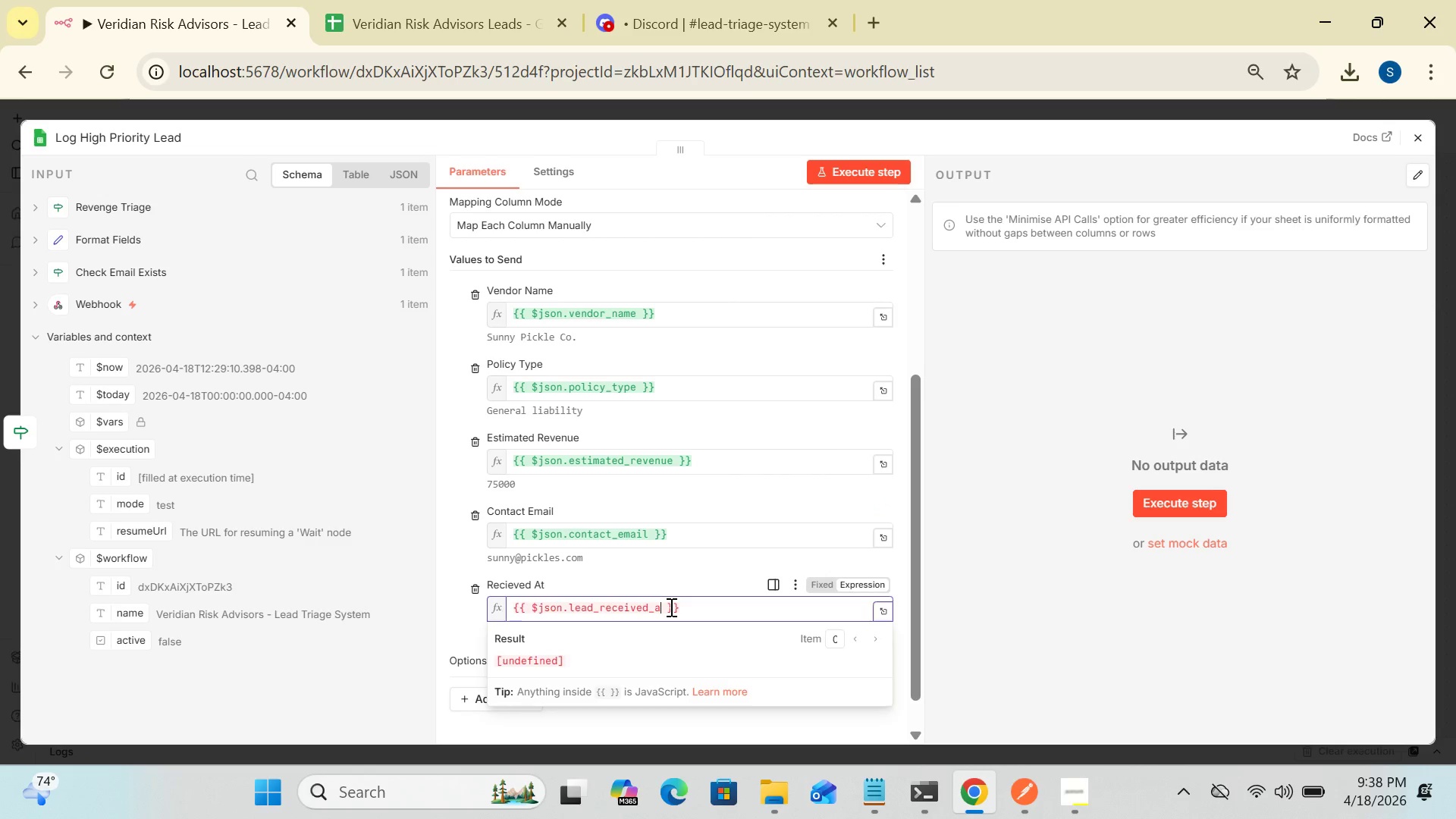 
key(Backspace)
 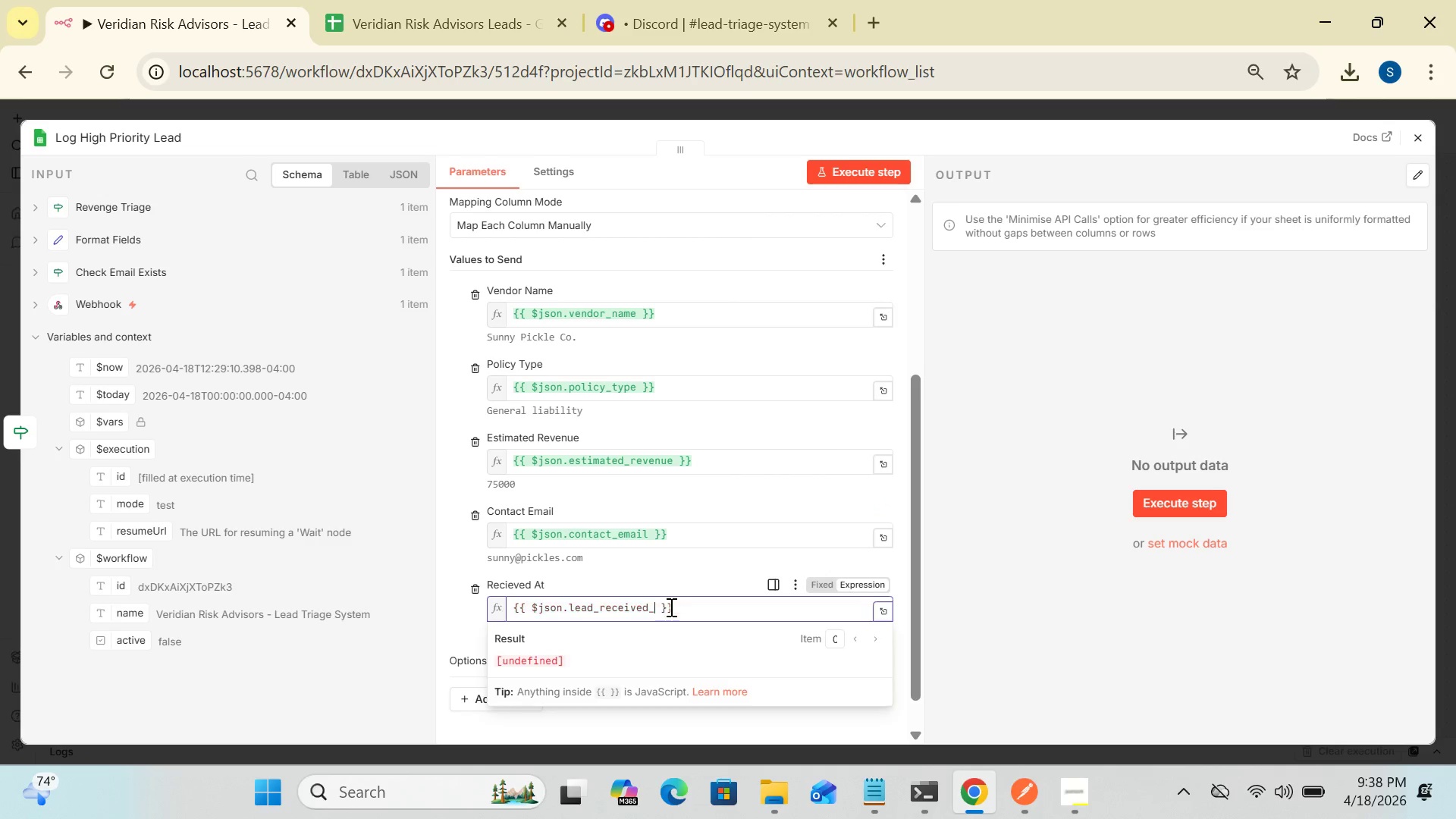 
key(Backspace)
 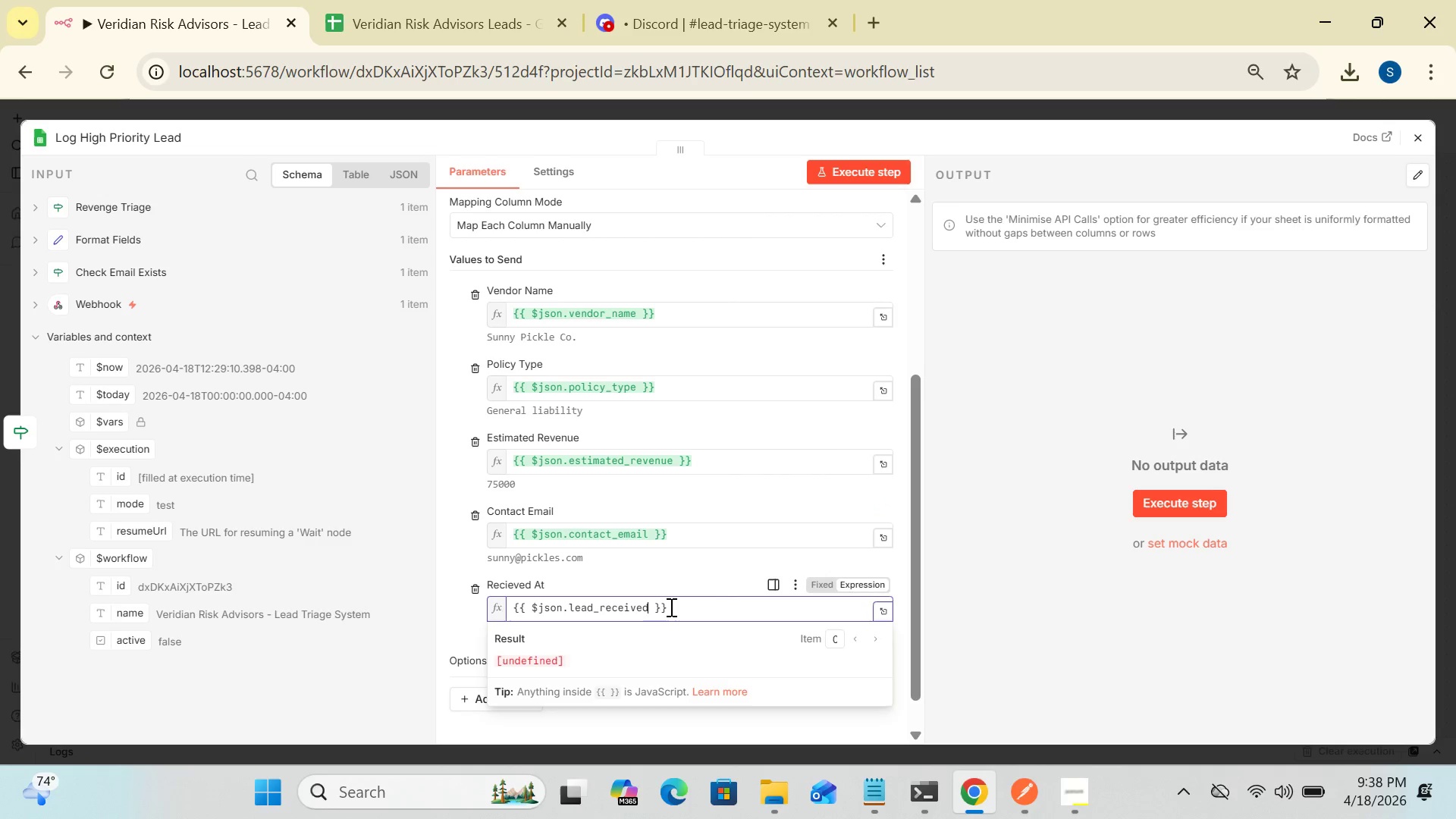 
key(Backspace)
 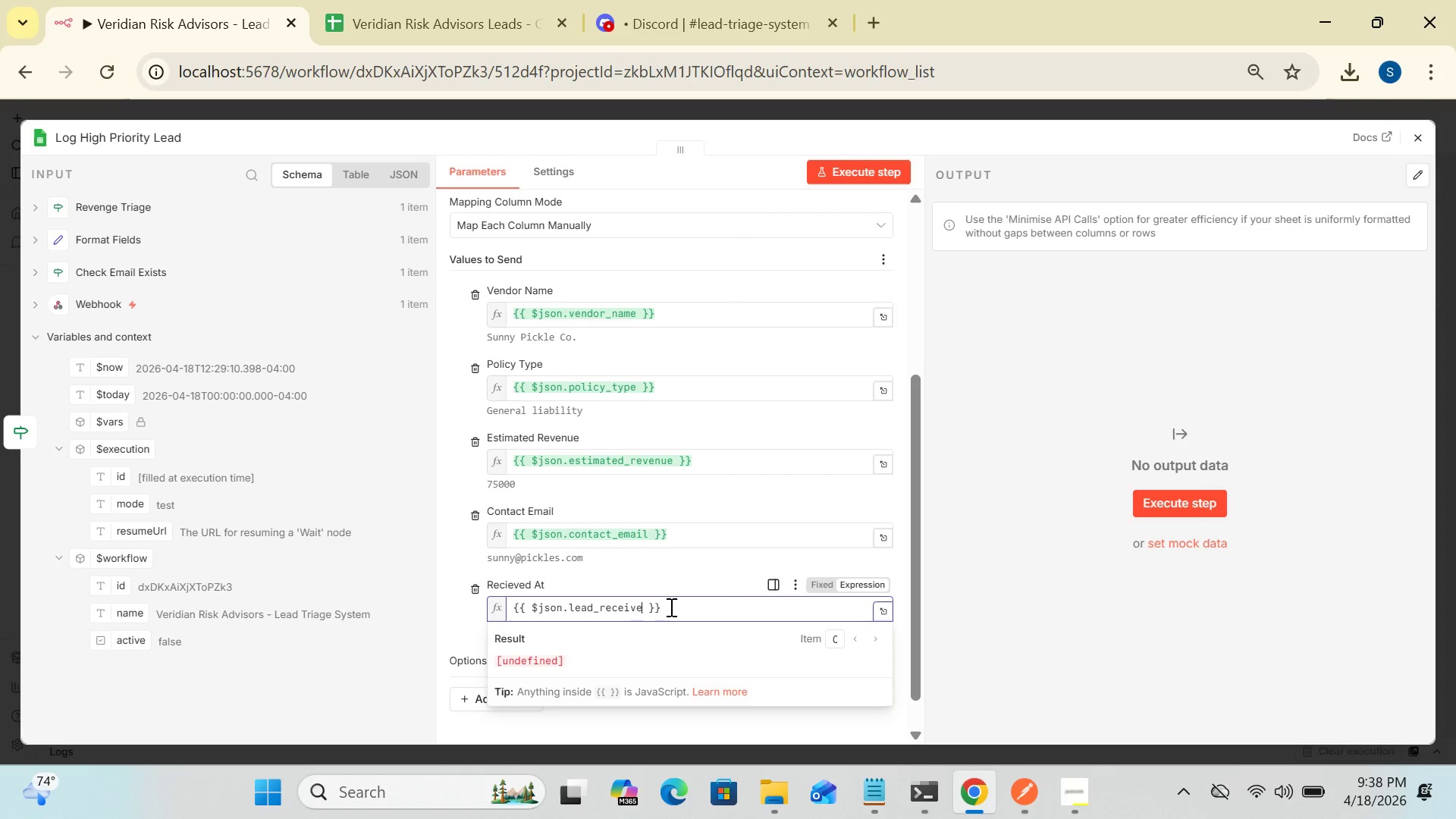 
key(Backspace)
 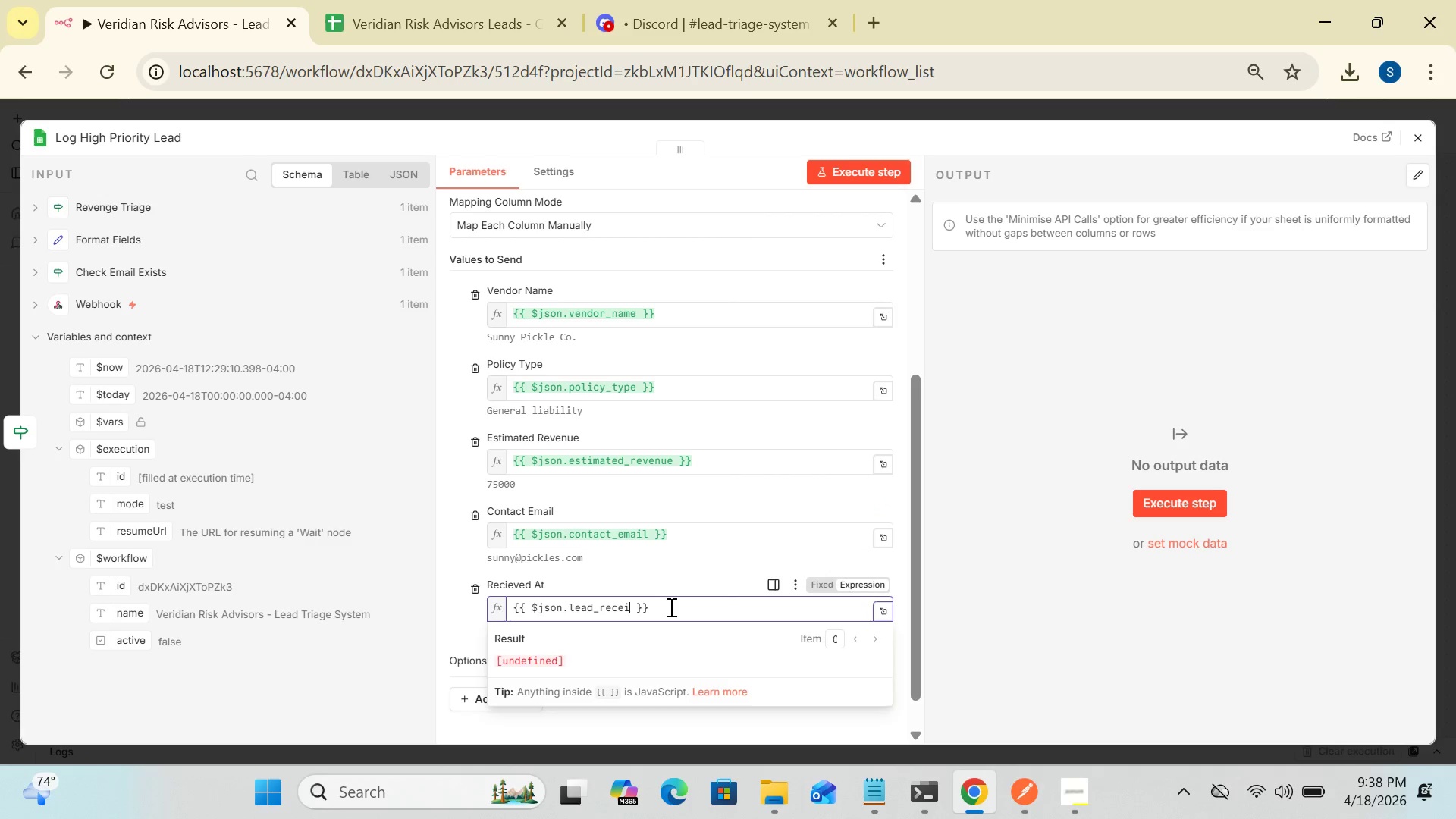 
key(Backspace)
 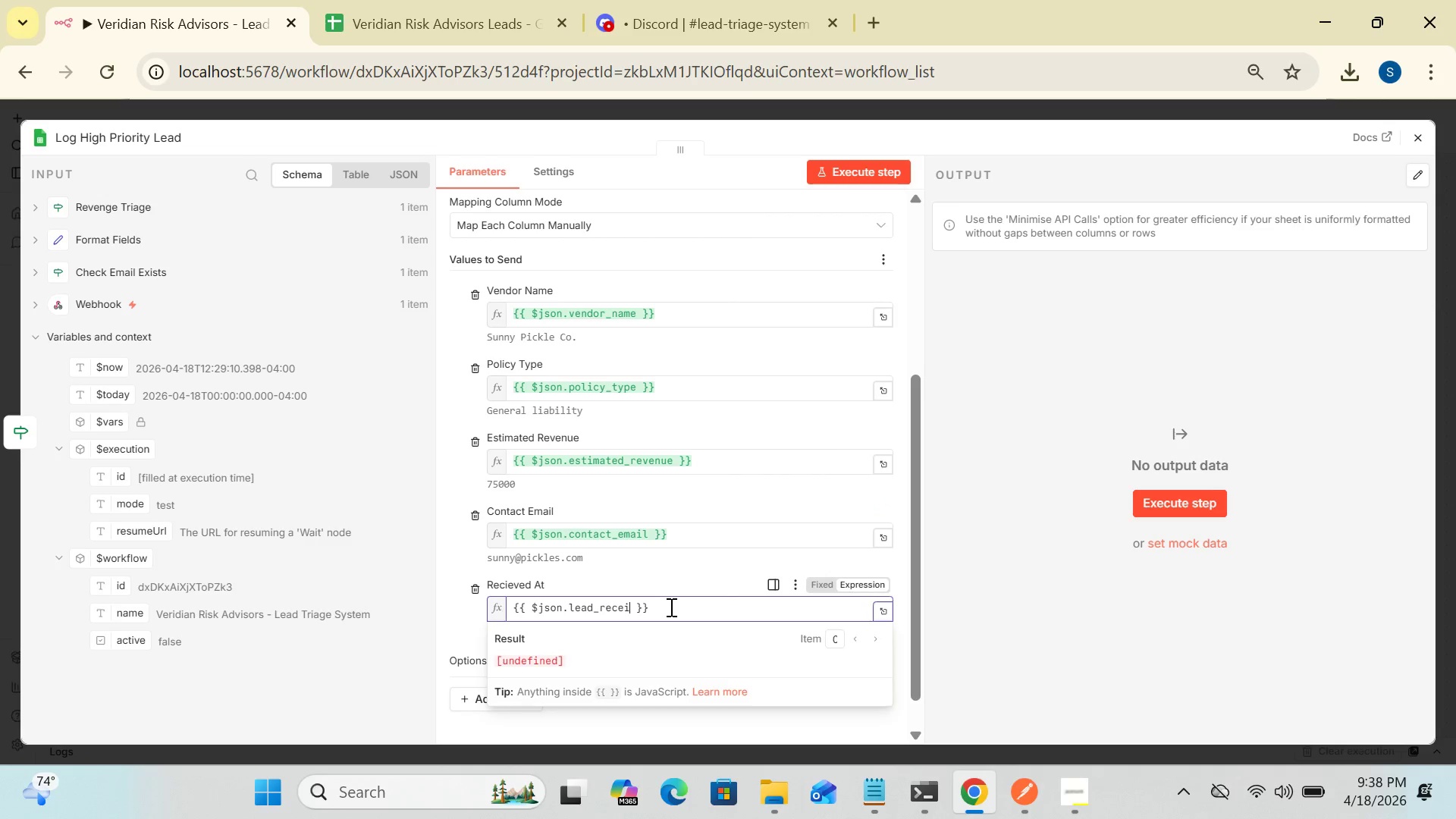 
key(Backspace)
 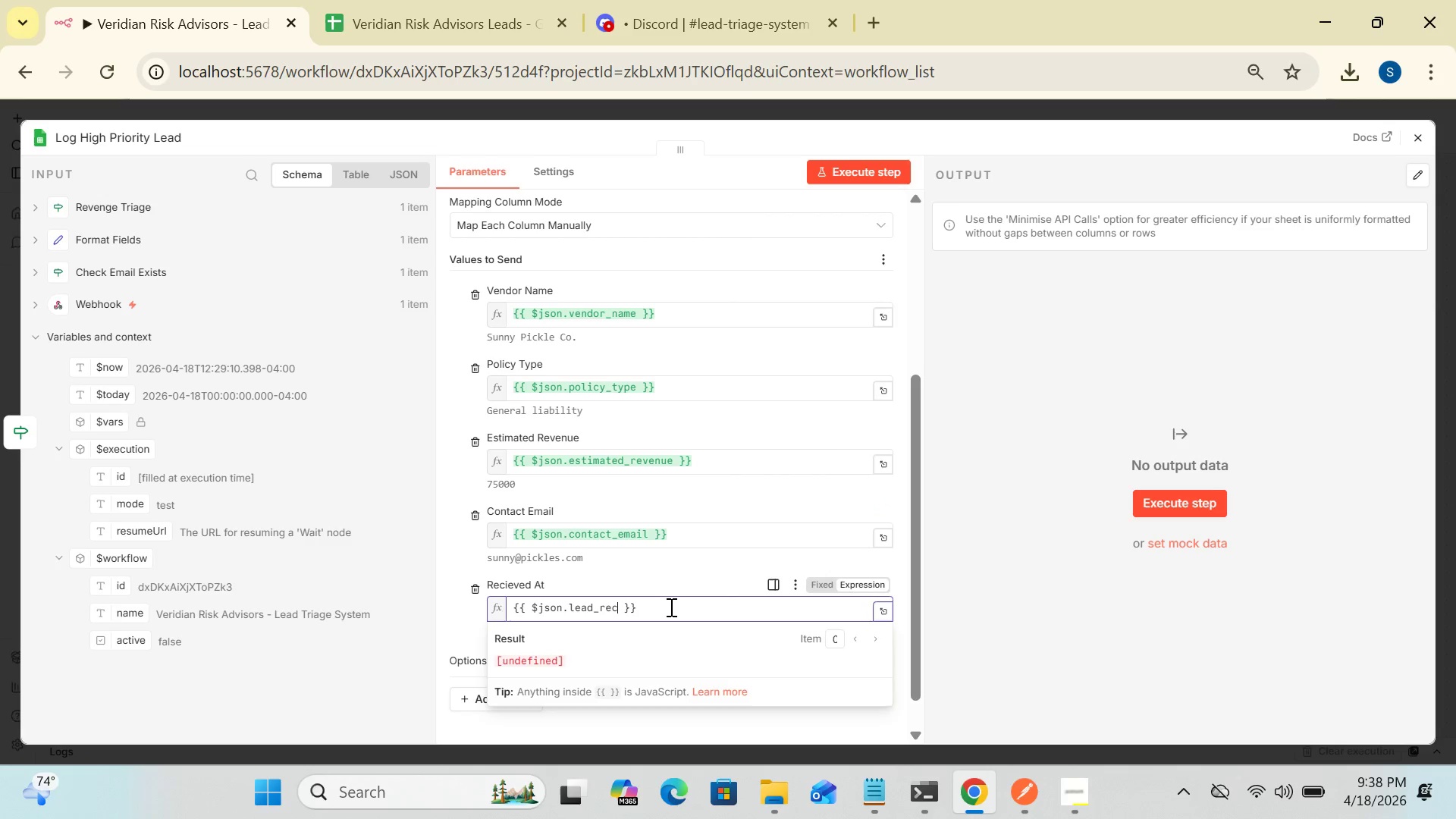 
key(Backspace)
 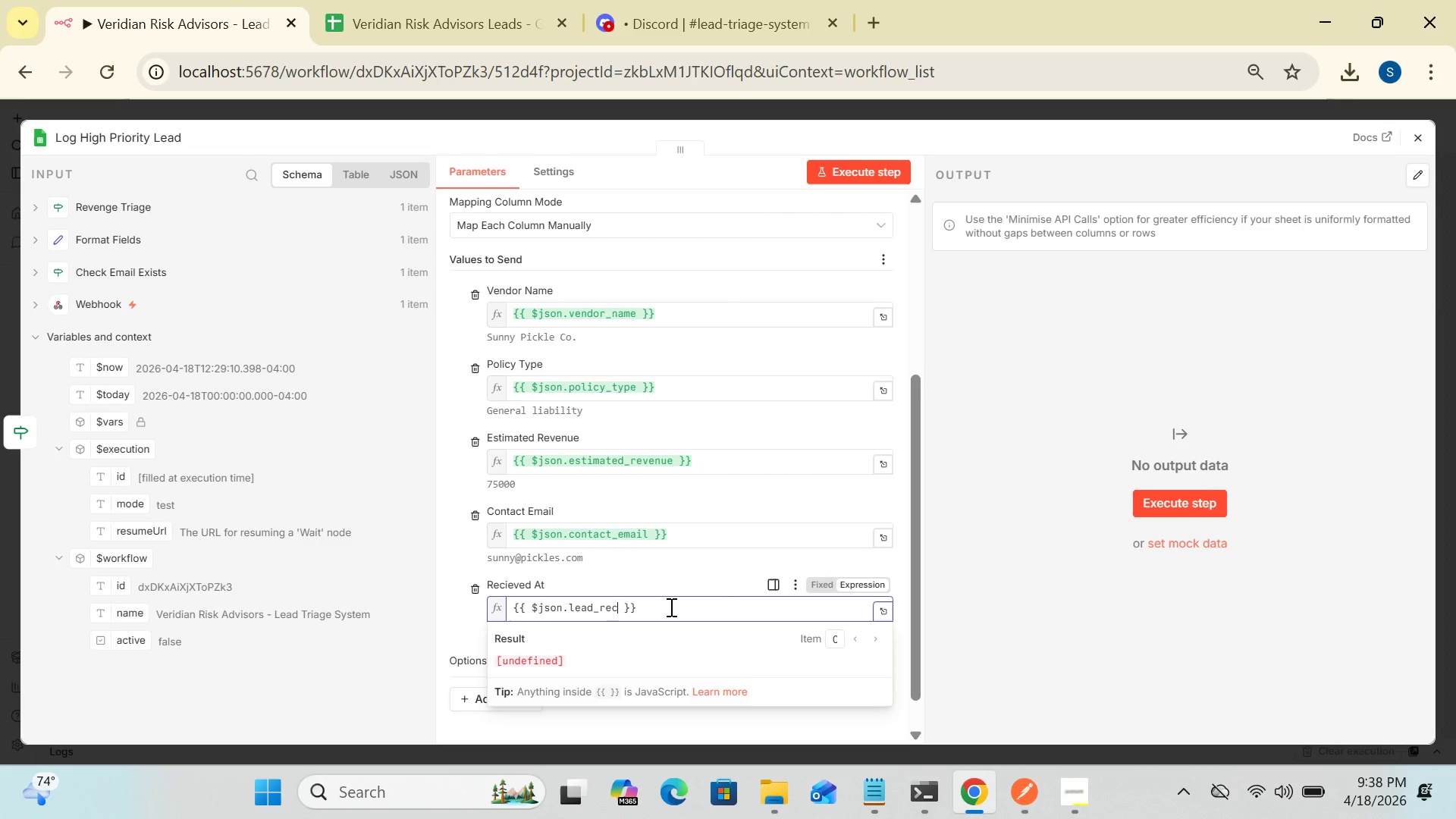 
key(Backspace)
 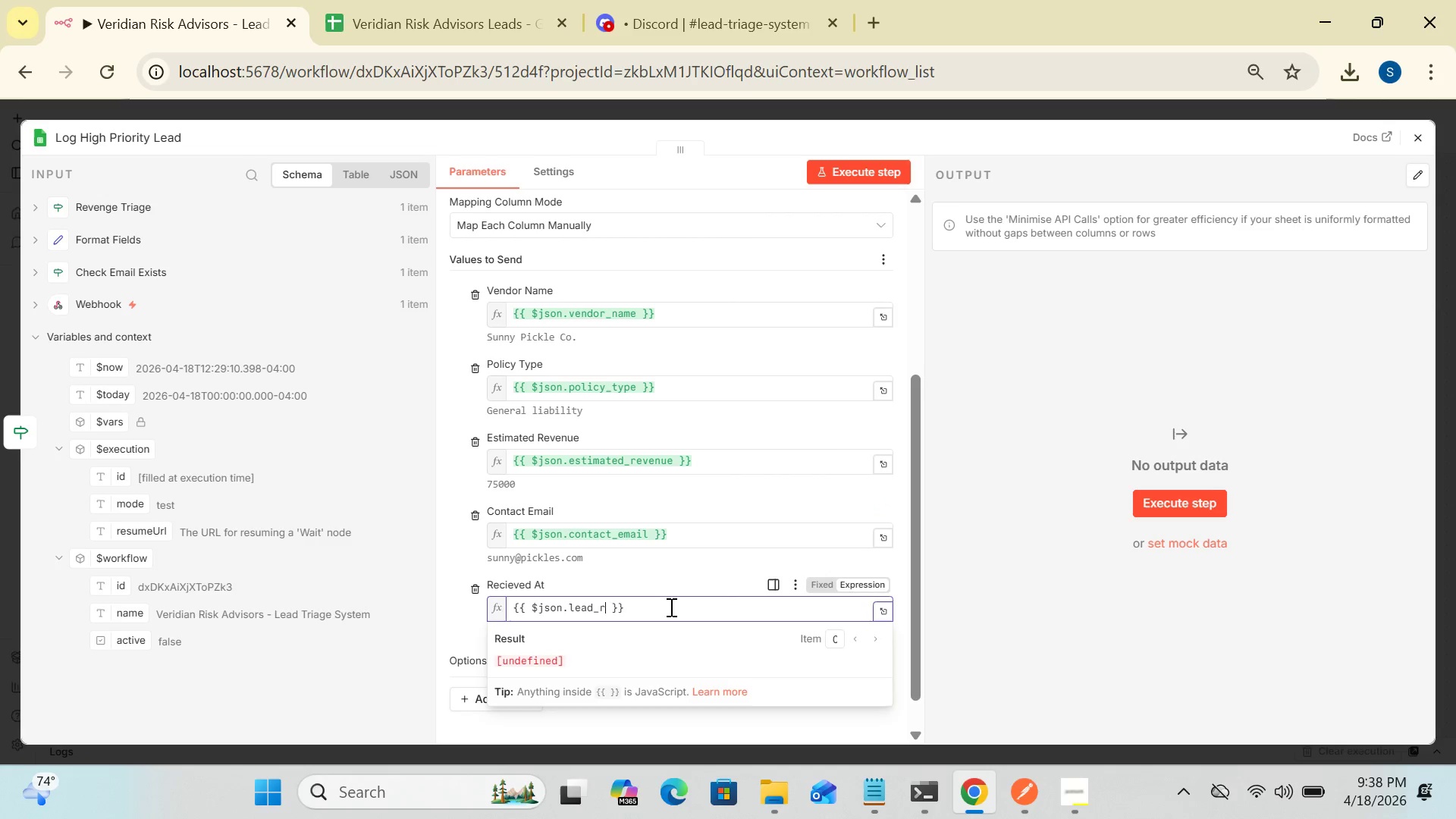 
key(Backspace)
 